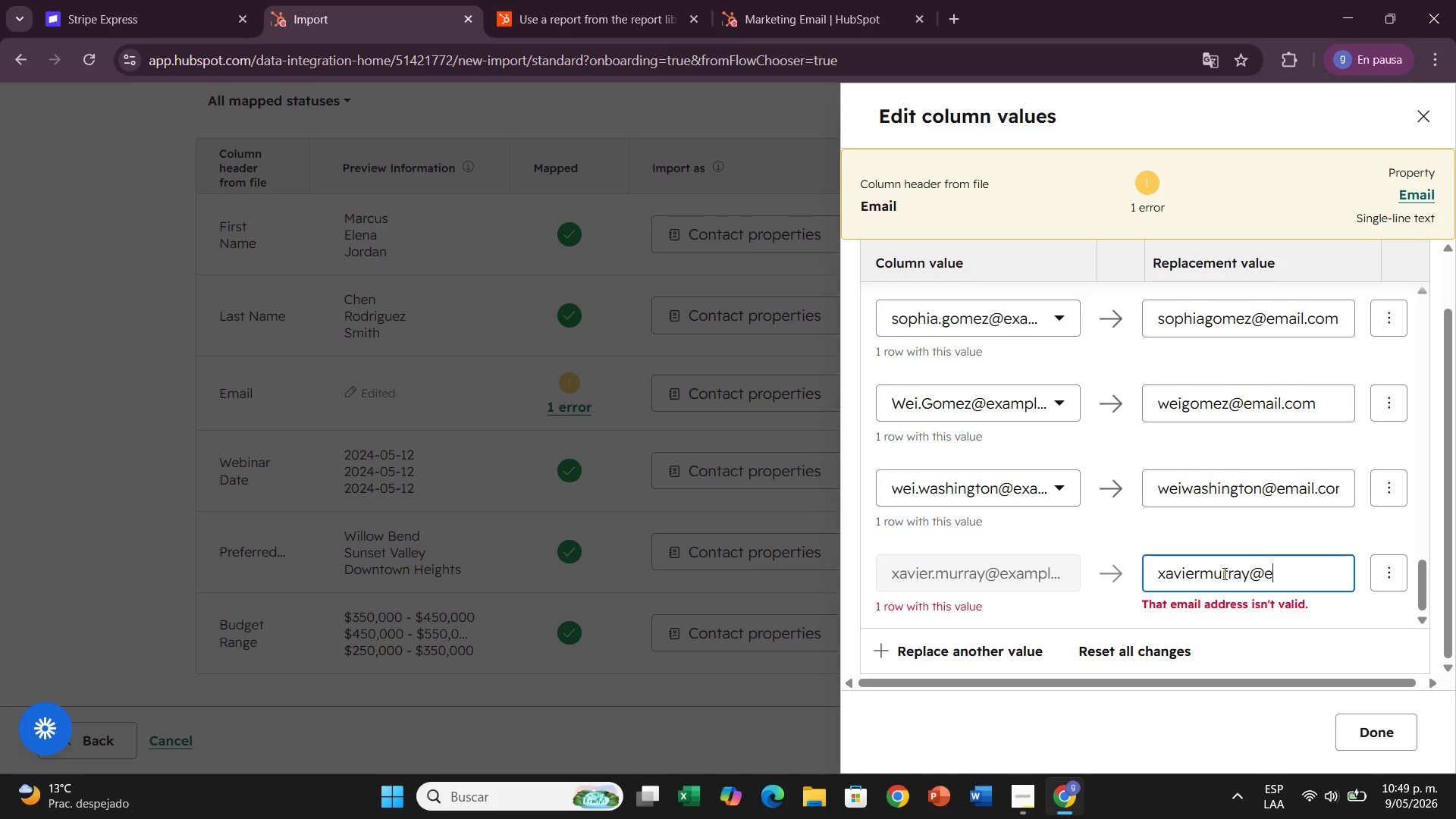 
type(email.com)
 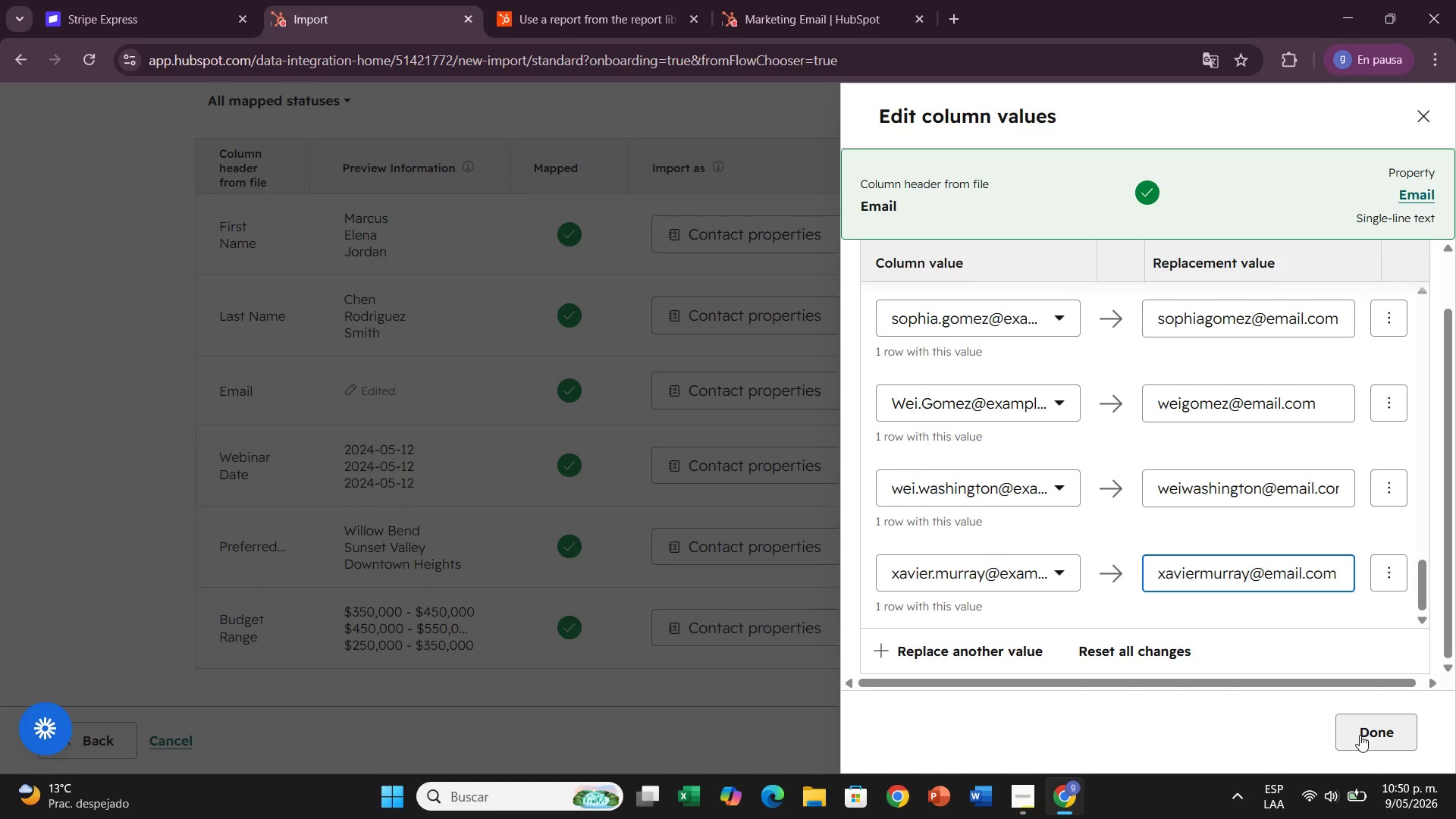 
left_click([1360, 735])
 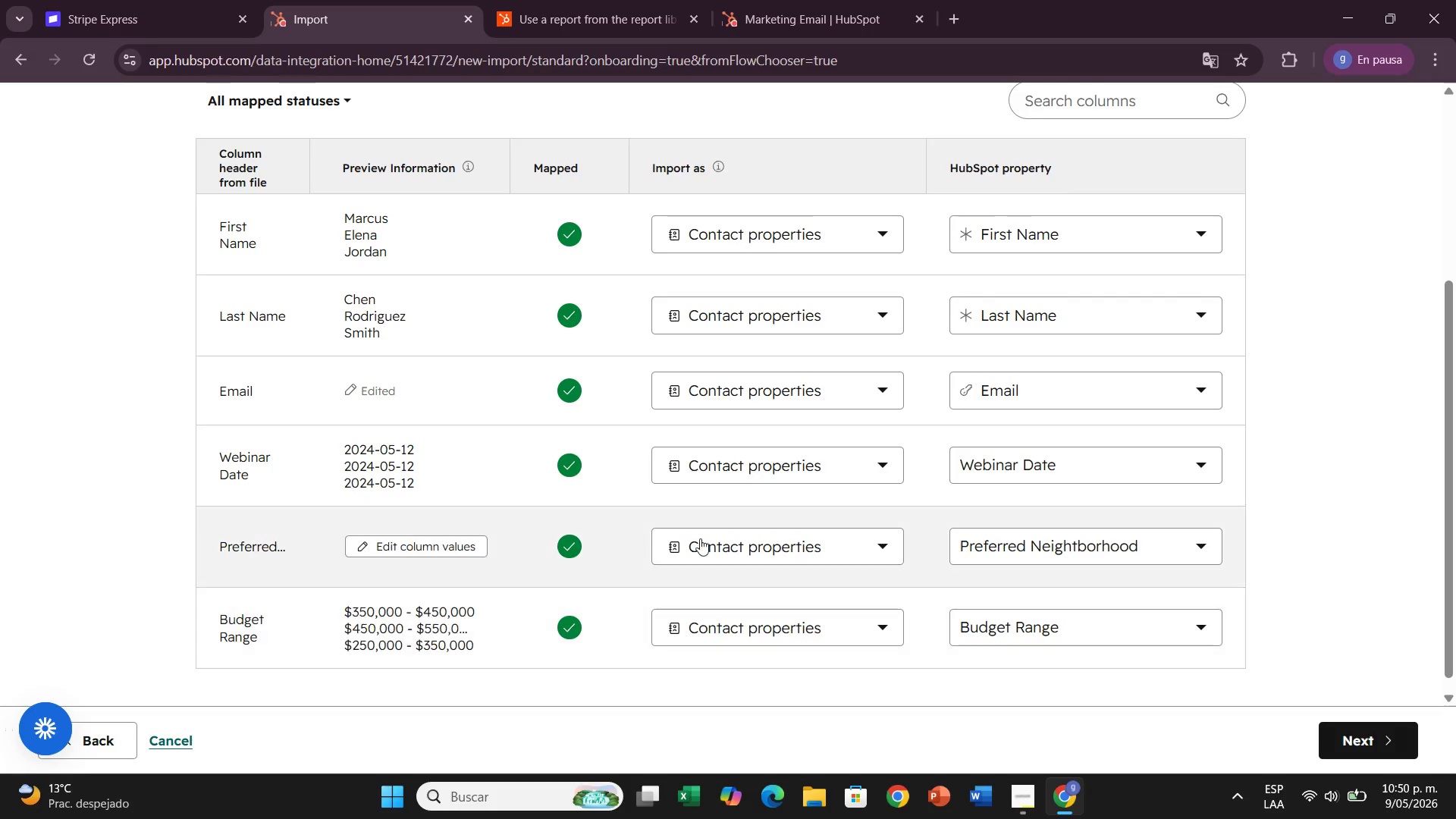 
scroll: coordinate [702, 518], scroll_direction: up, amount: 1.0
 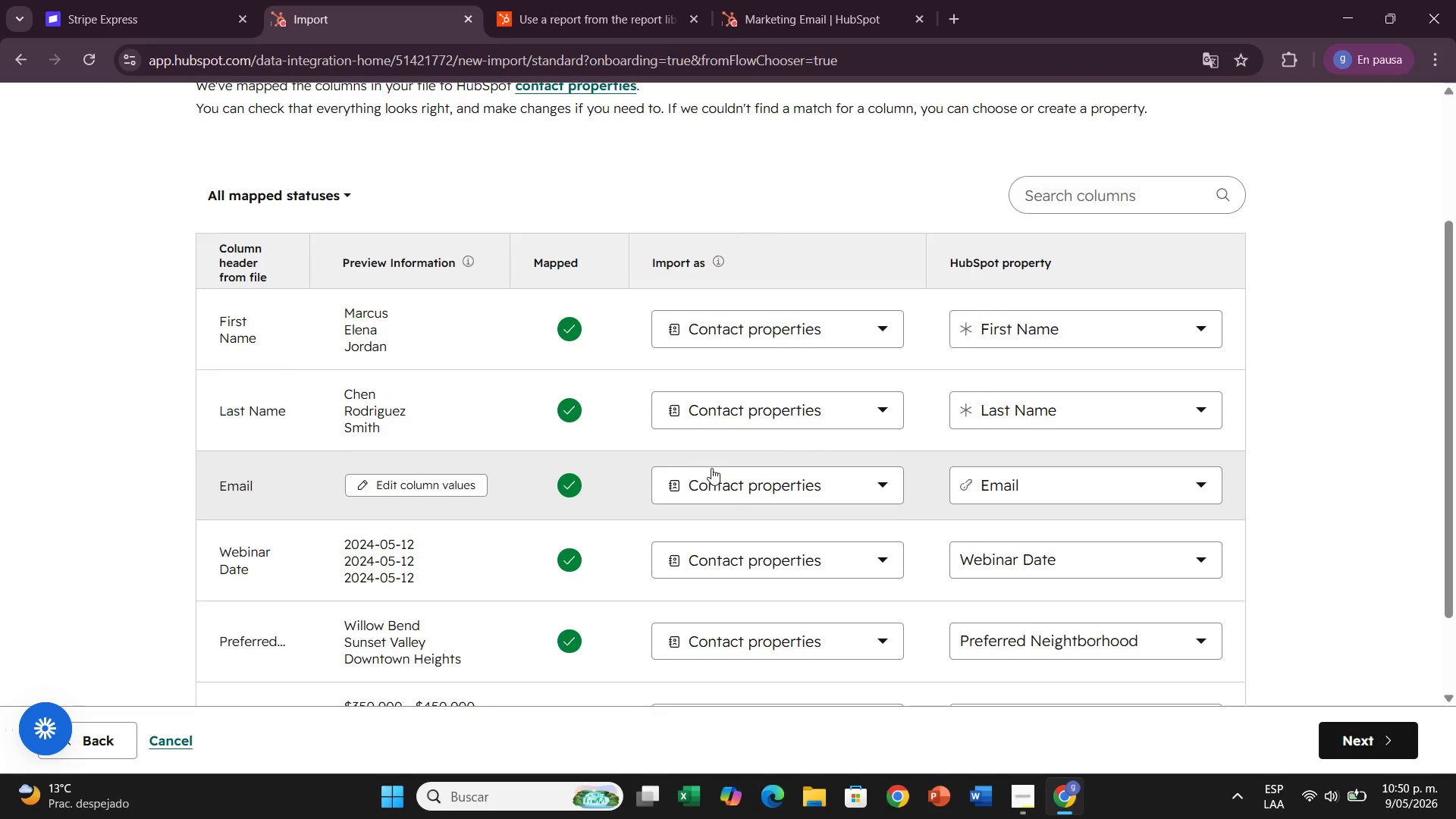 
scroll: coordinate [713, 469], scroll_direction: down, amount: 1.0
 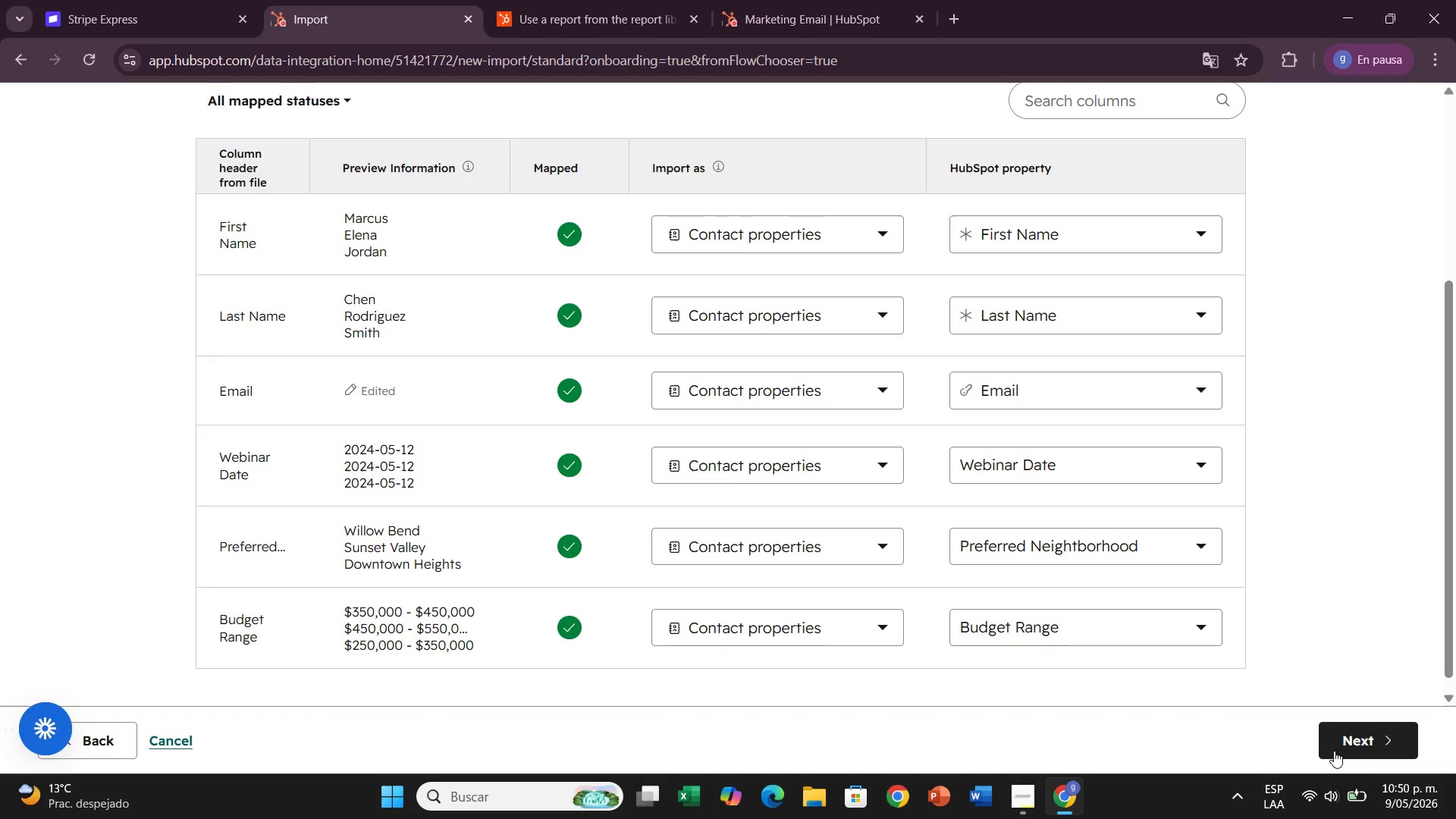 
left_click([1336, 751])
 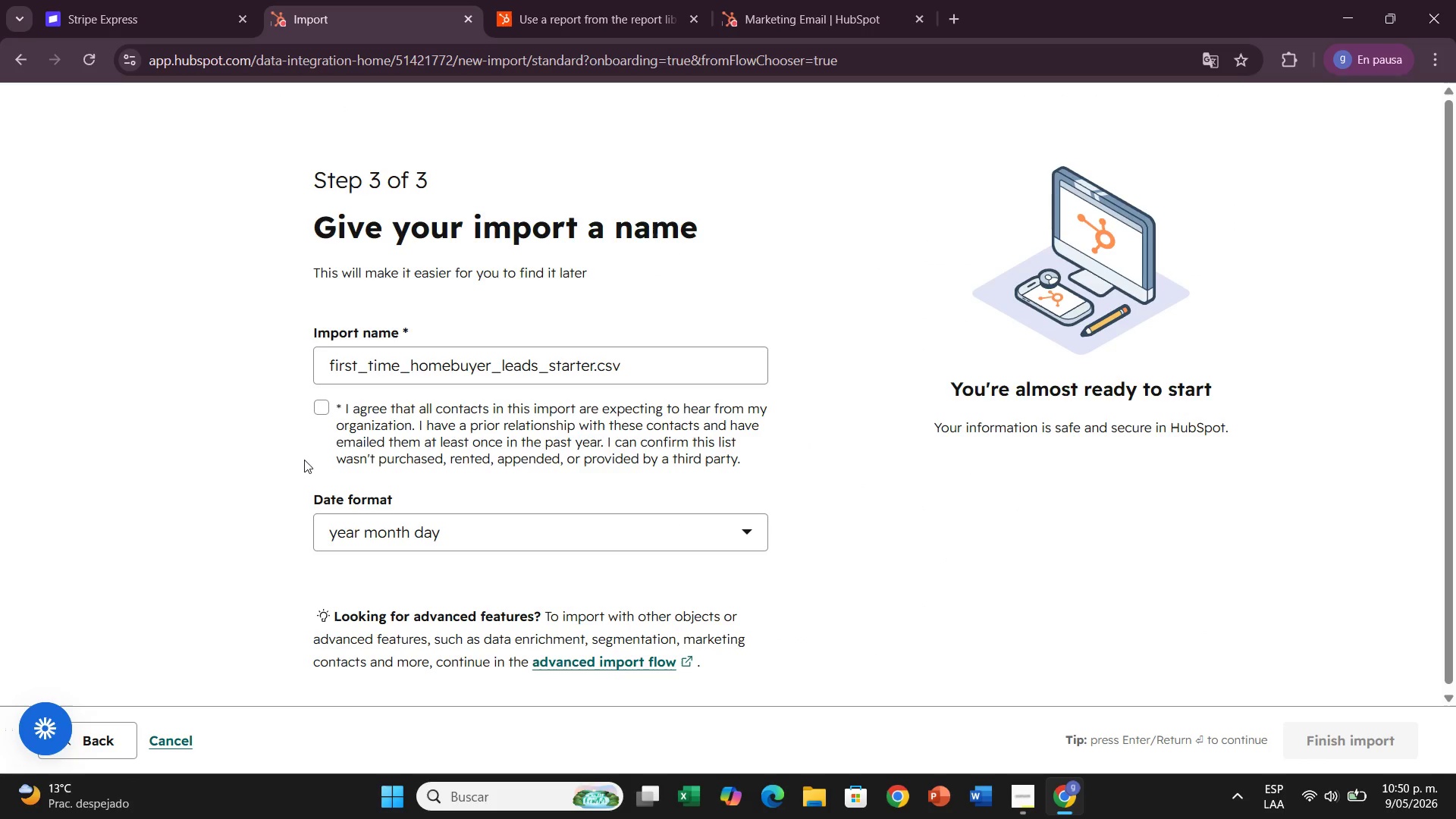 
left_click([330, 407])
 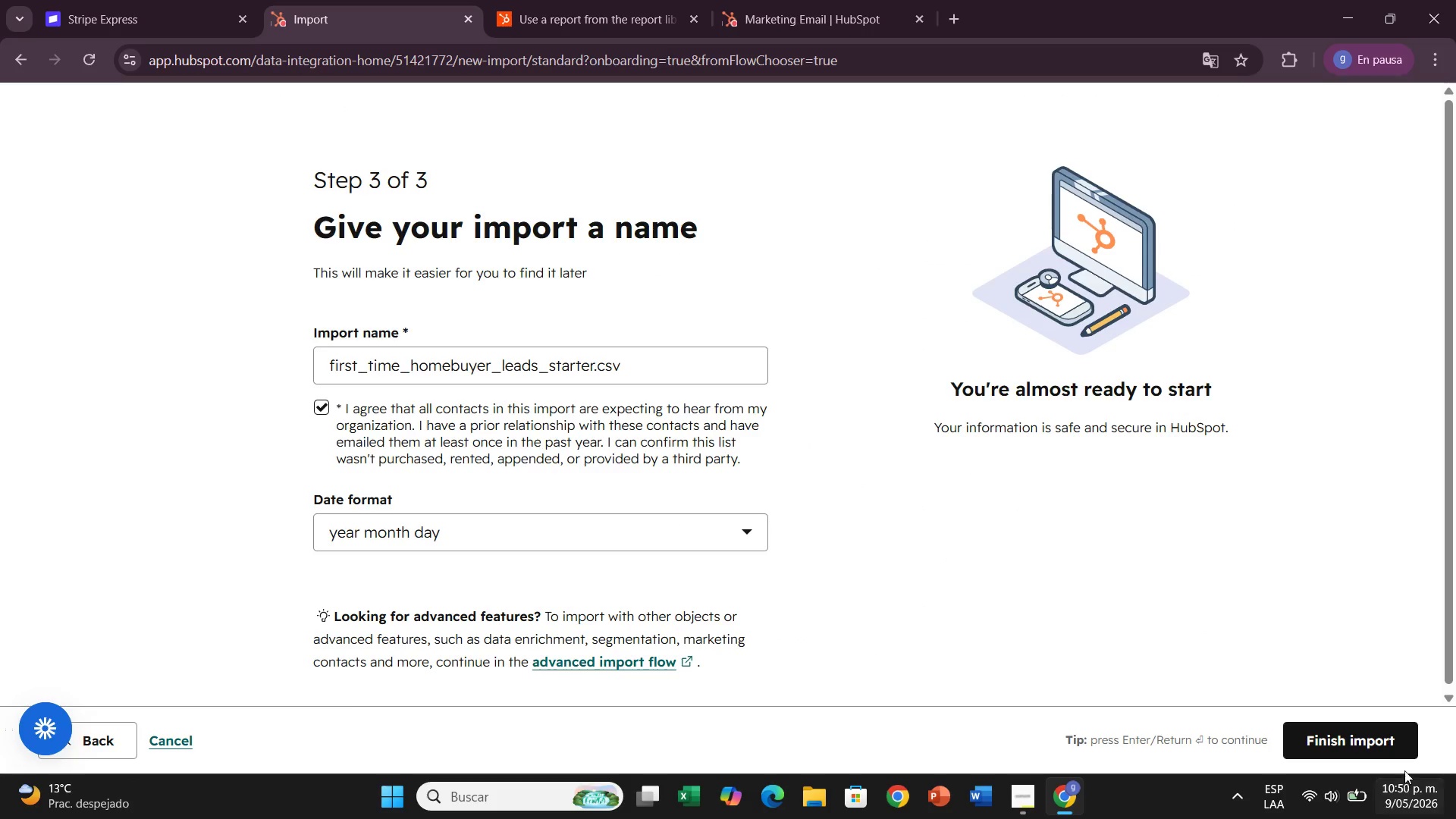 
left_click([1404, 755])
 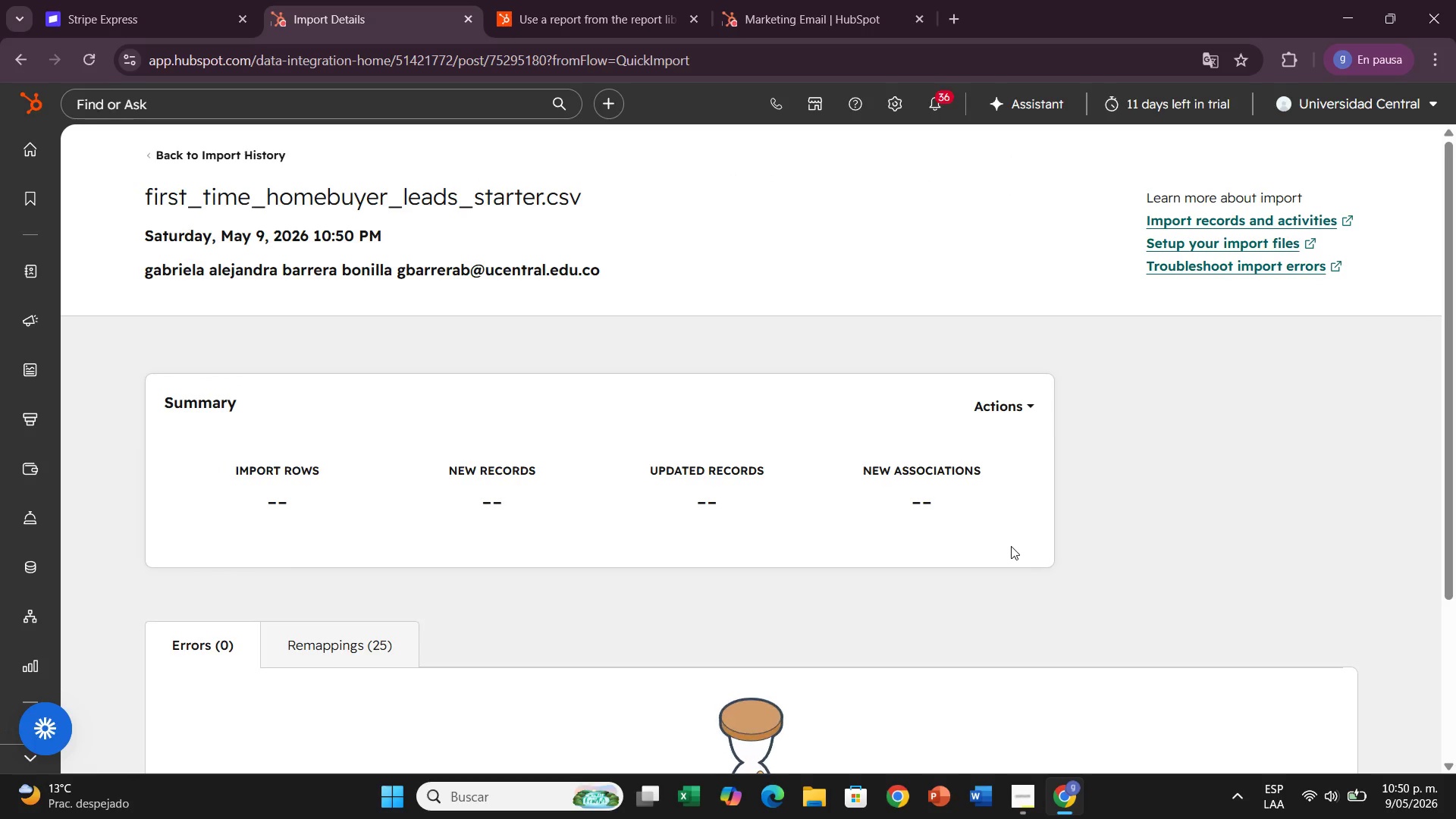 
wait(10.76)
 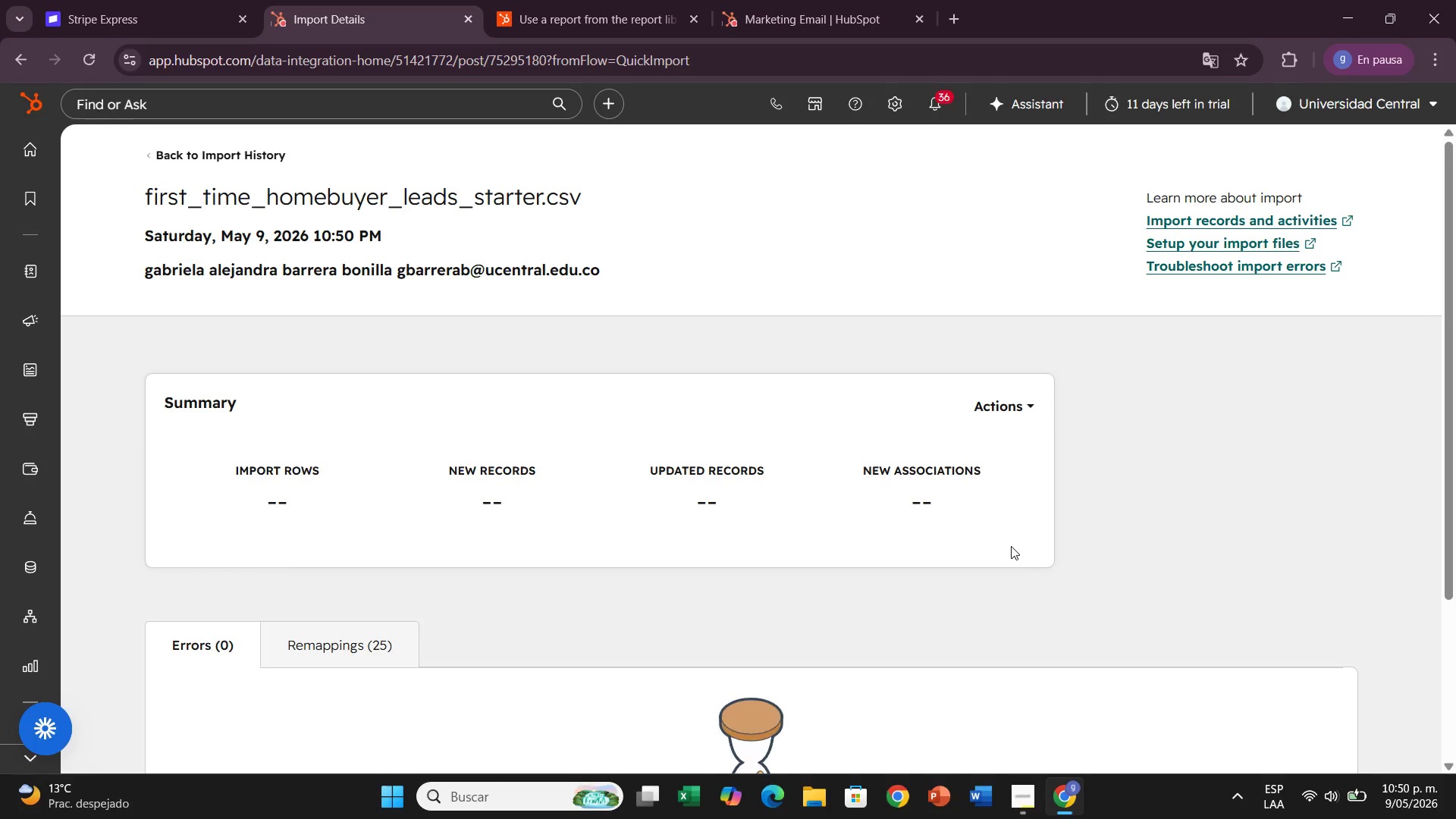 
scroll: coordinate [956, 549], scroll_direction: down, amount: 3.0
 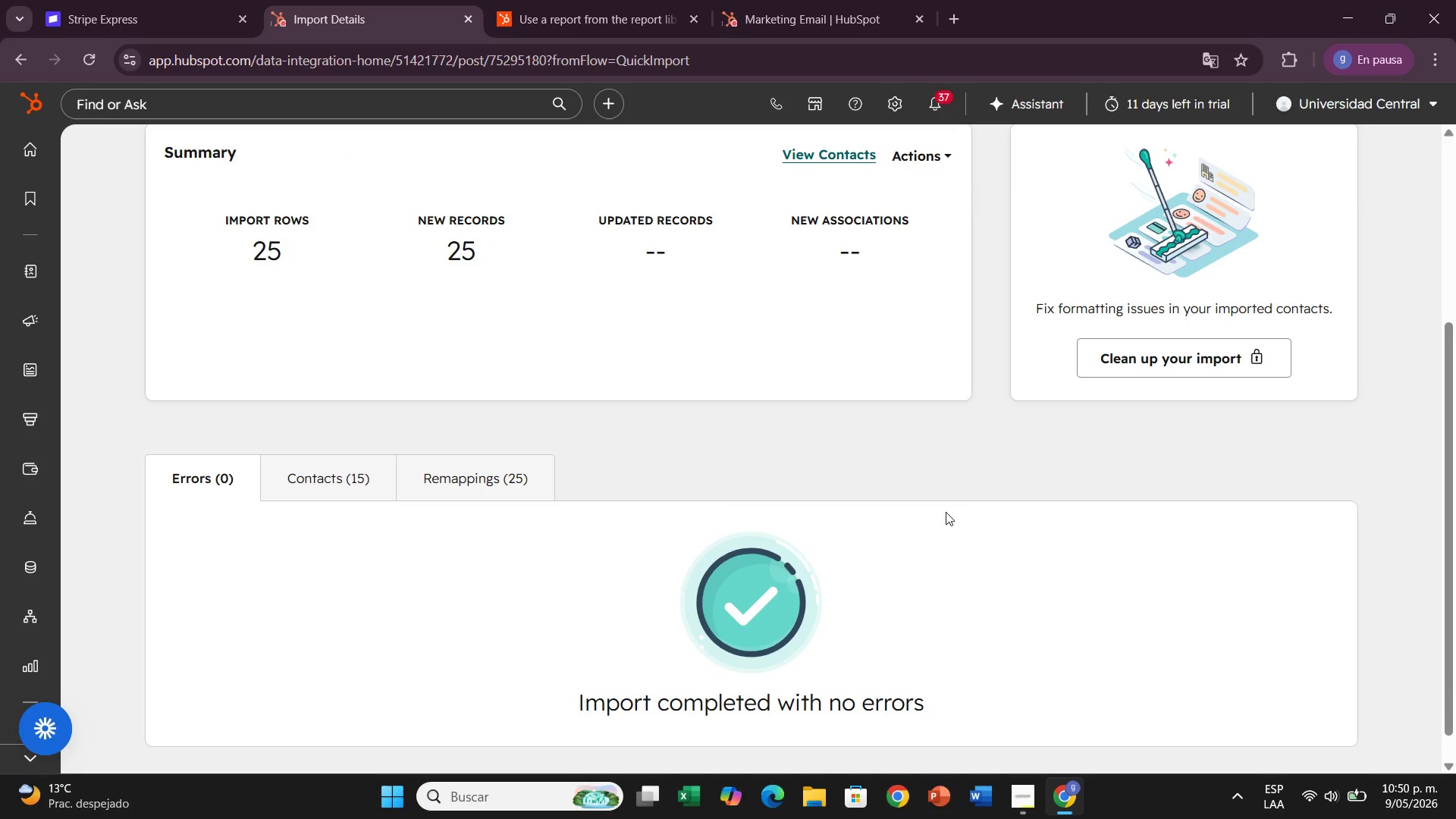 
left_click([375, 473])
 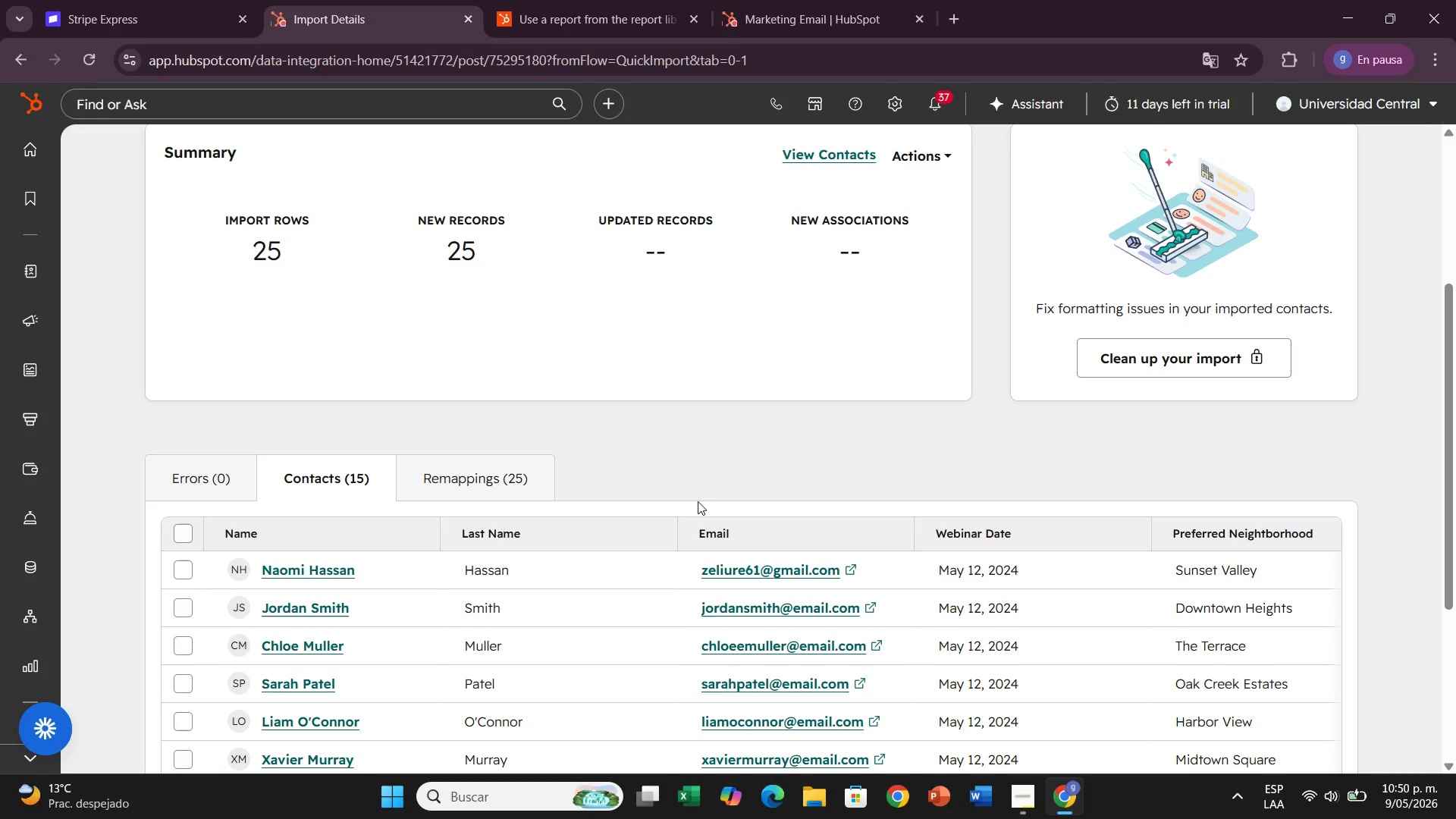 
scroll: coordinate [777, 468], scroll_direction: down, amount: 3.0
 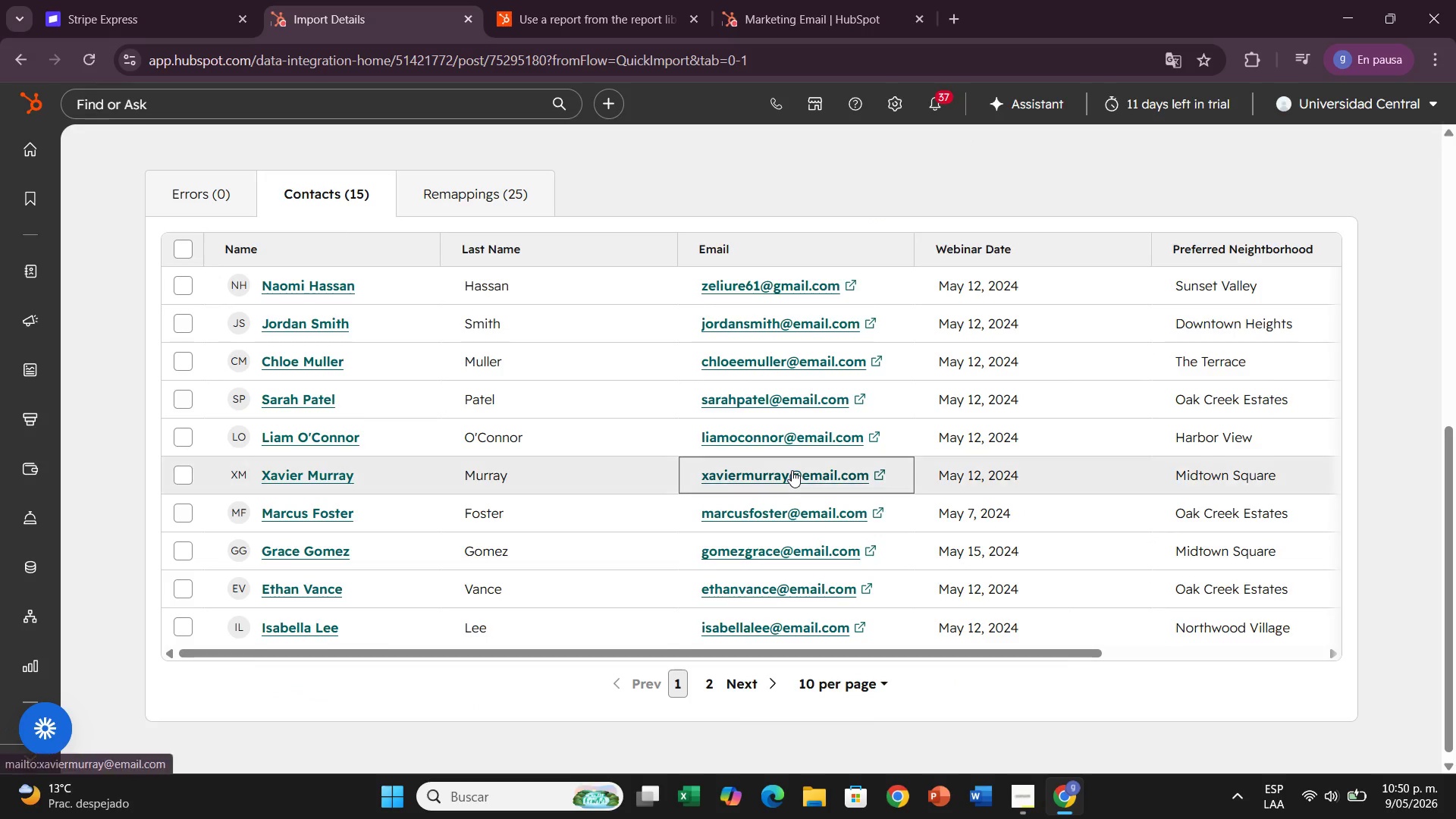 
scroll: coordinate [874, 356], scroll_direction: up, amount: 7.0
 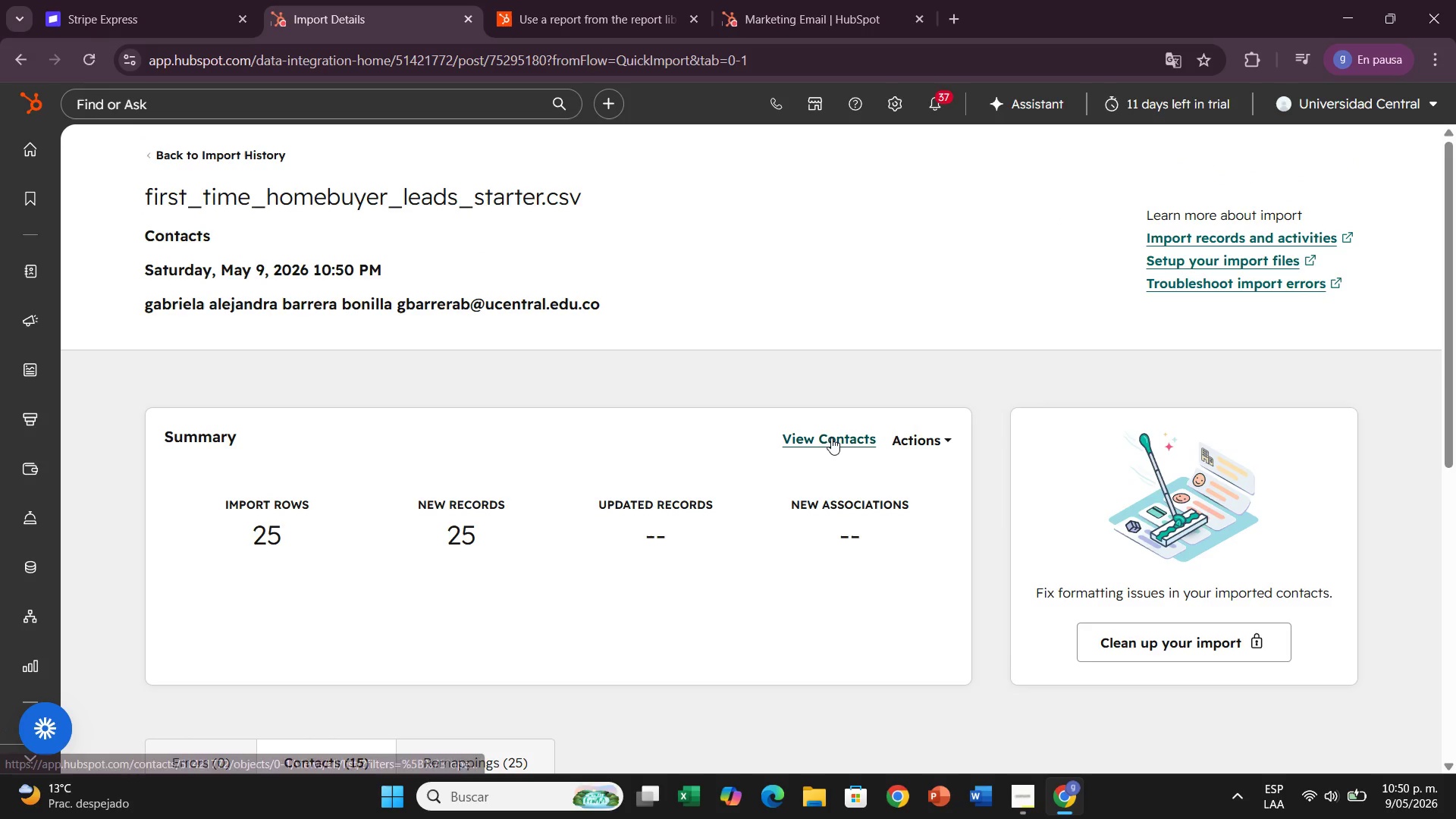 
left_click([831, 438])
 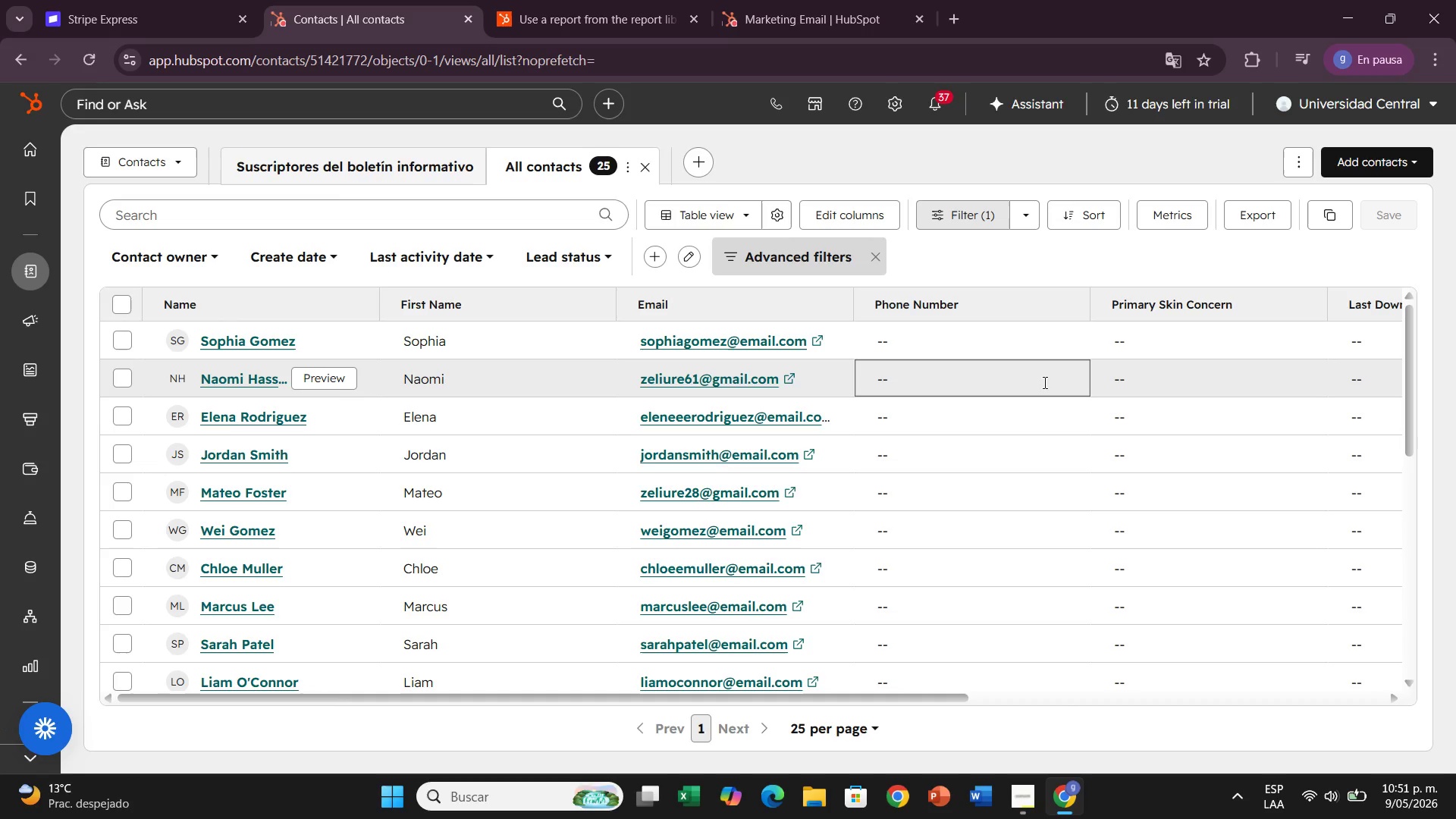 
wait(41.41)
 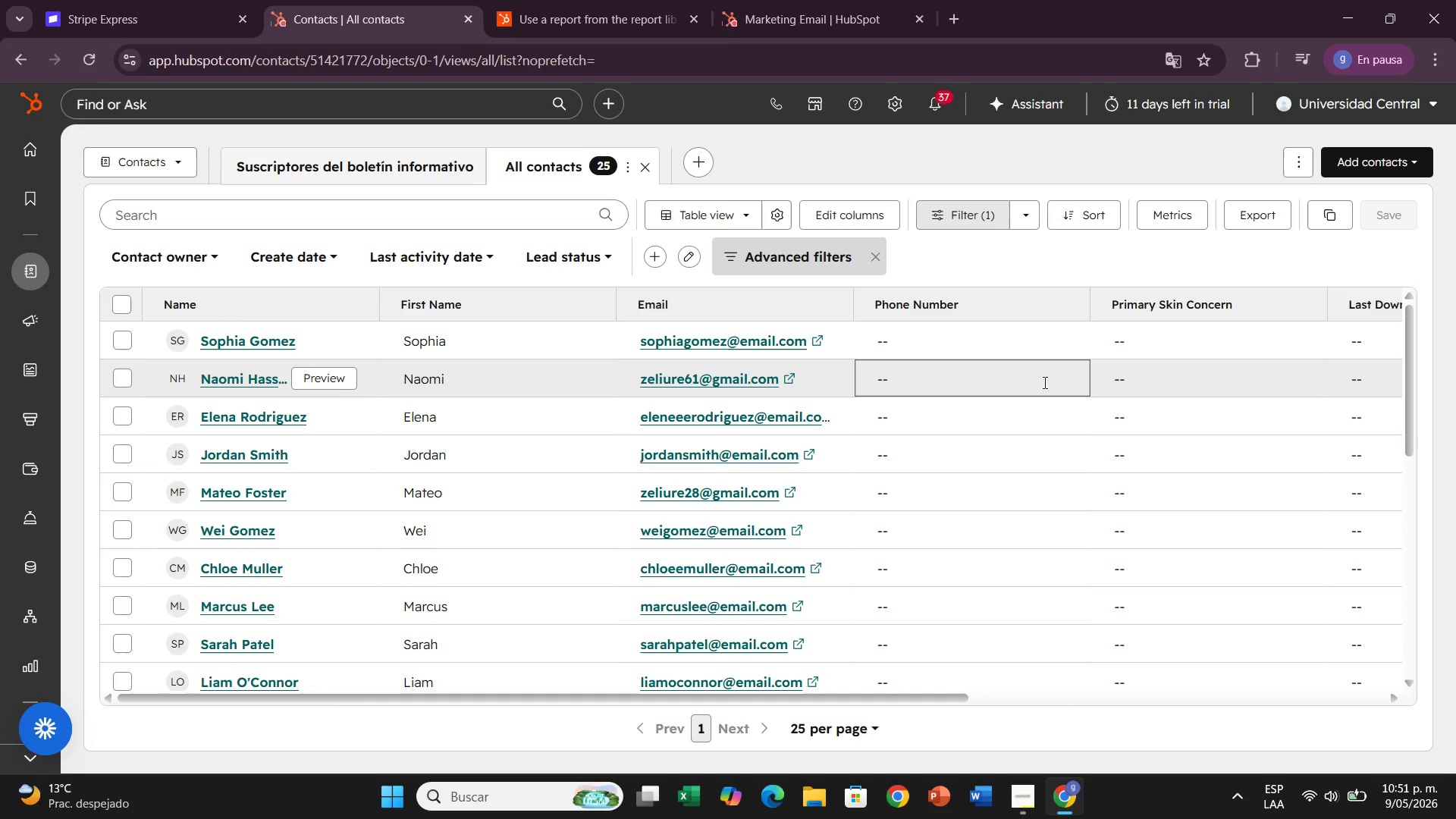 
left_click([836, 221])
 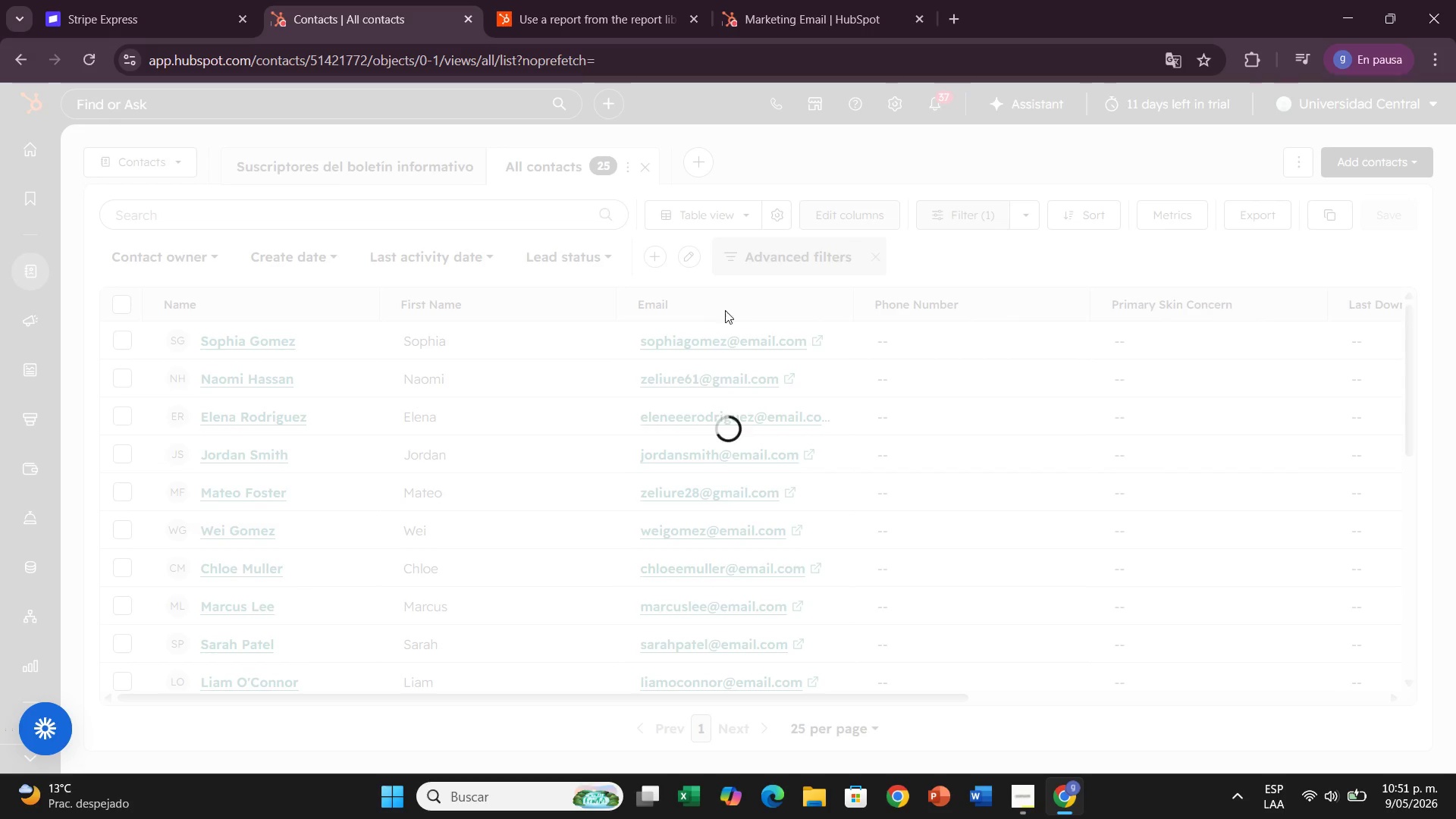 
mouse_move([836, 336])
 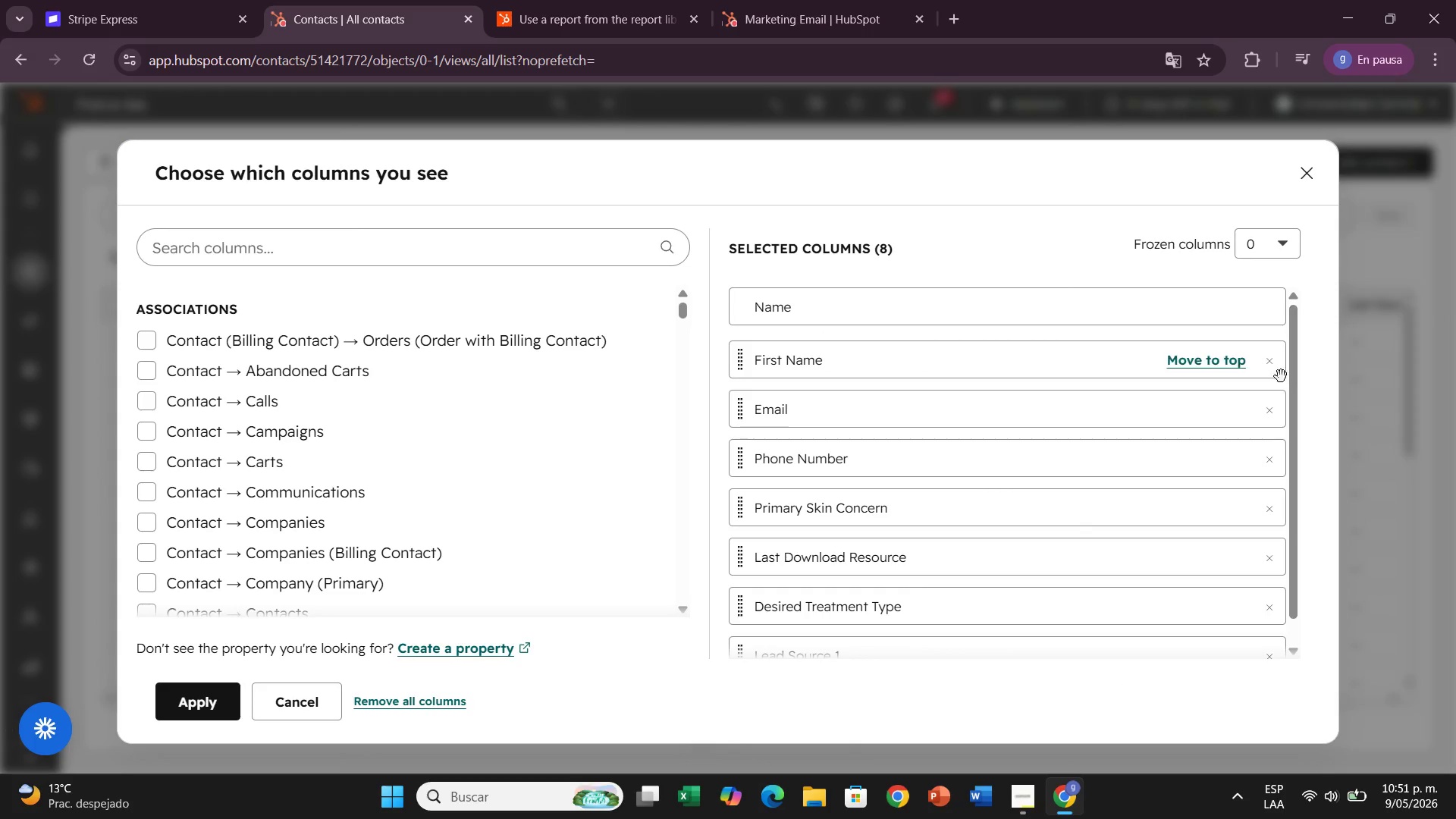 
mouse_move([1266, 407])
 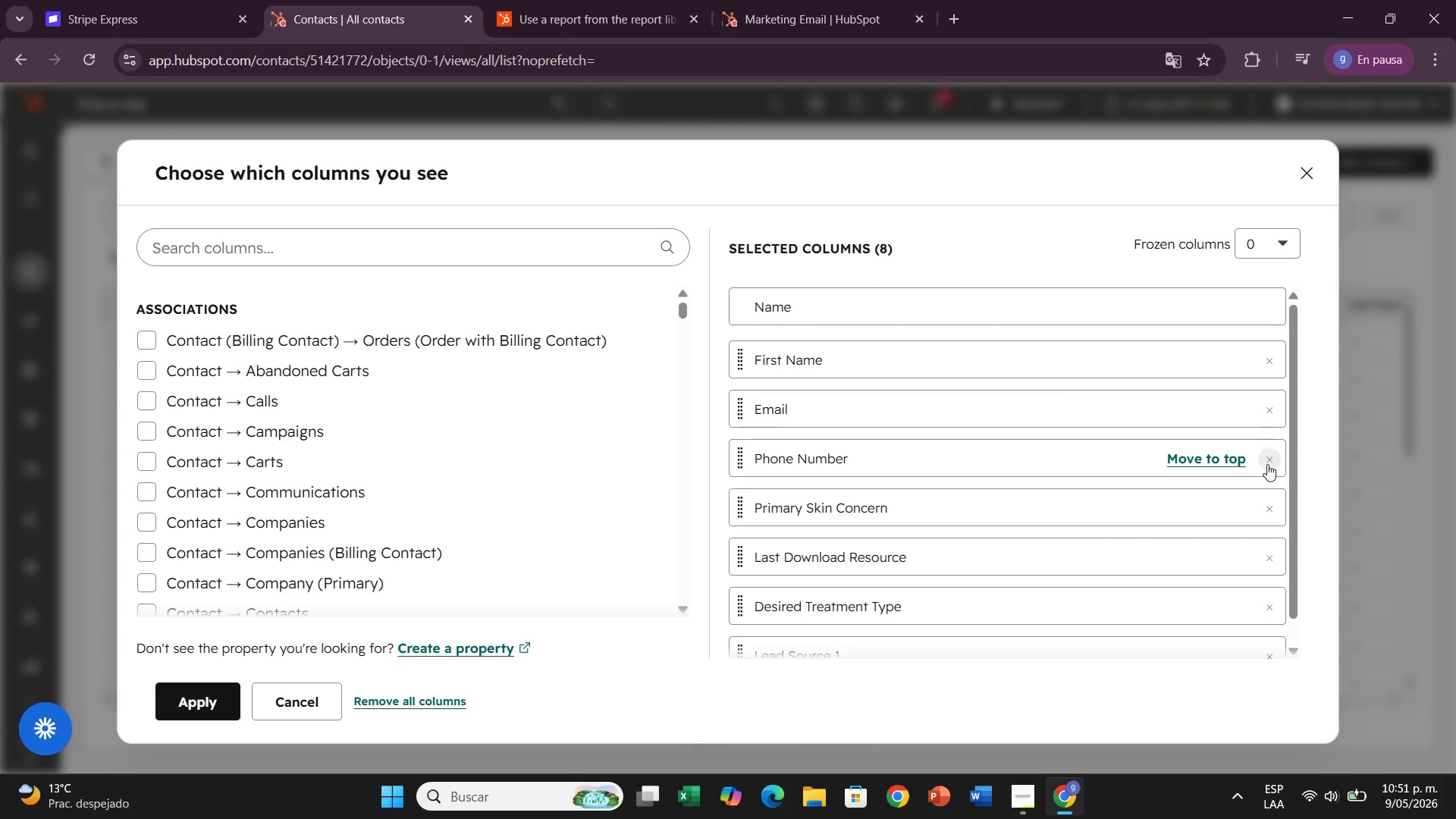 
left_click([1267, 464])
 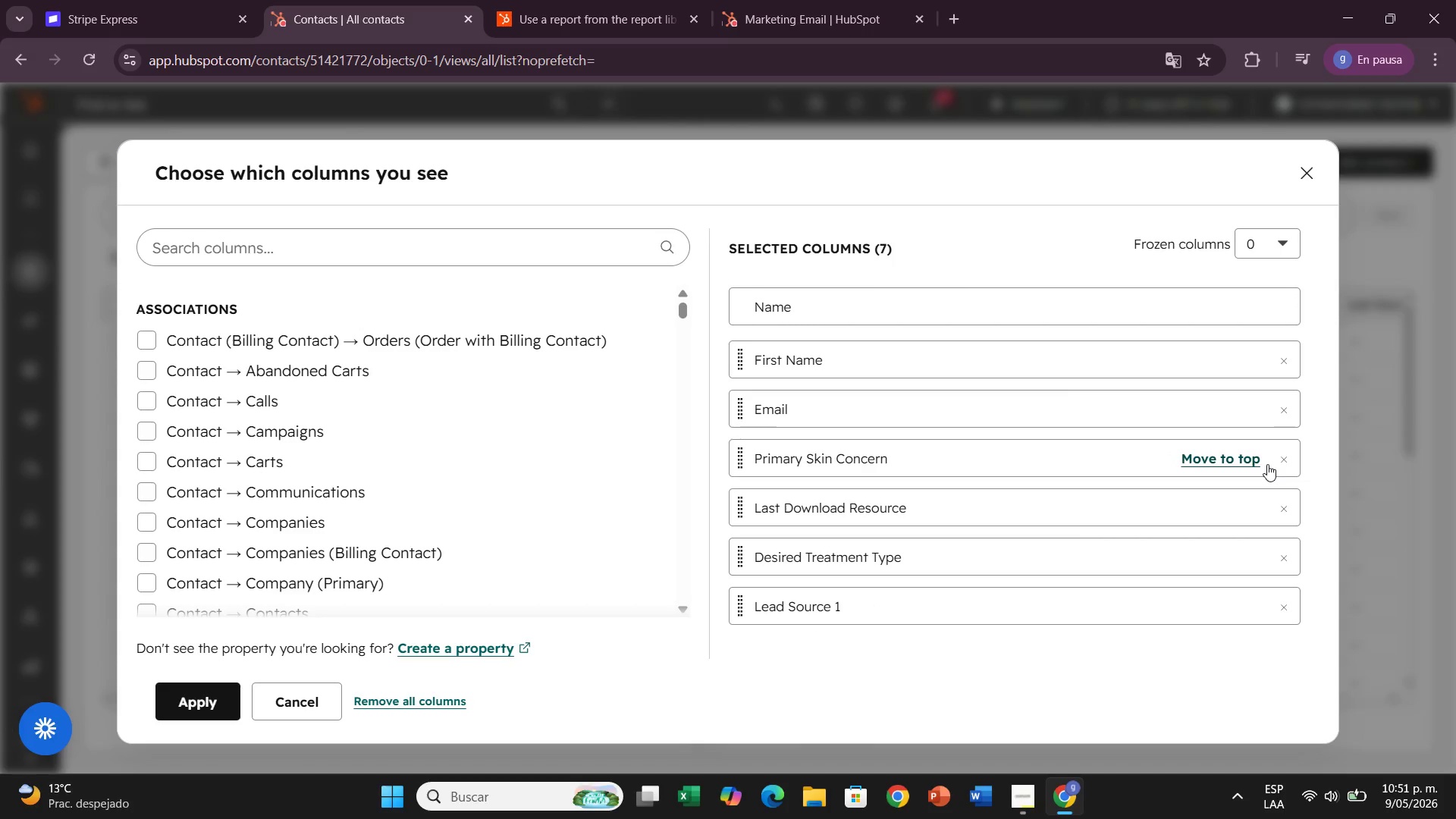 
left_click([1267, 464])
 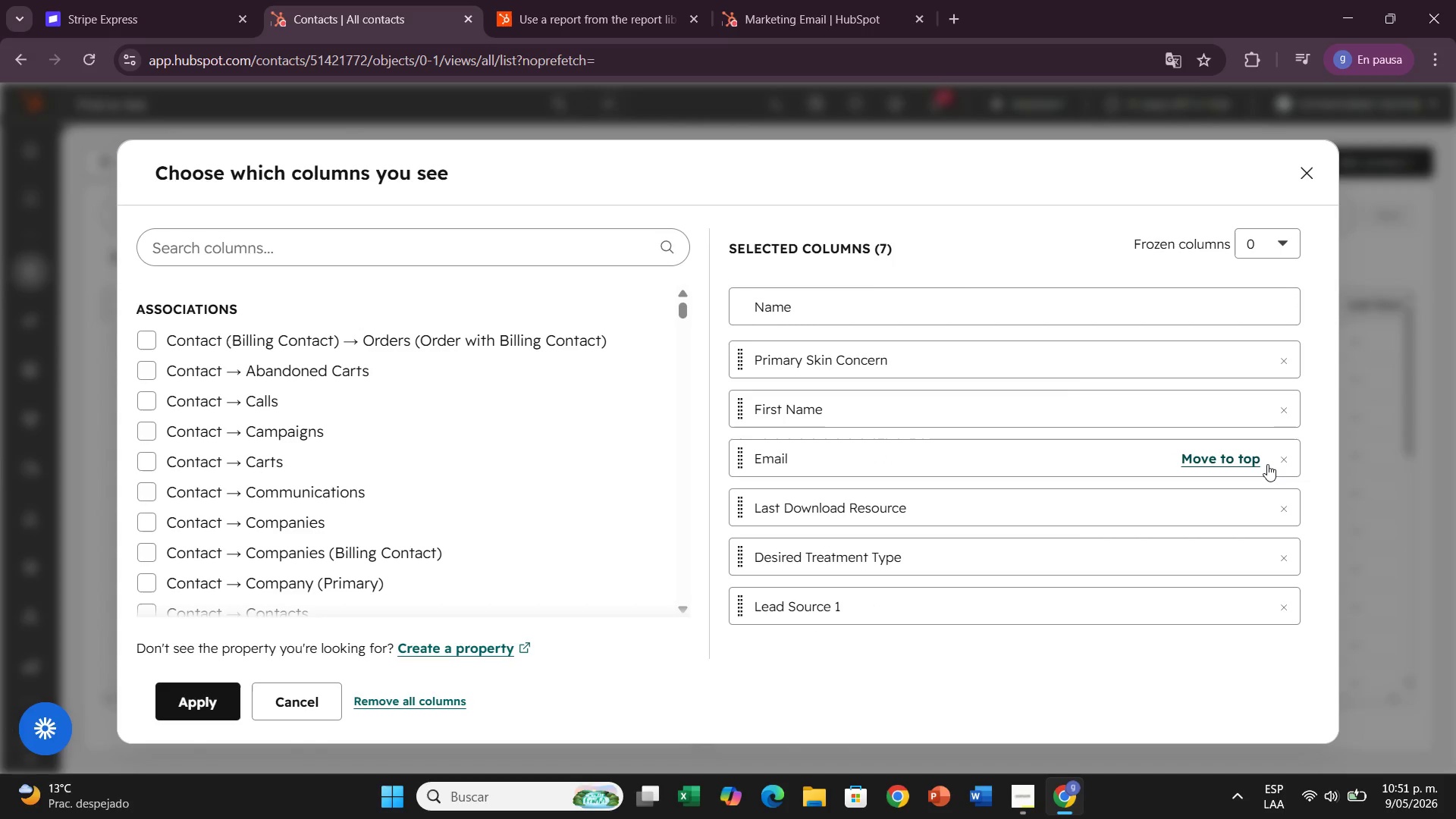 
left_click([1267, 464])
 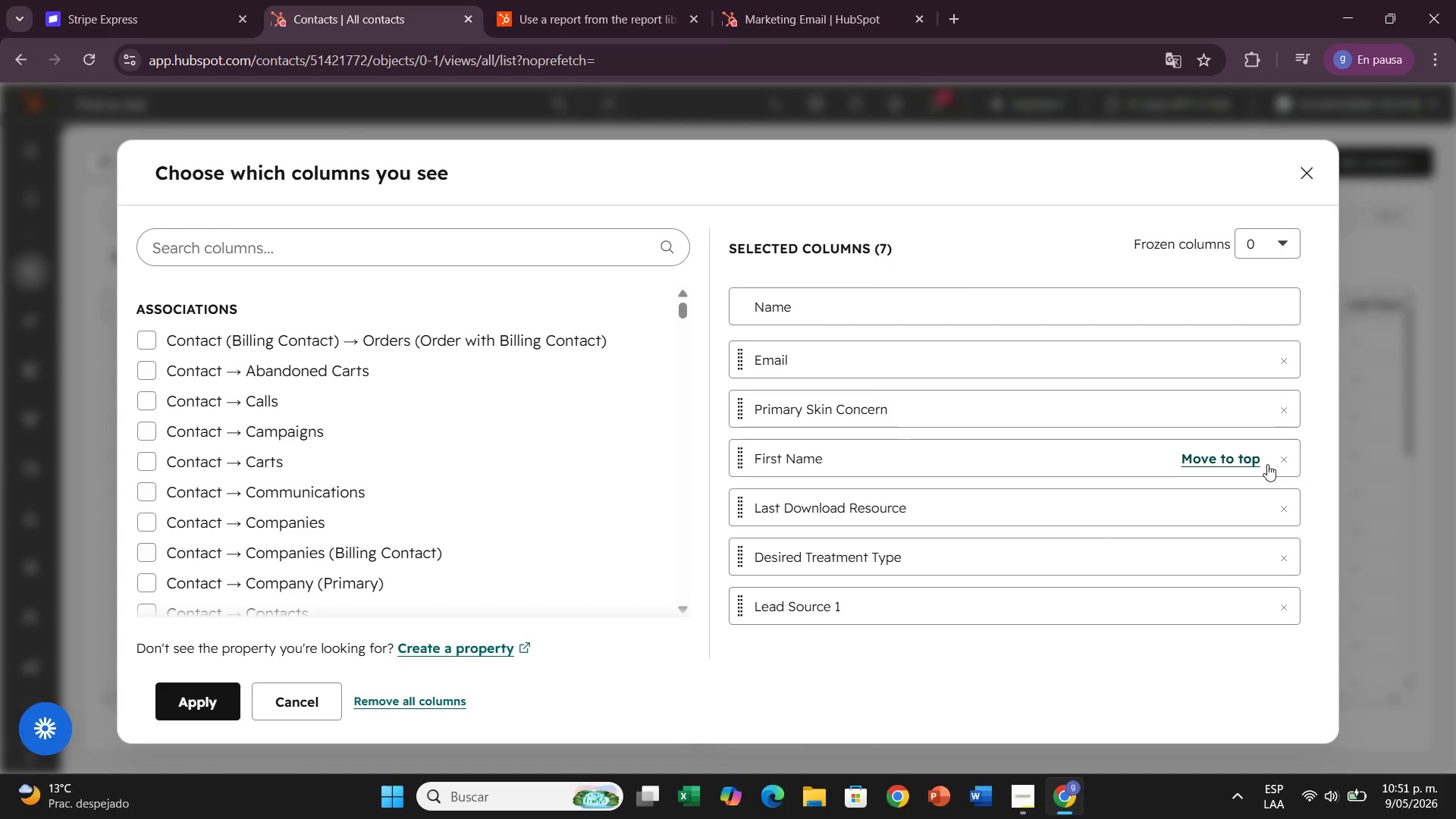 
left_click([1267, 464])
 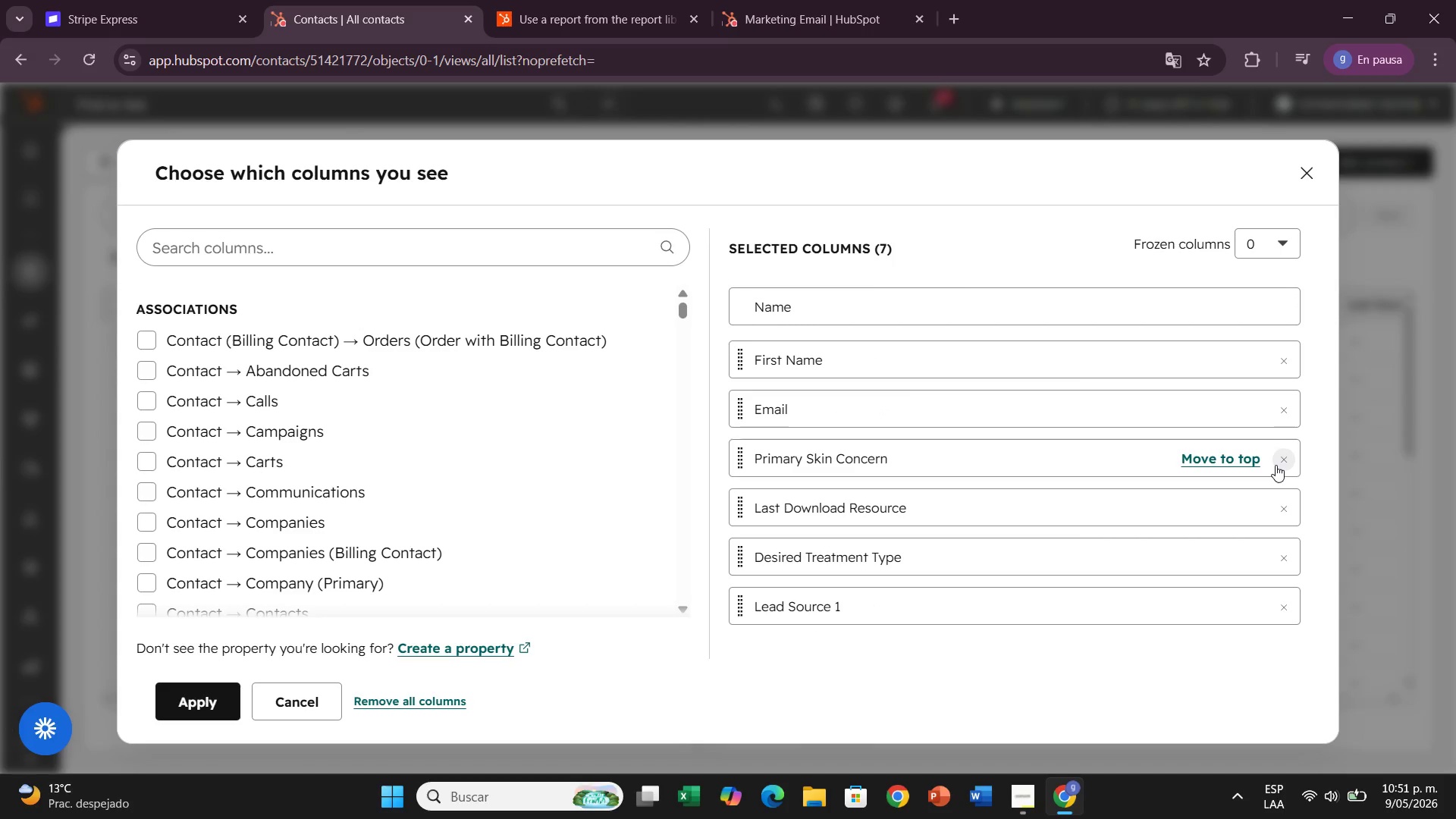 
left_click([1276, 465])
 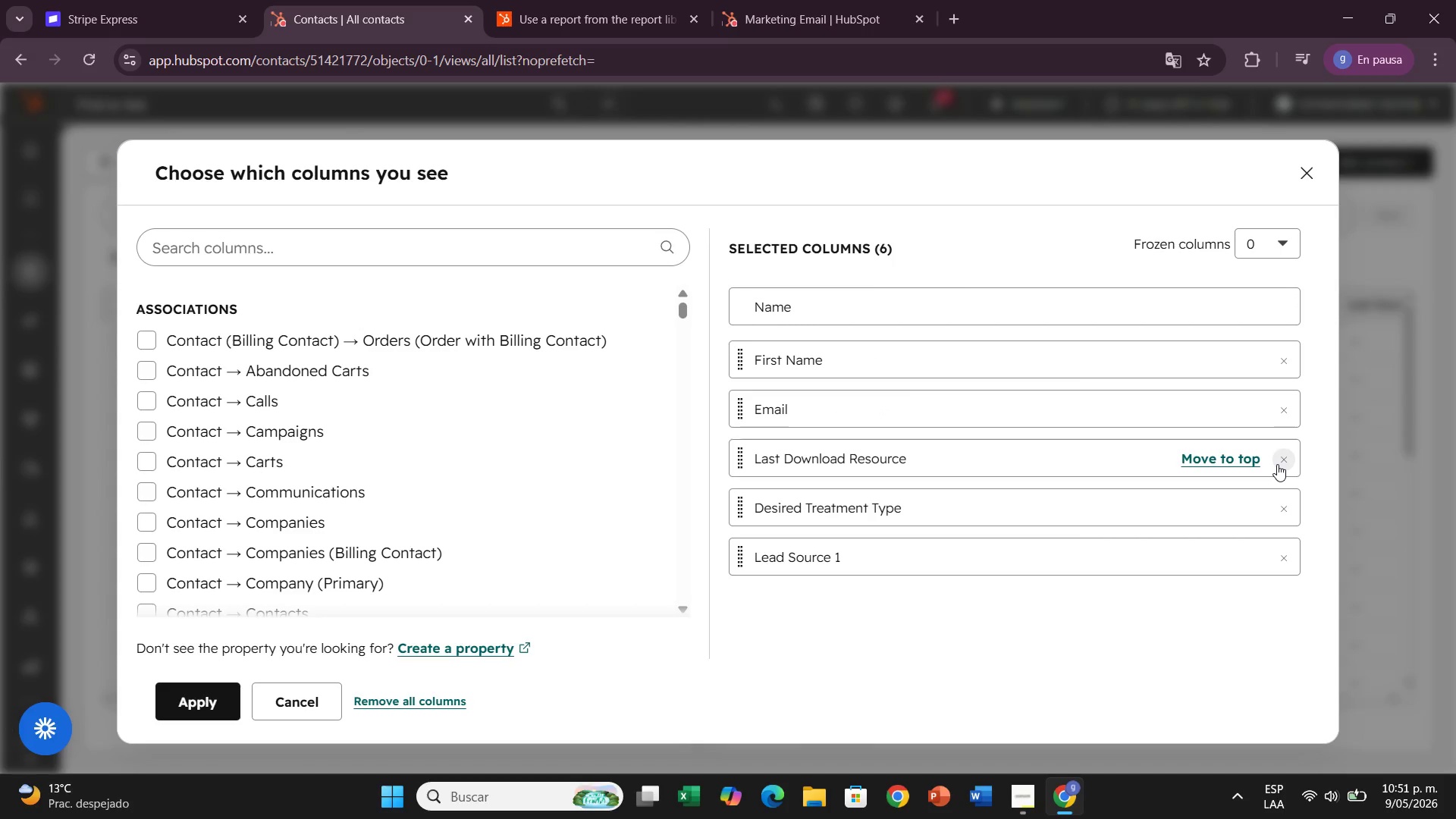 
left_click([1277, 464])
 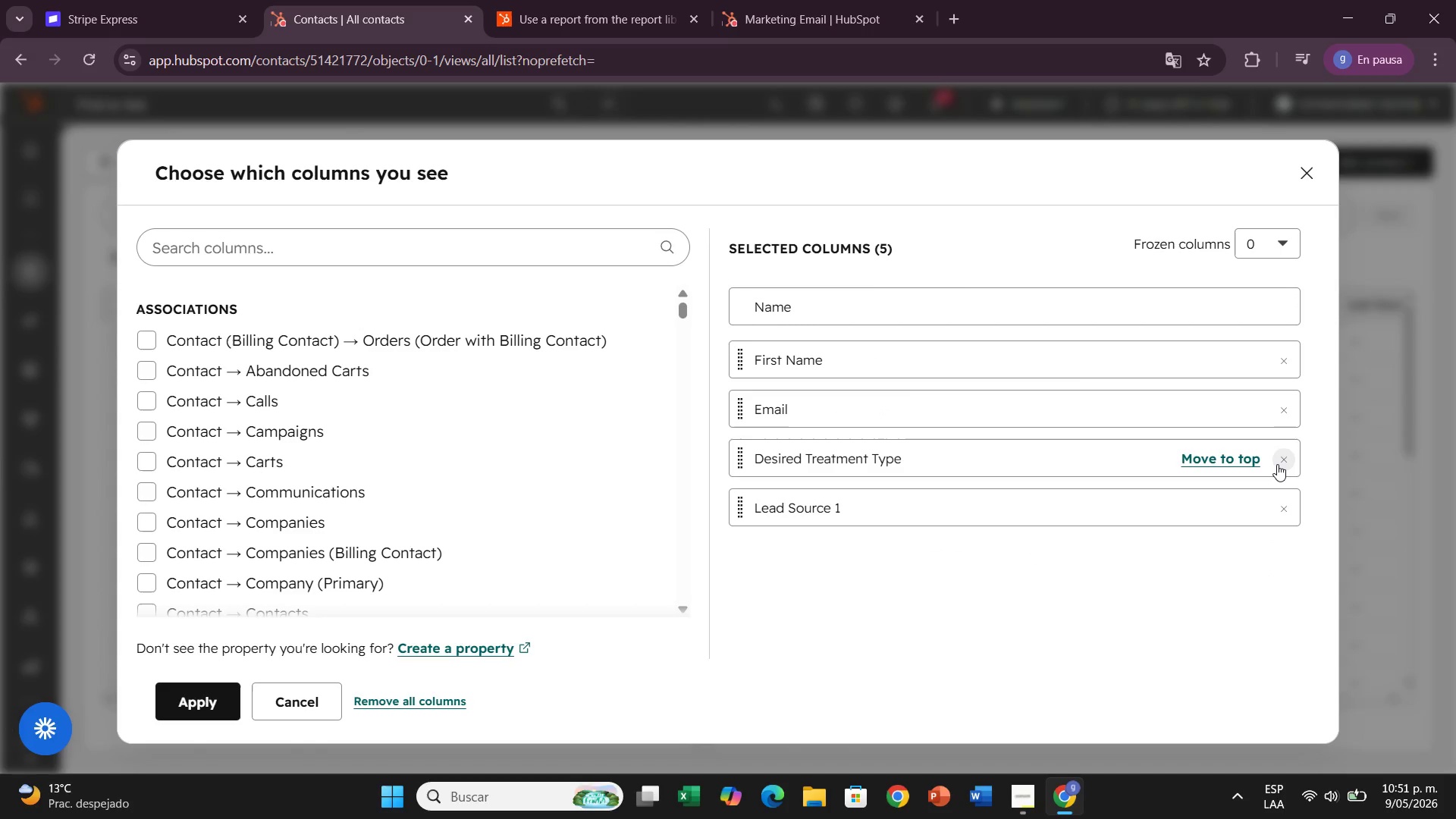 
left_click([1277, 464])
 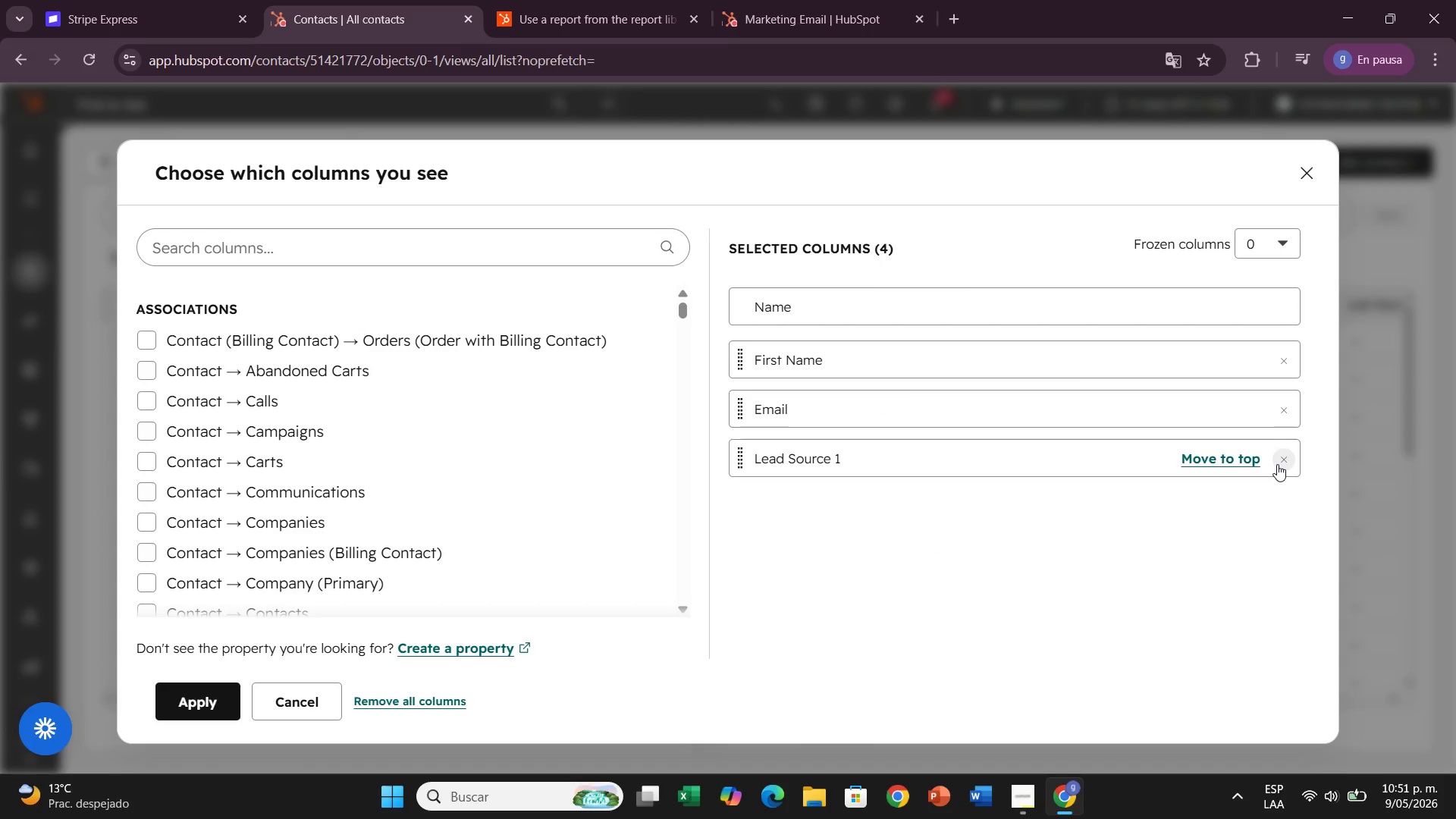 
left_click([1277, 464])
 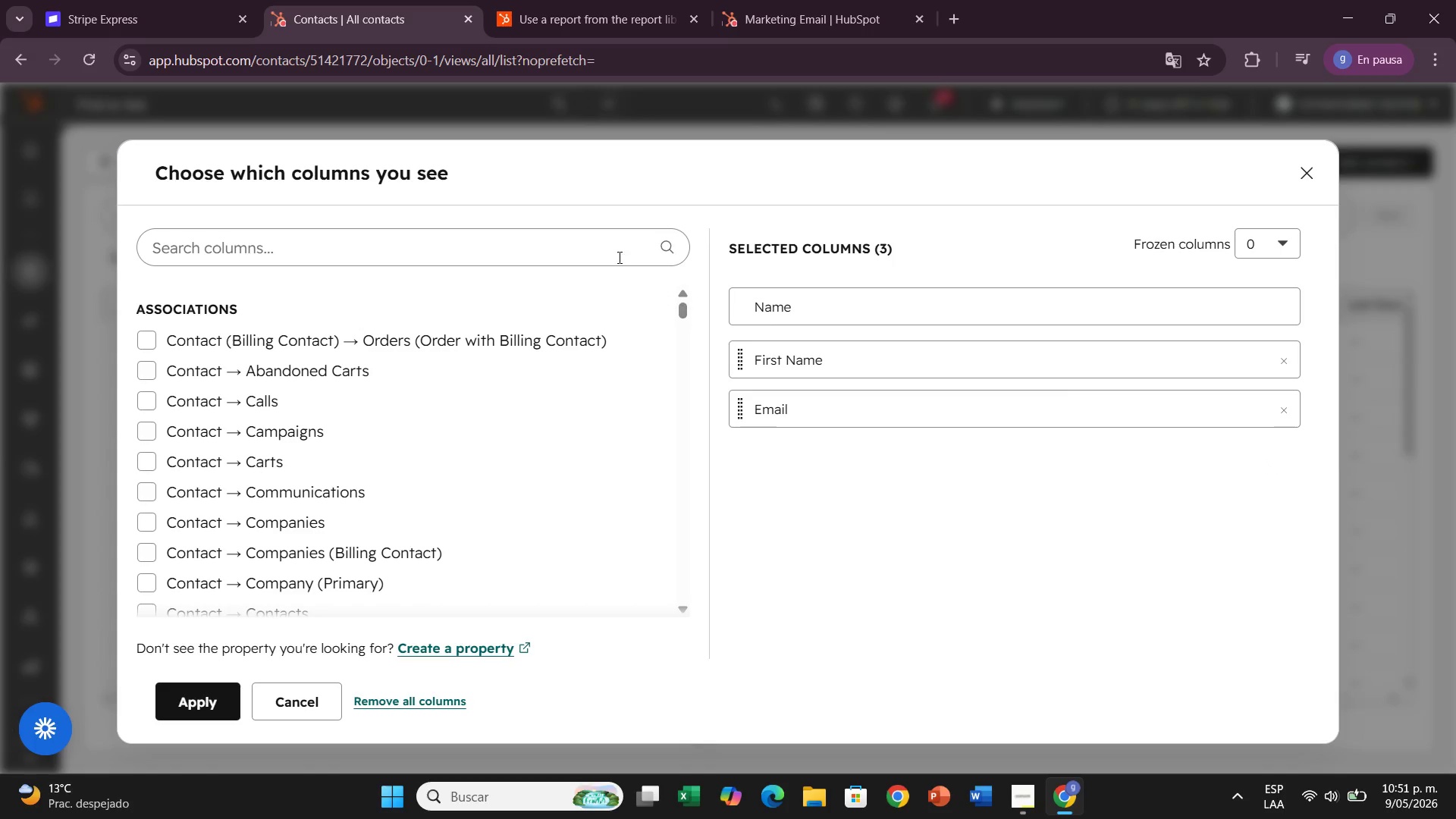 
left_click([451, 238])
 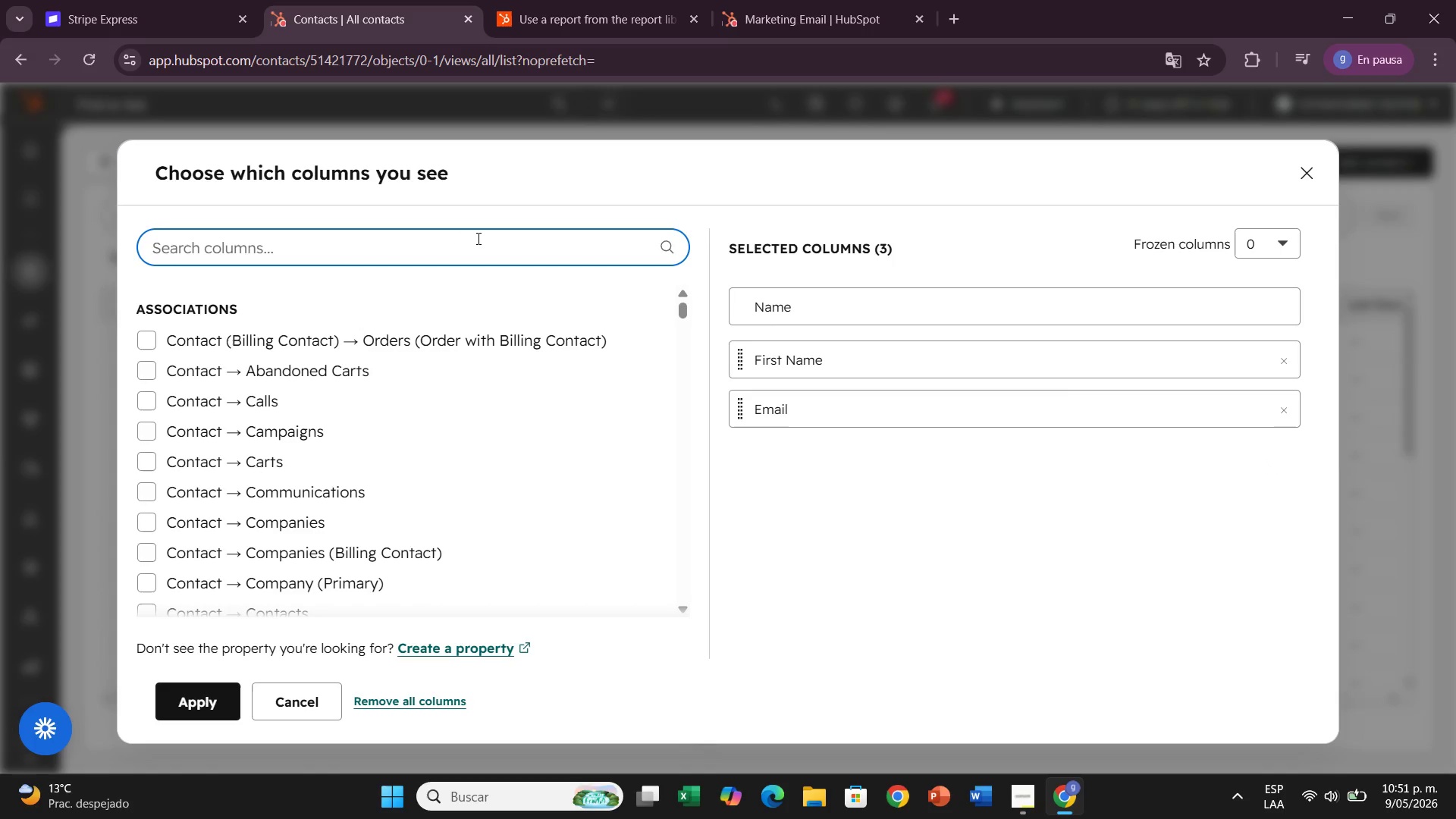 
type(las)
 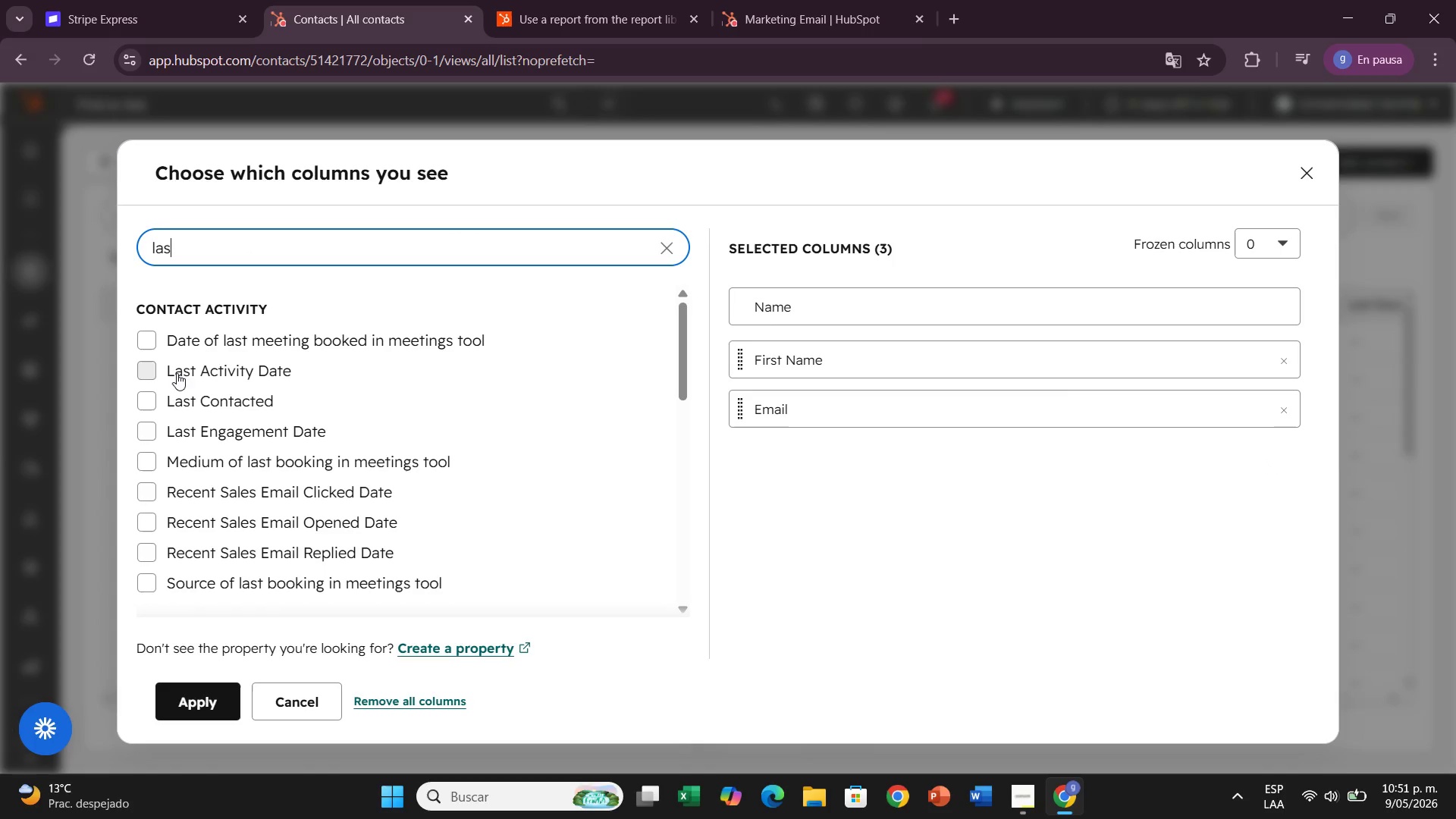 
type(t na)
 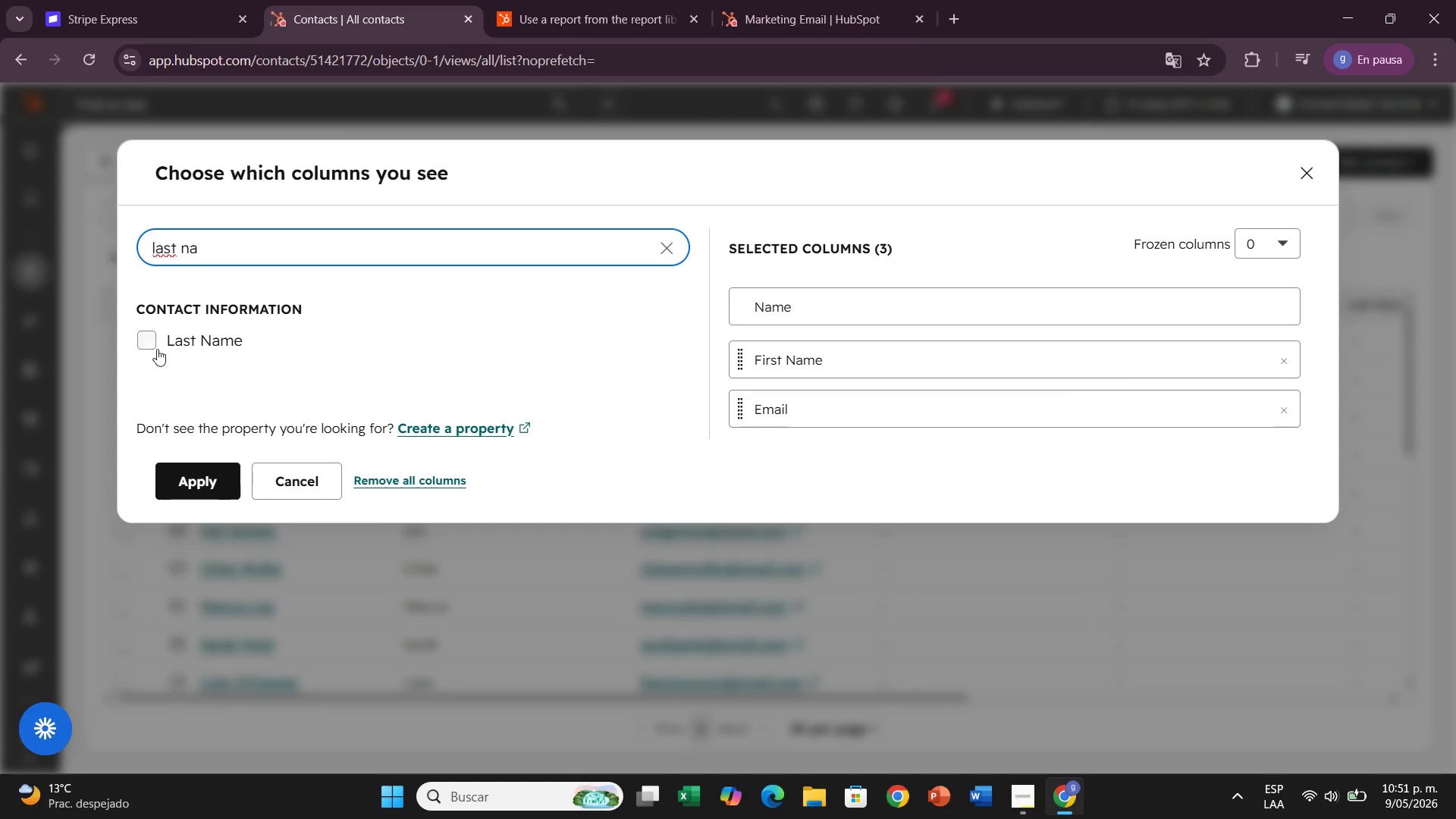 
left_click([155, 344])
 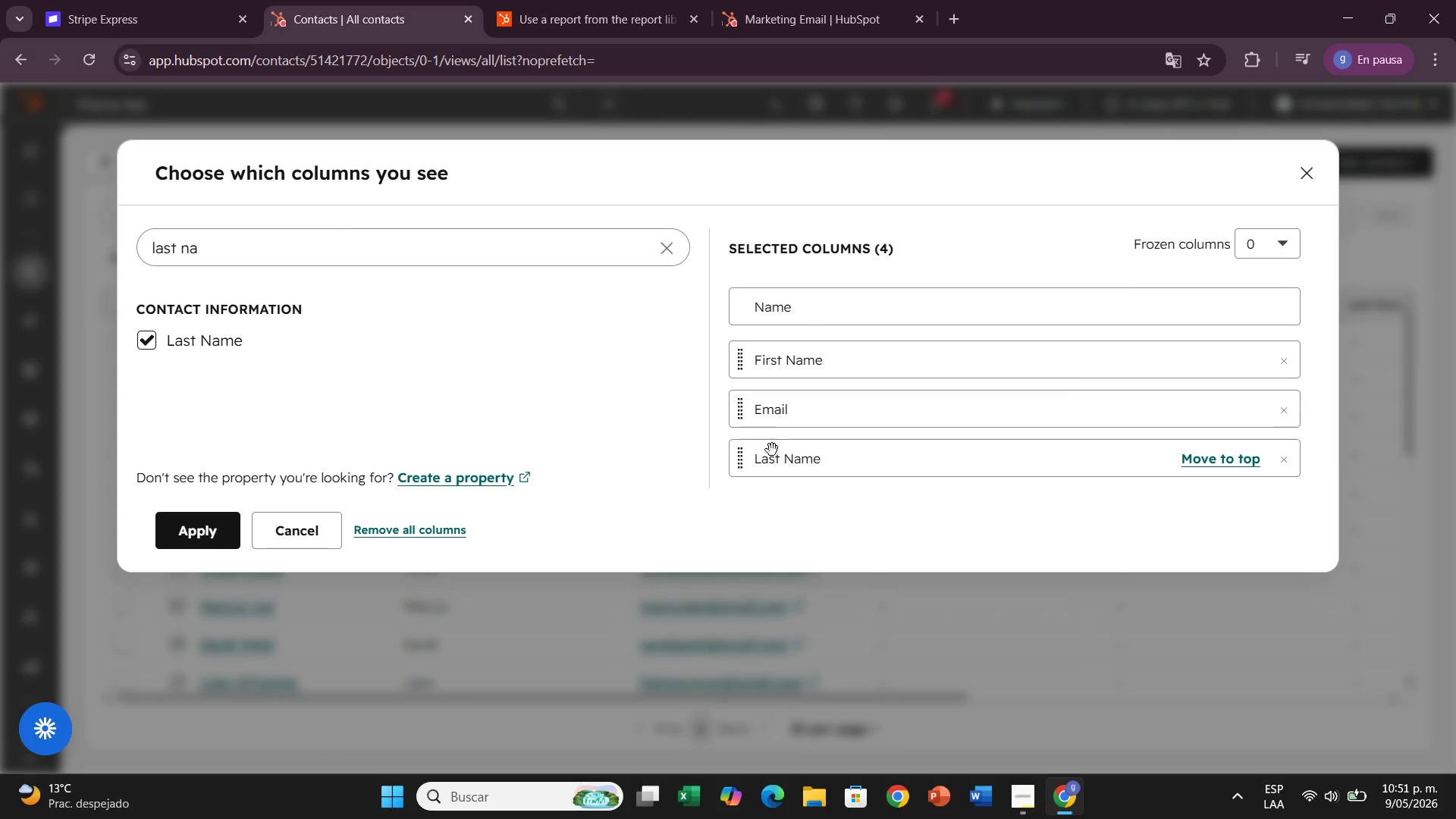 
left_click_drag(start_coordinate=[740, 467], to_coordinate=[725, 403])
 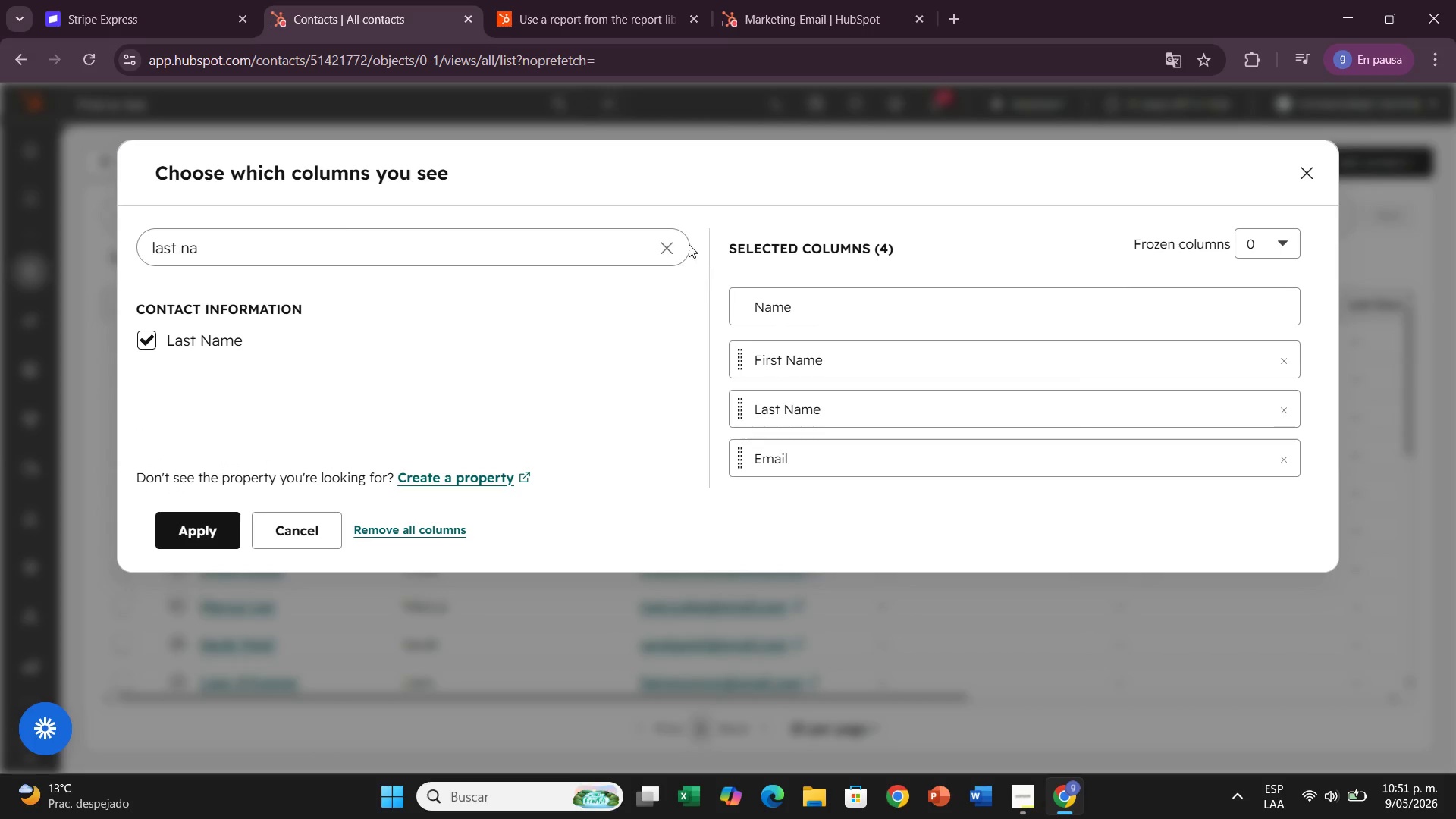 
left_click([666, 248])
 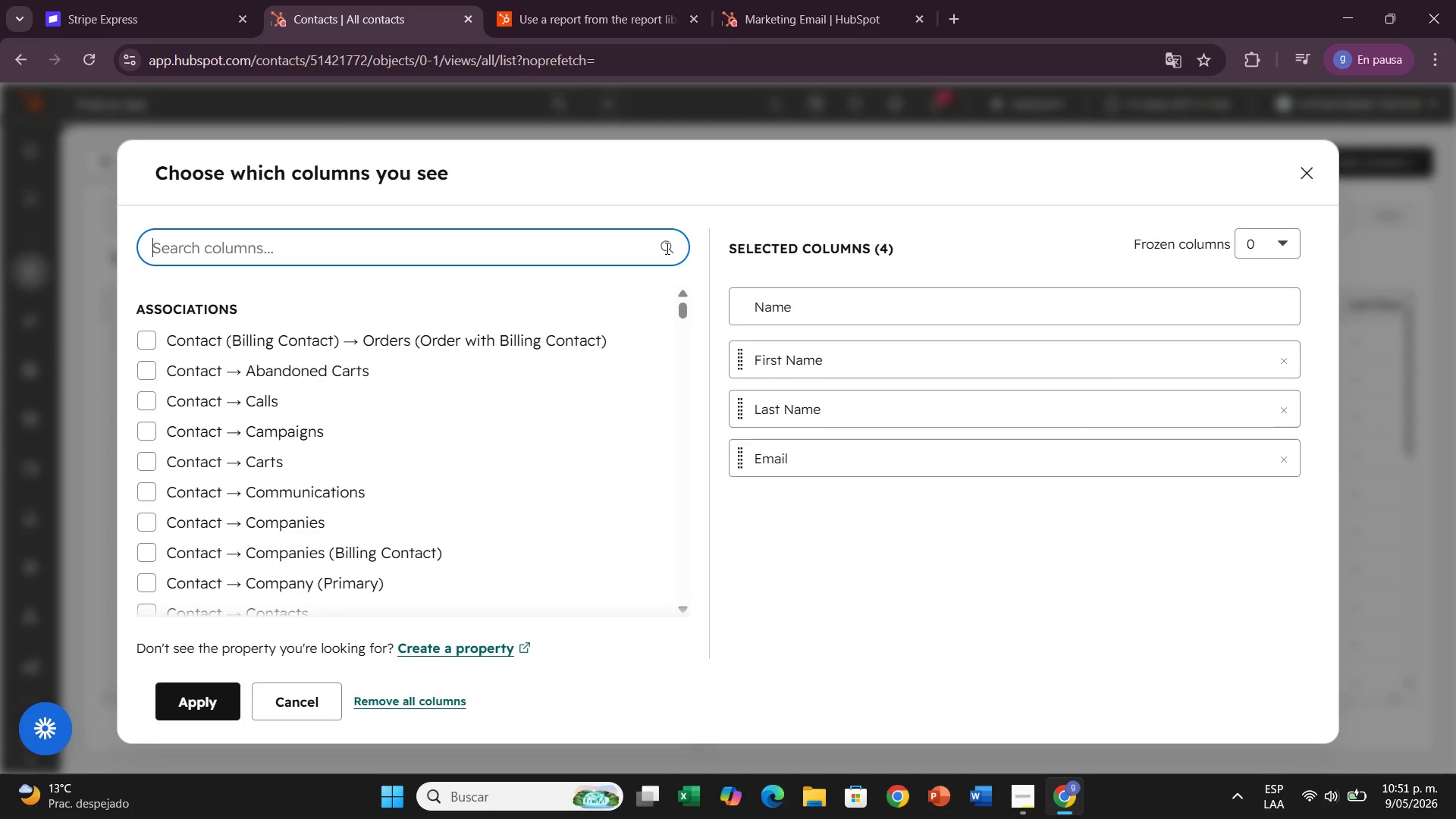 
type(web)
 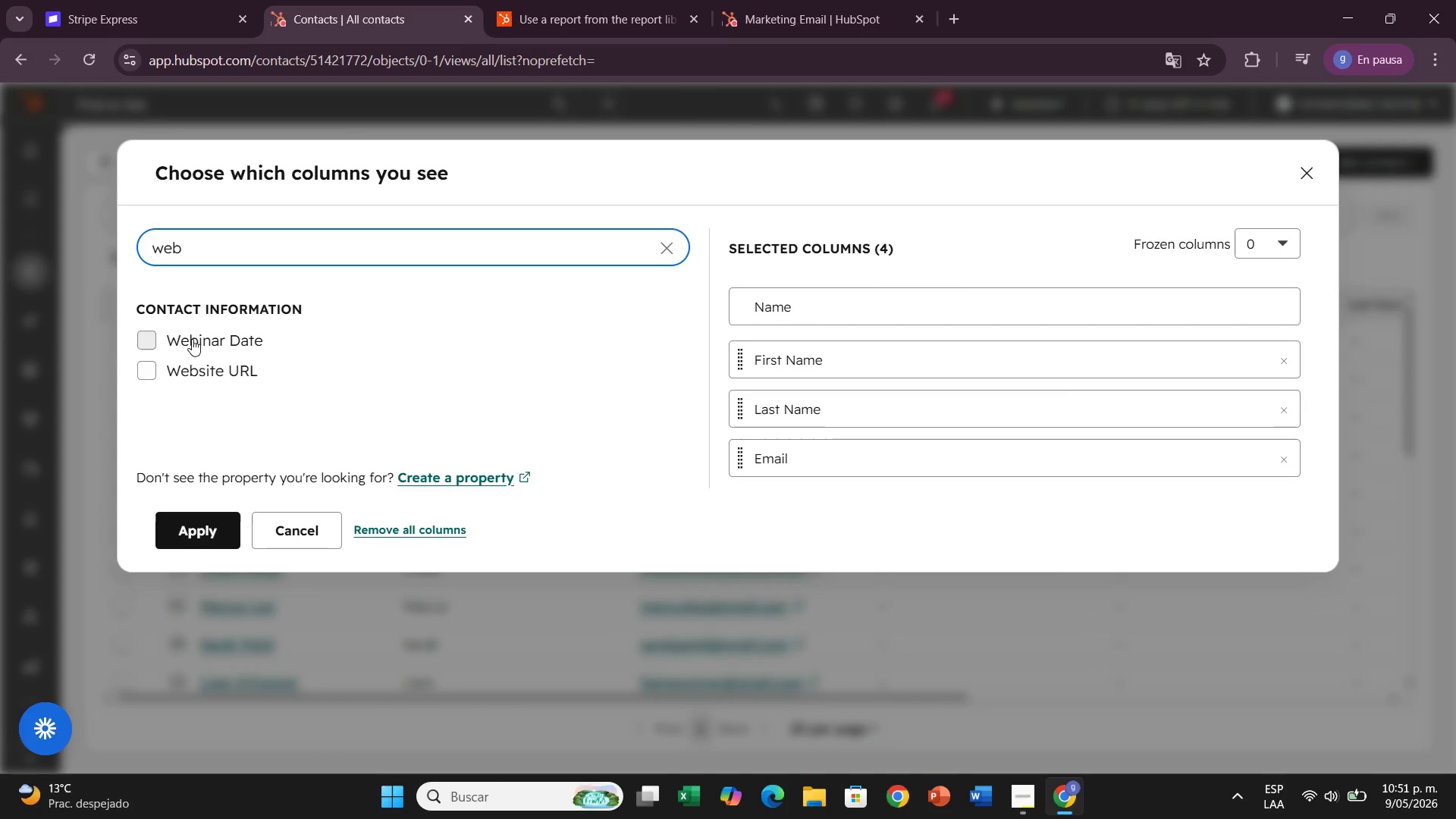 
left_click([149, 334])
 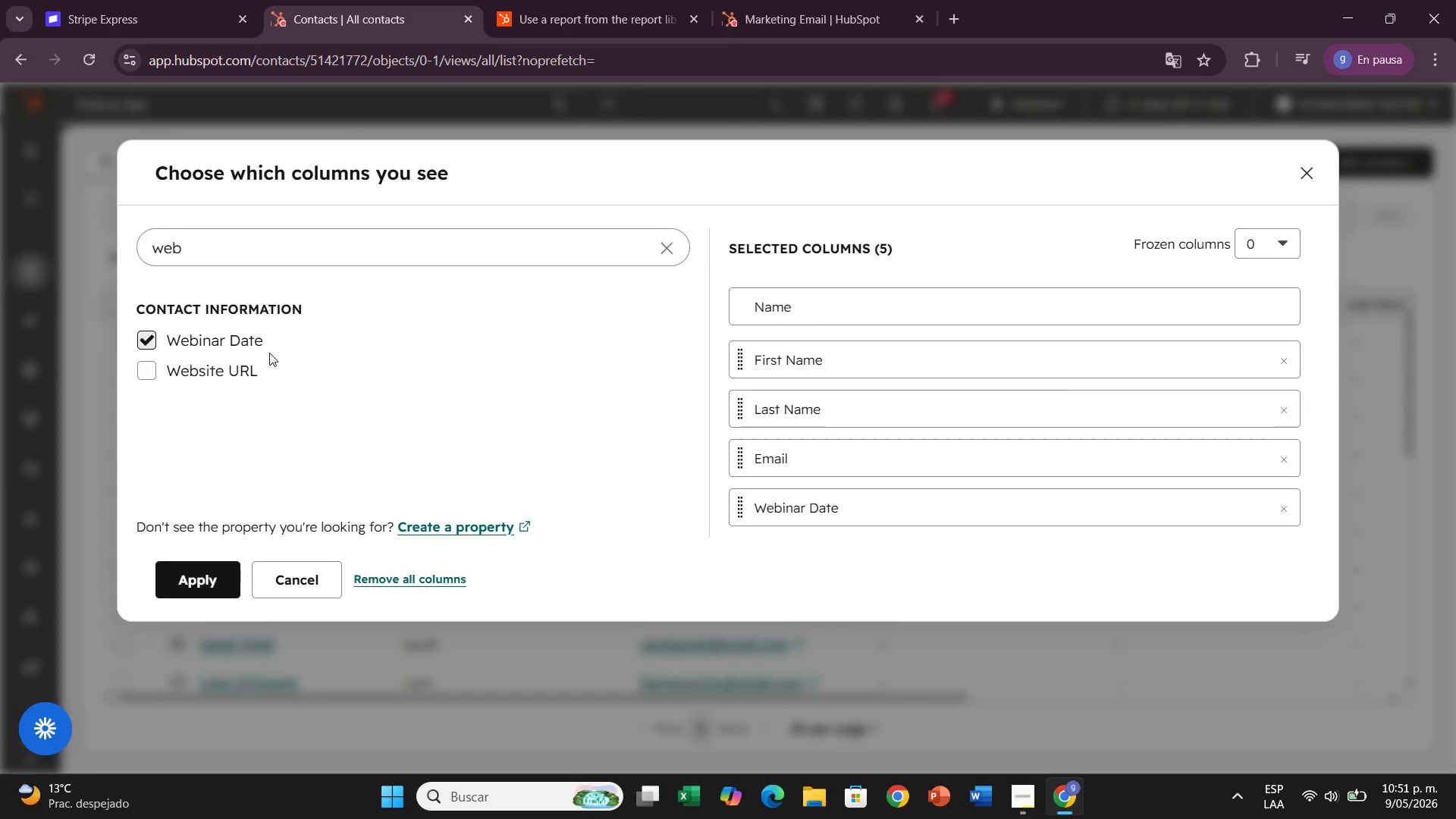 
wait(10.62)
 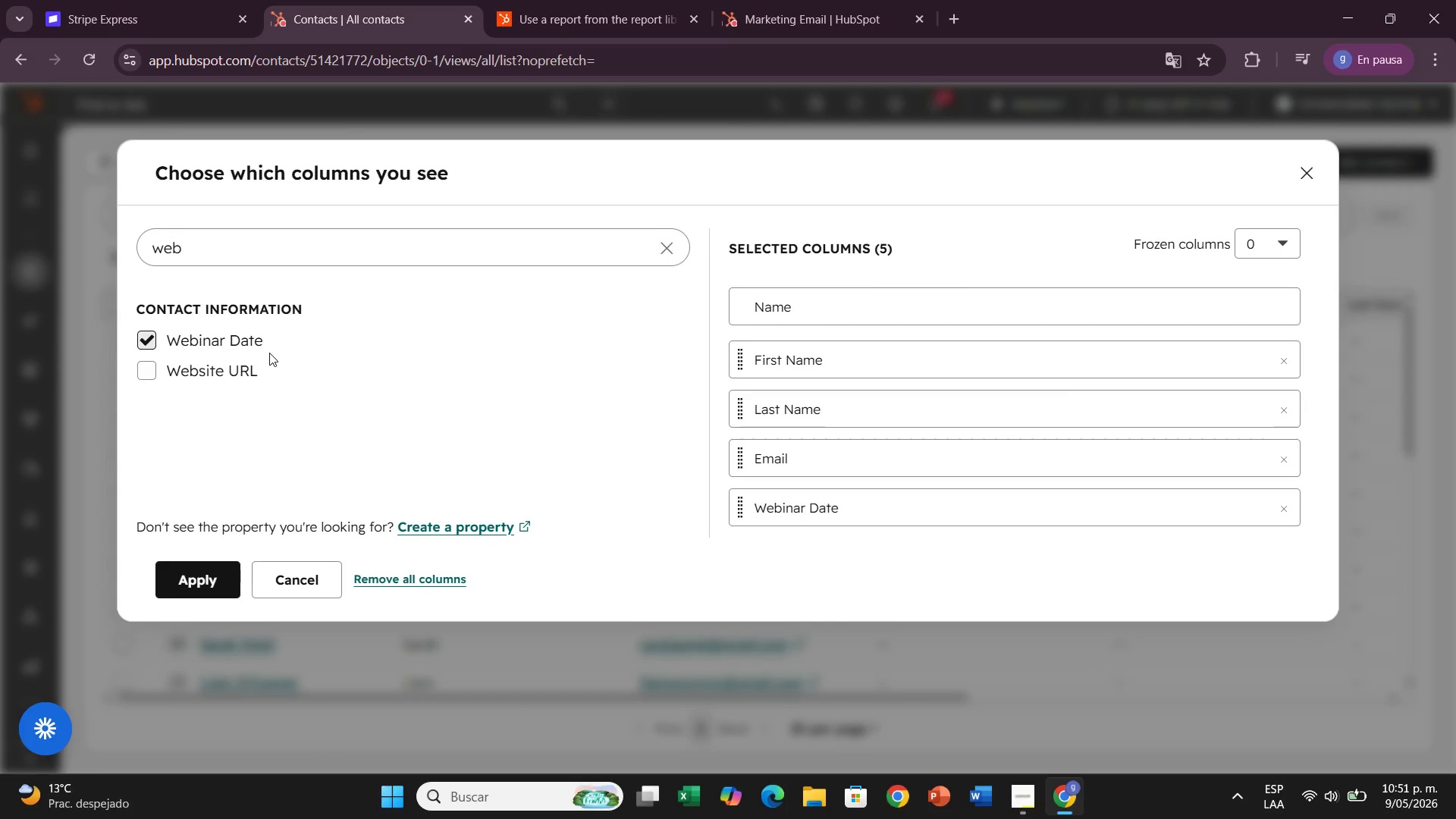 
type(pre)
 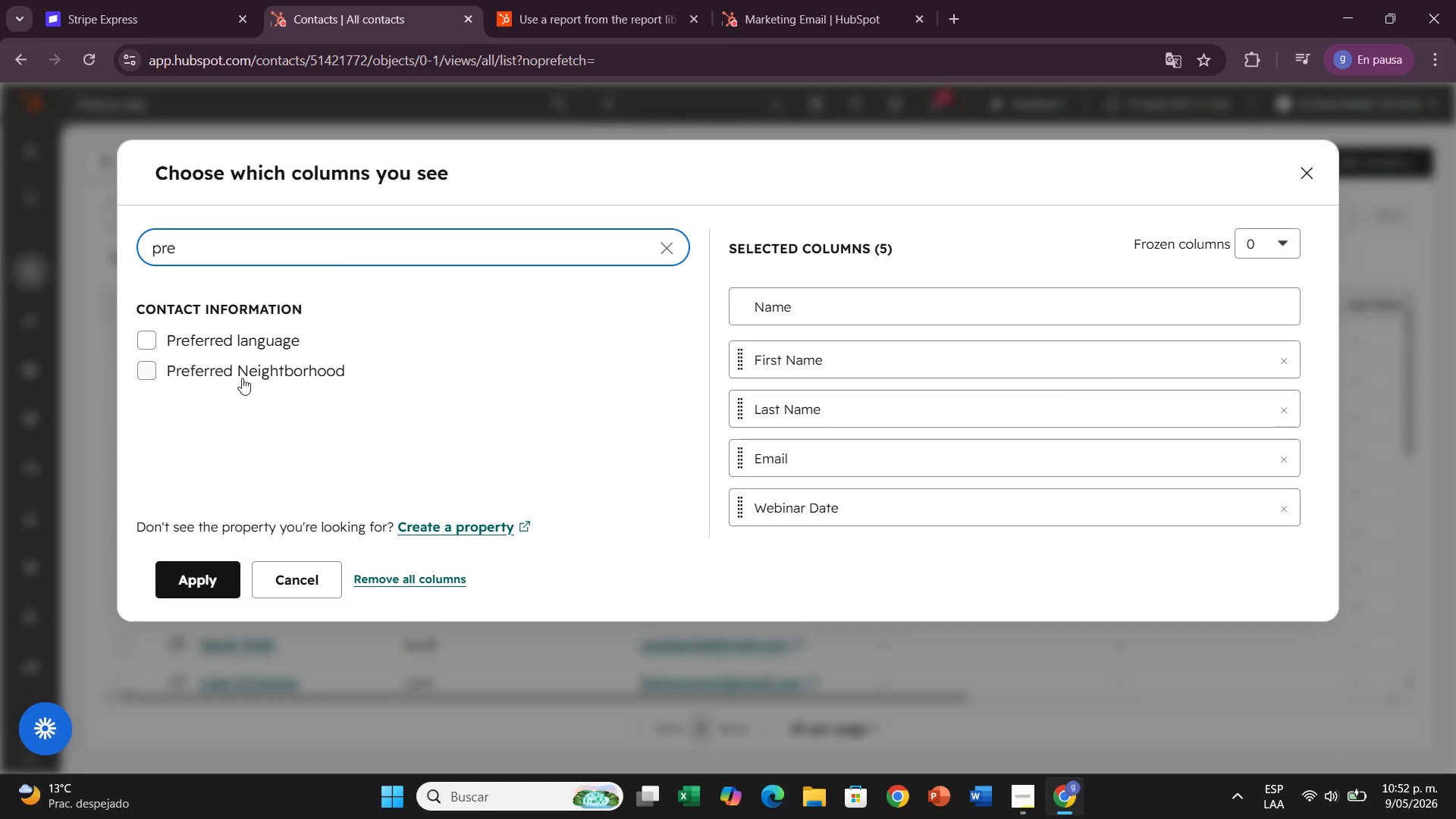 
left_click([157, 372])
 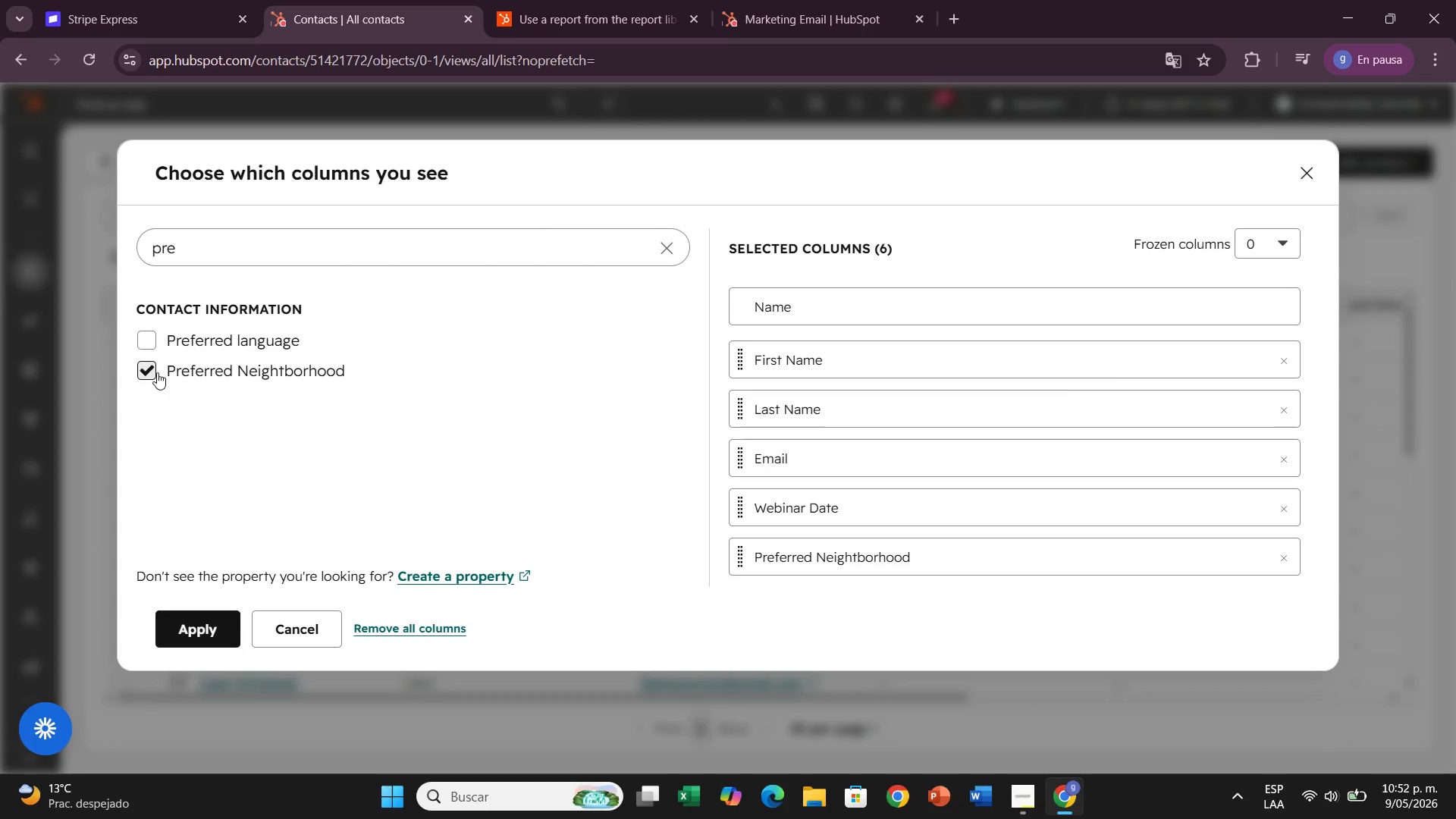 
wait(8.16)
 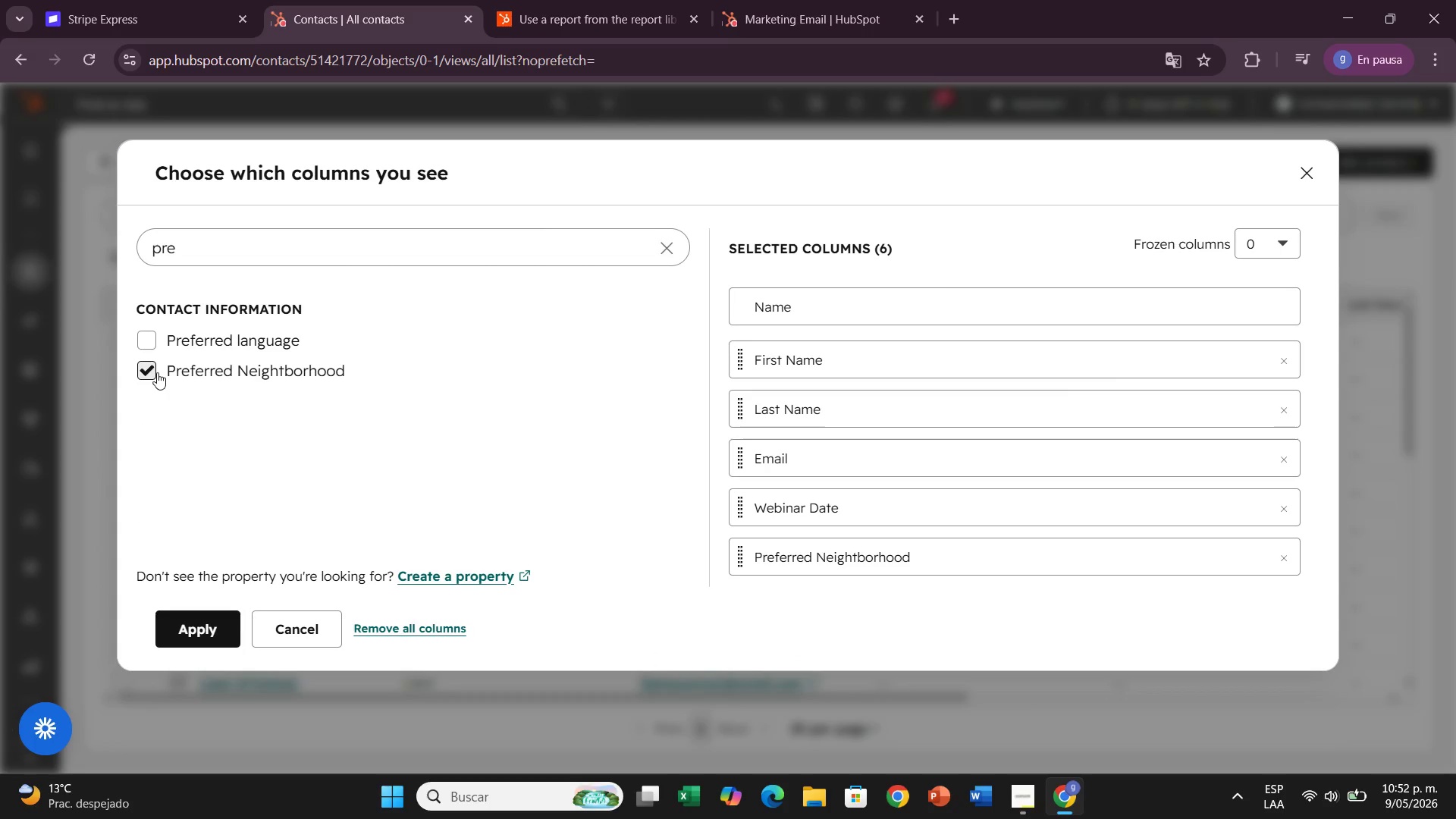 
left_click([667, 238])
 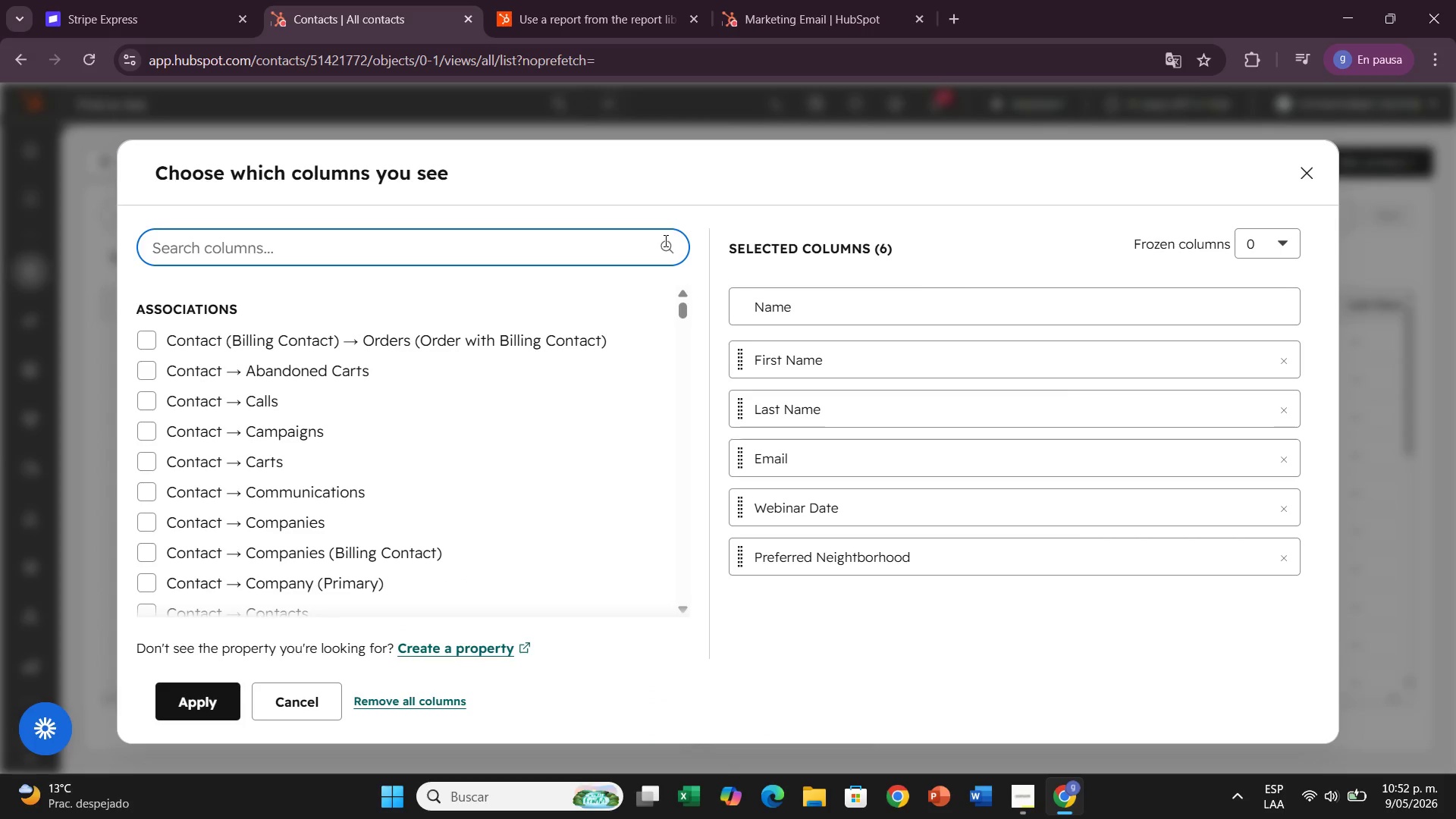 
wait(10.56)
 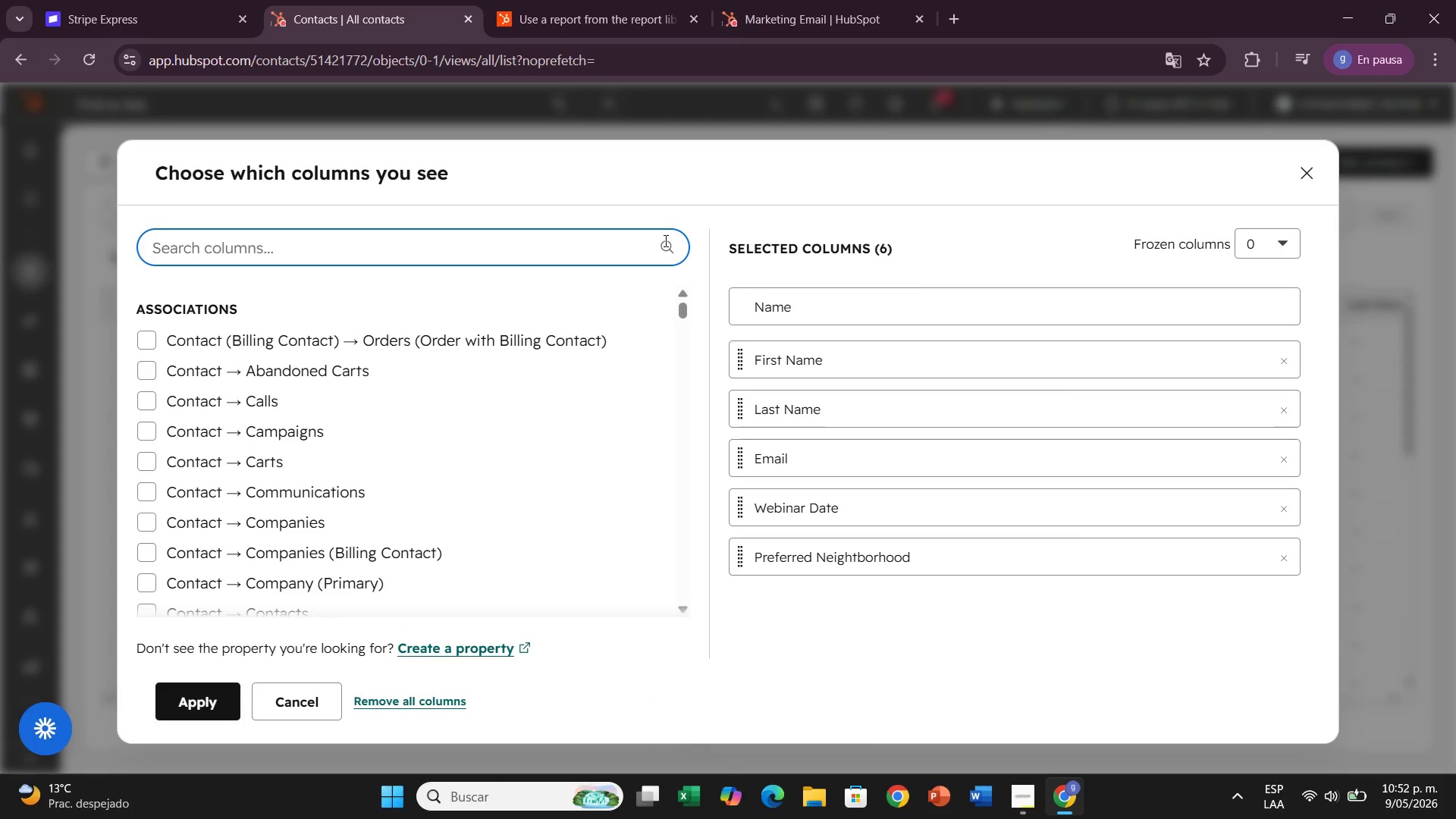 
type(bu)
 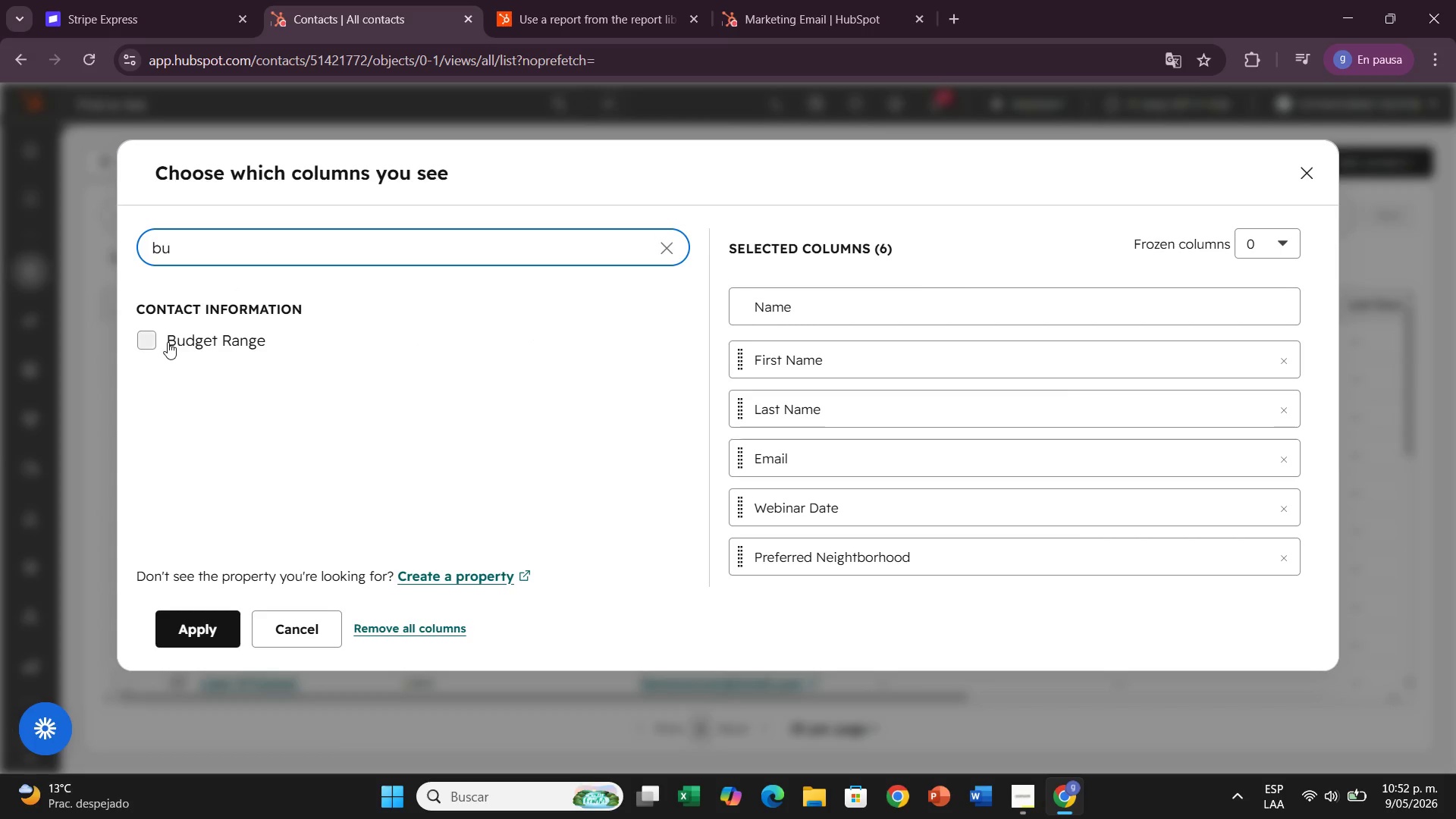 
left_click([155, 333])
 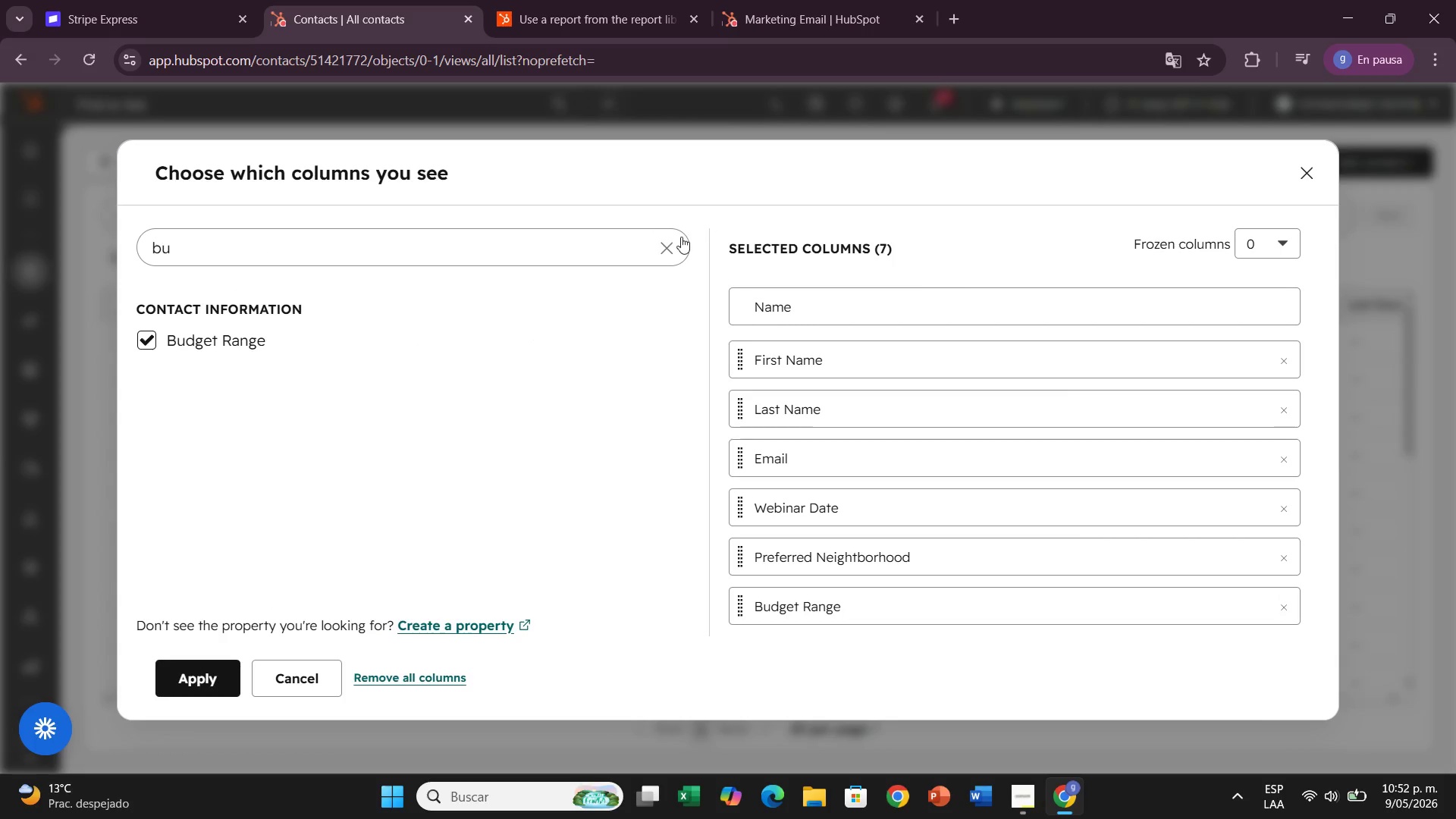 
left_click([679, 240])
 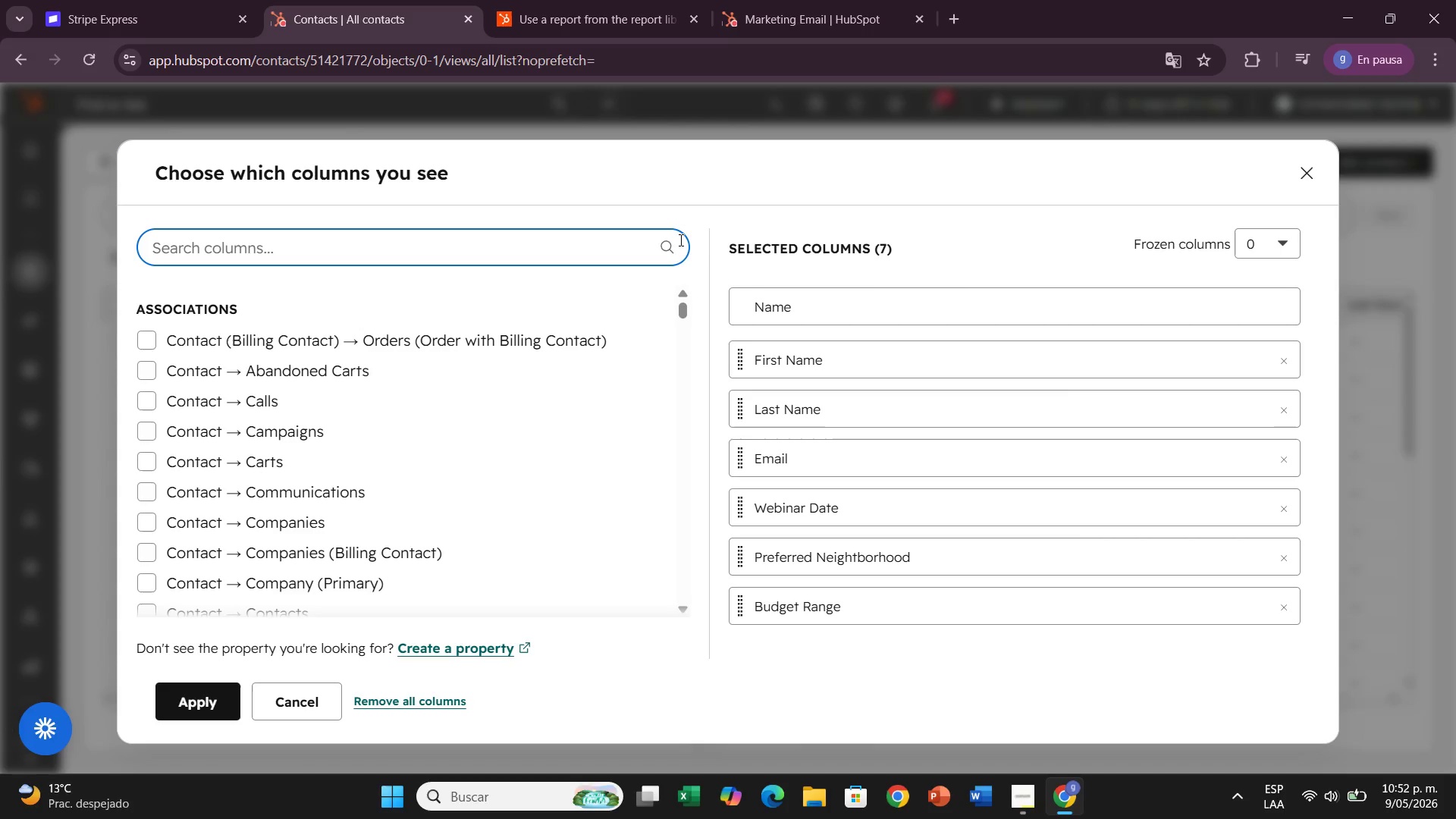 
type(seq)
 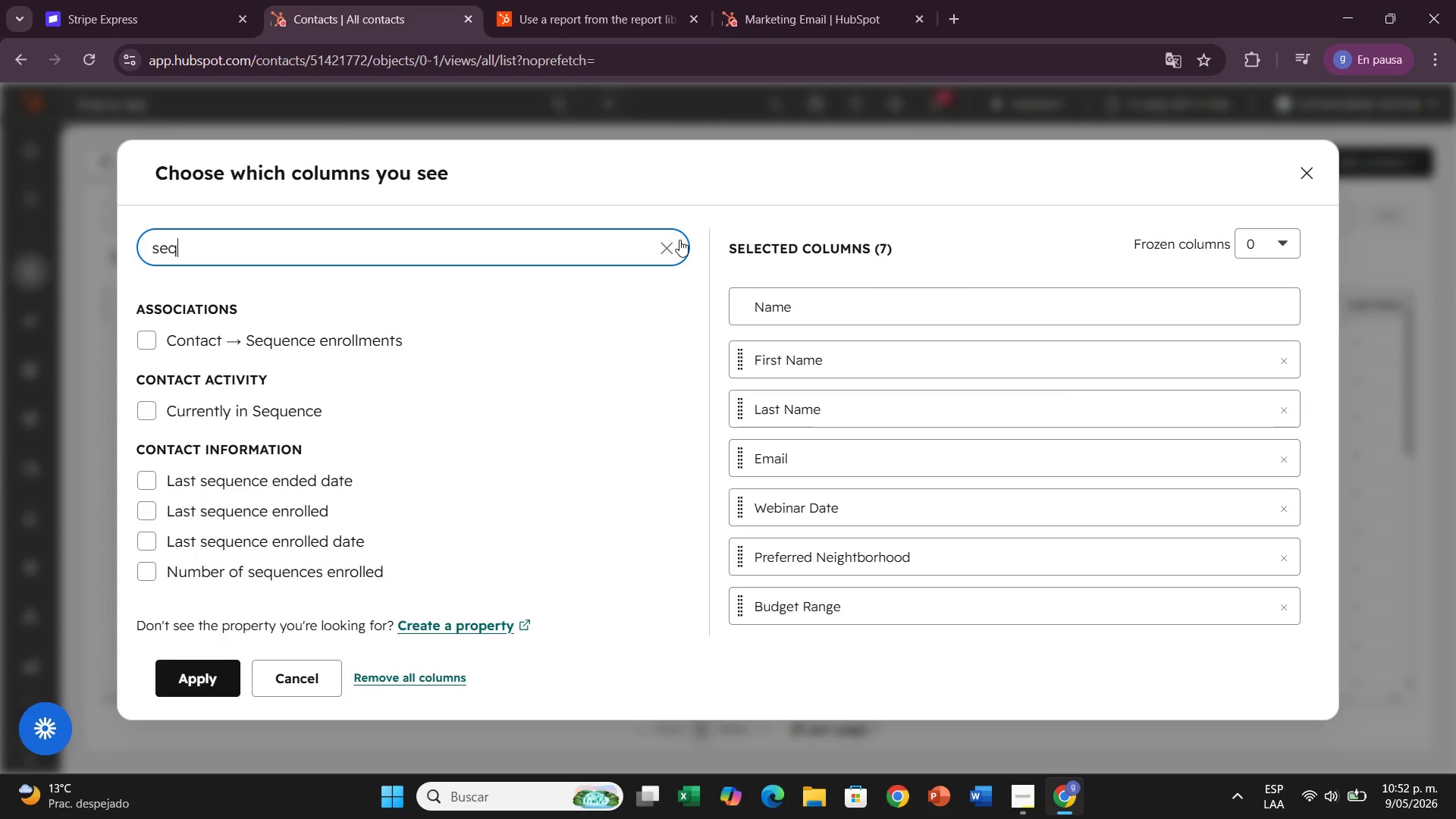 
wait(28.49)
 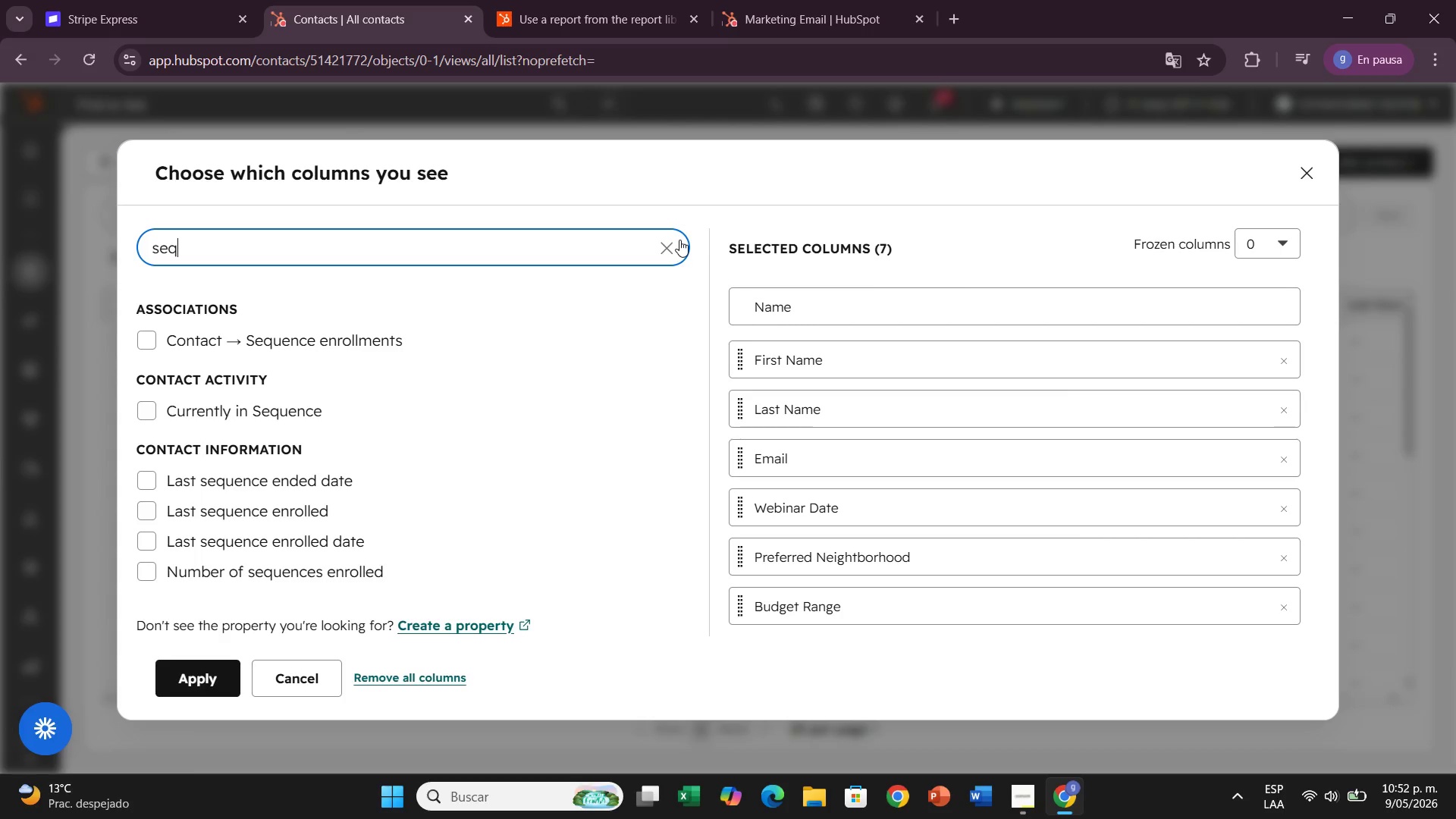 
type(uen)
 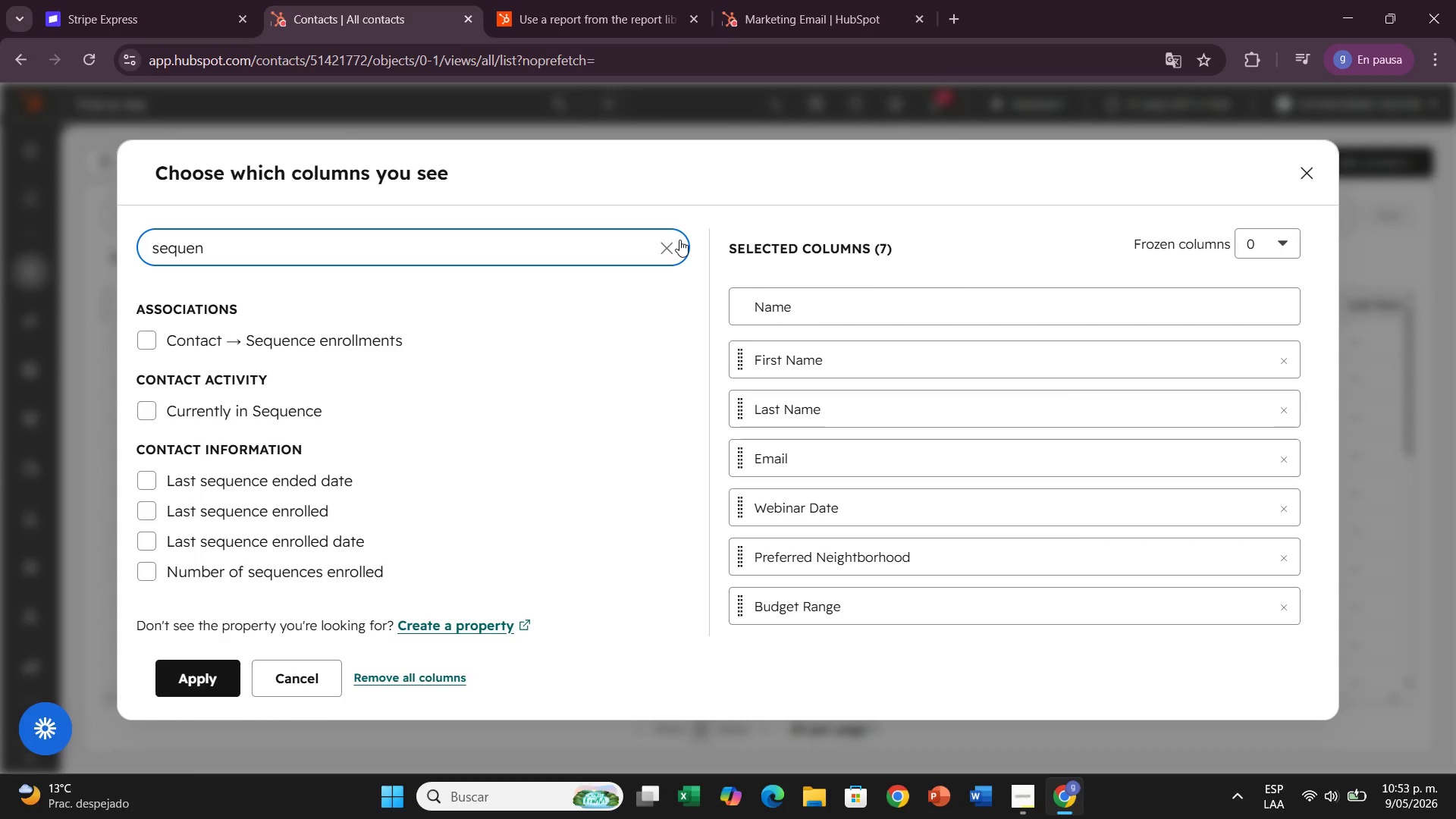 
wait(17.51)
 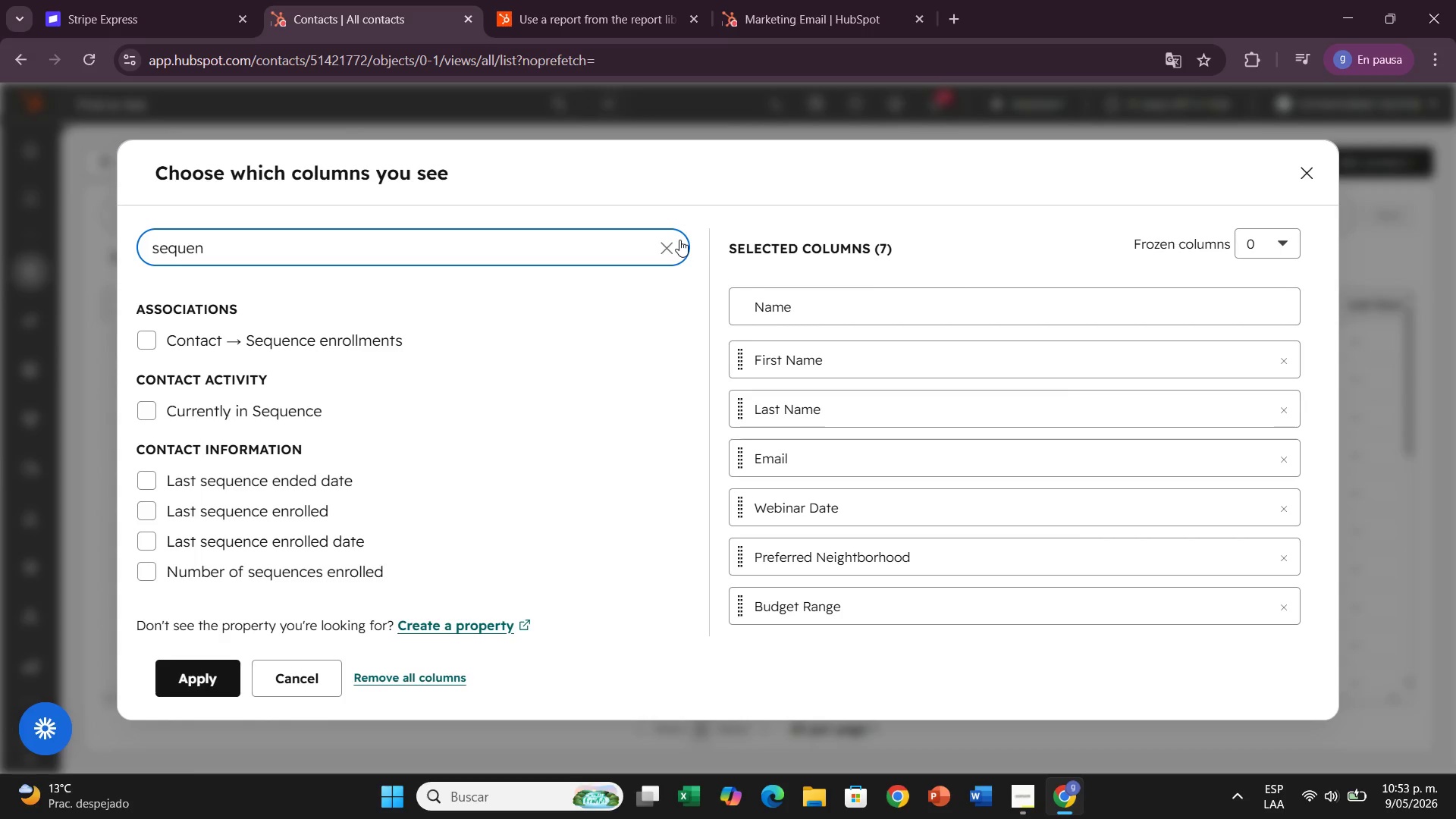 
left_click([143, 410])
 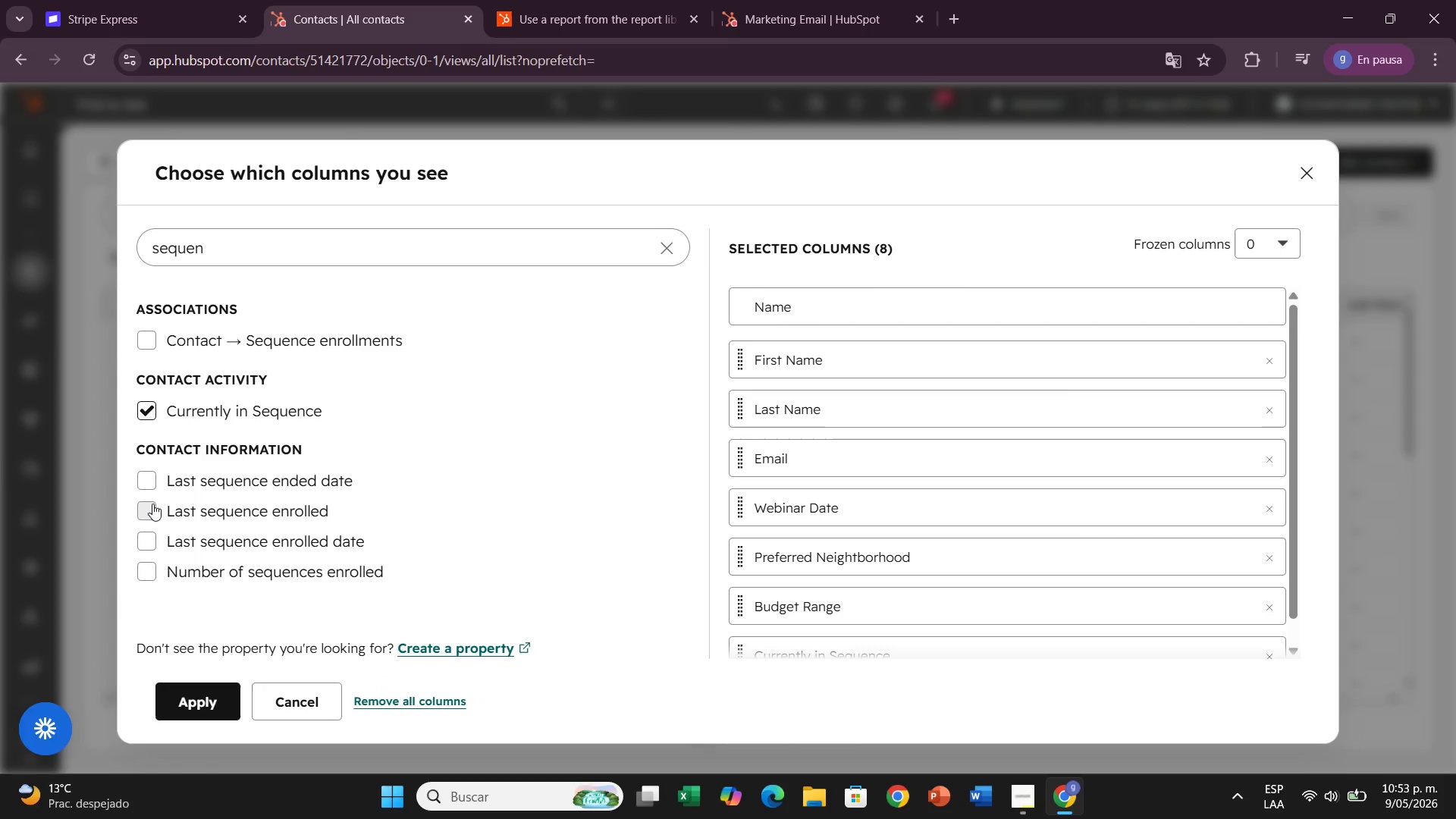 
left_click([152, 504])
 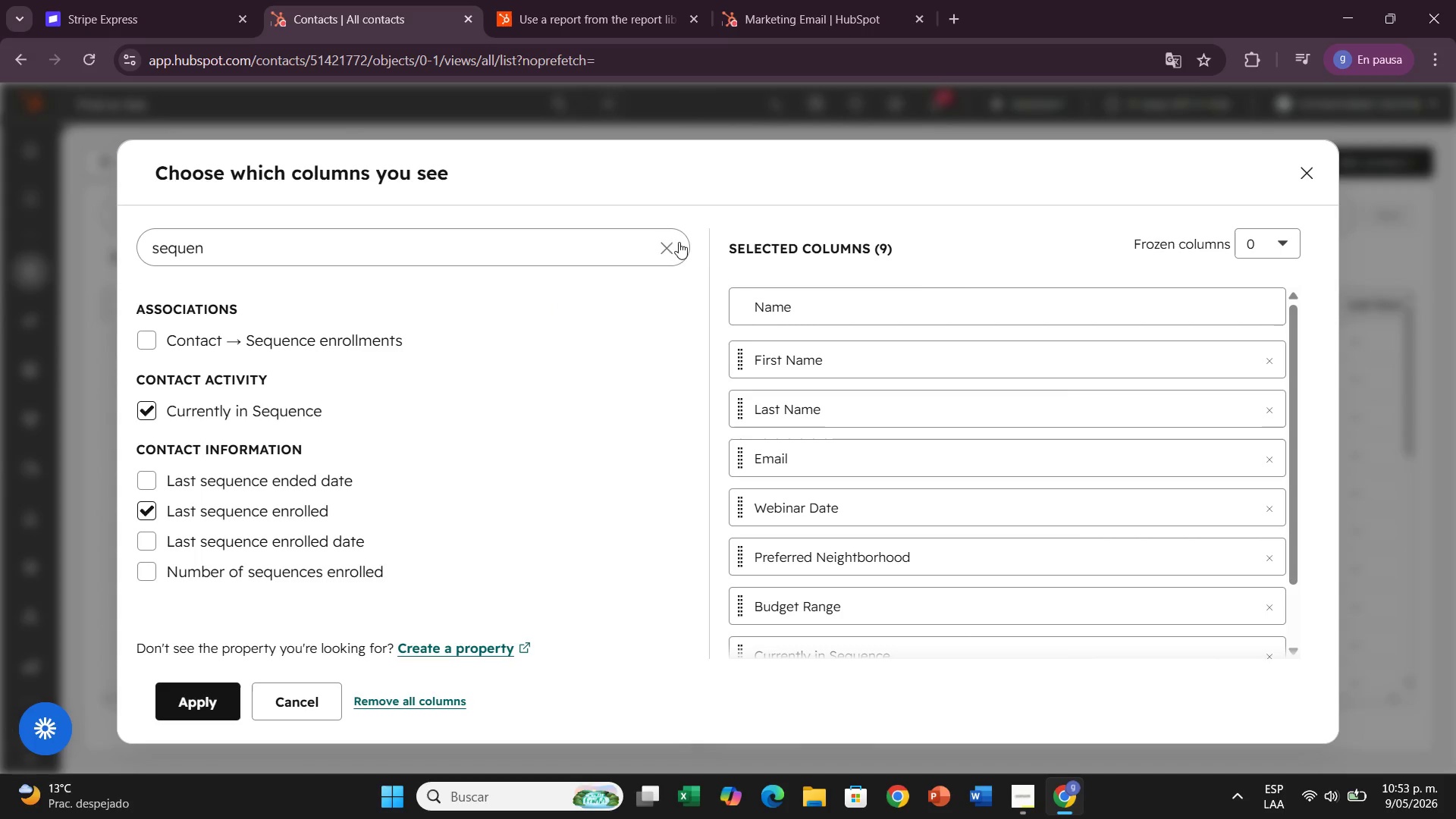 
left_click([666, 259])
 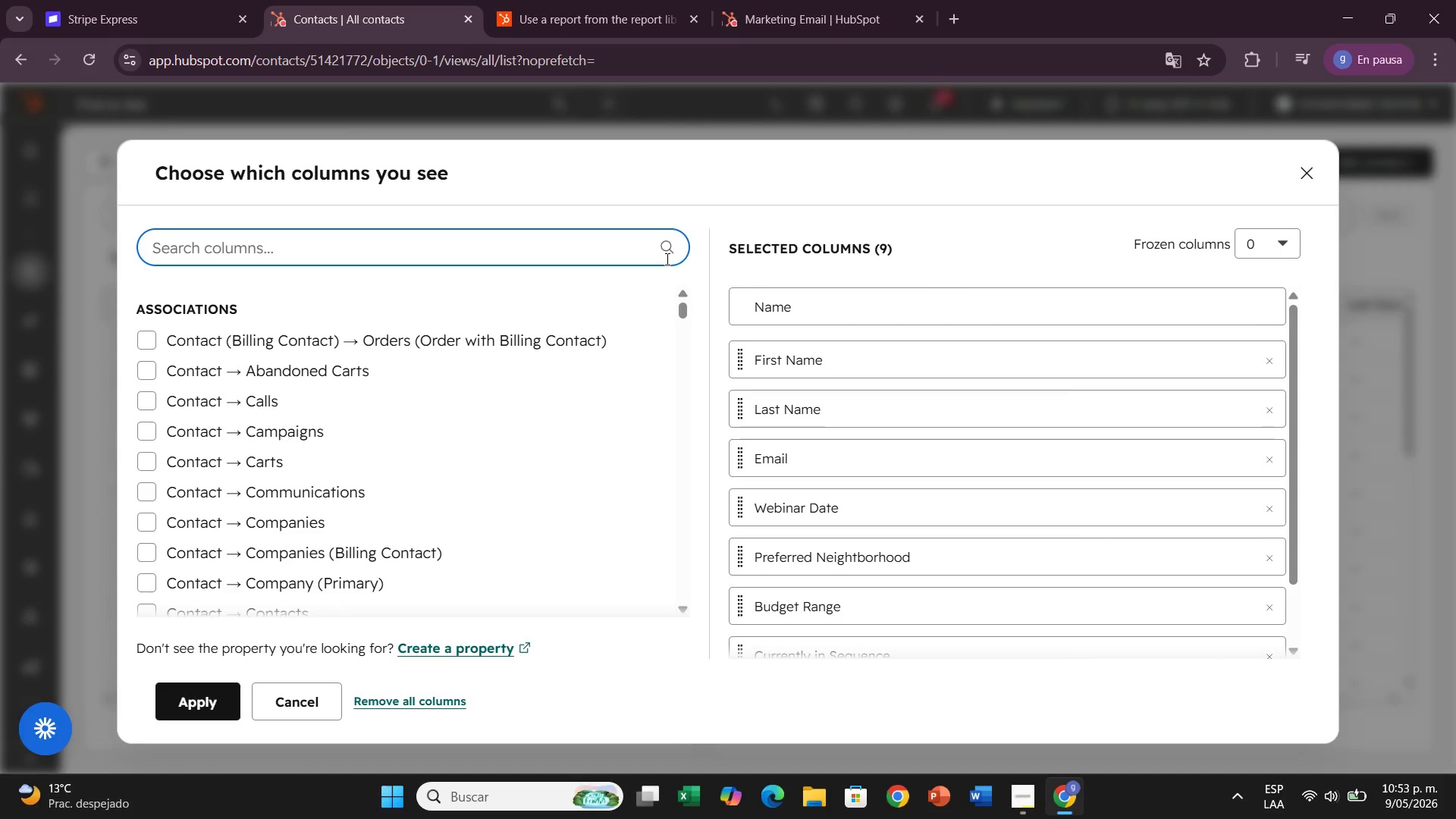 
type(las)
 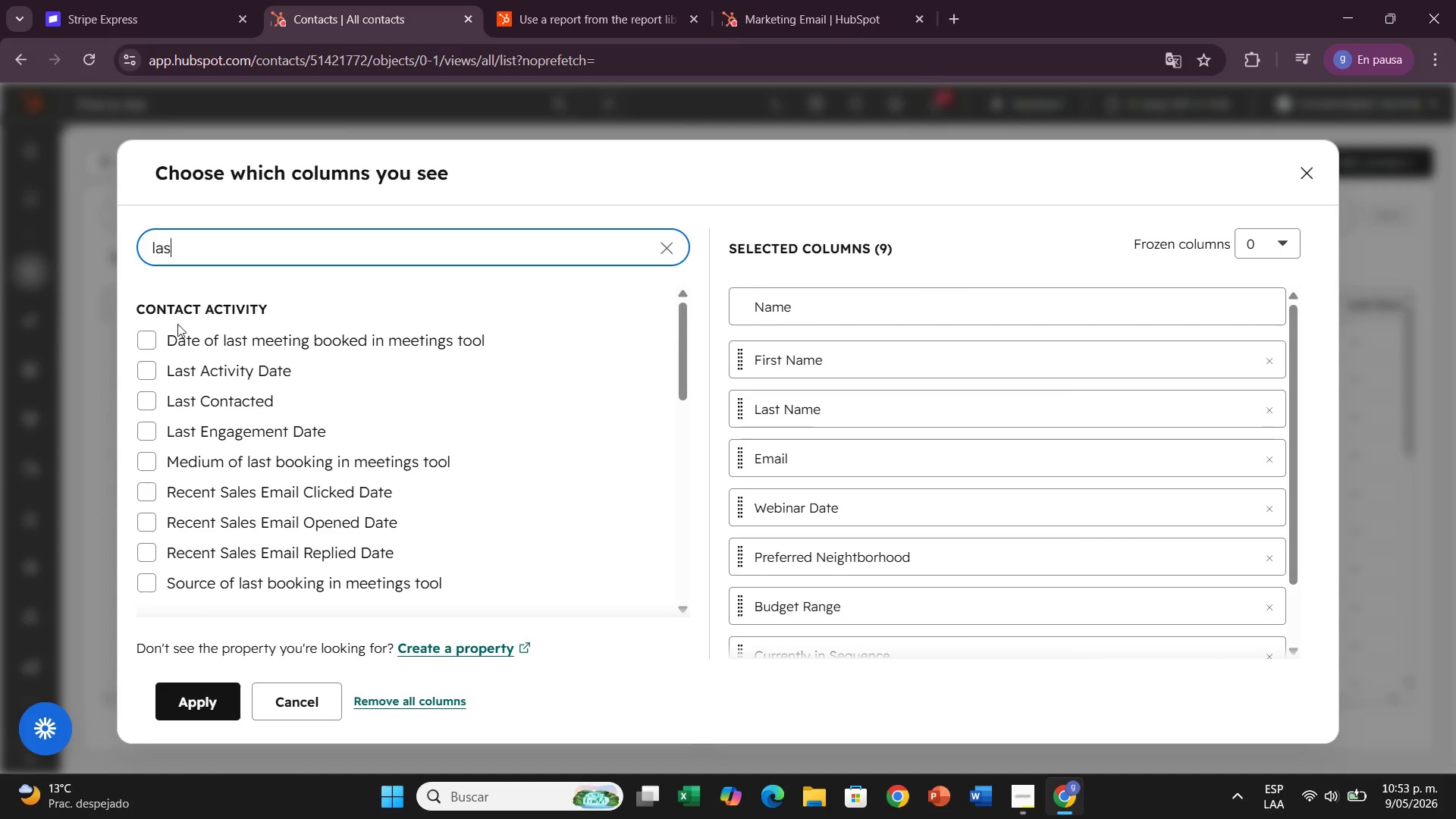 
left_click([159, 369])
 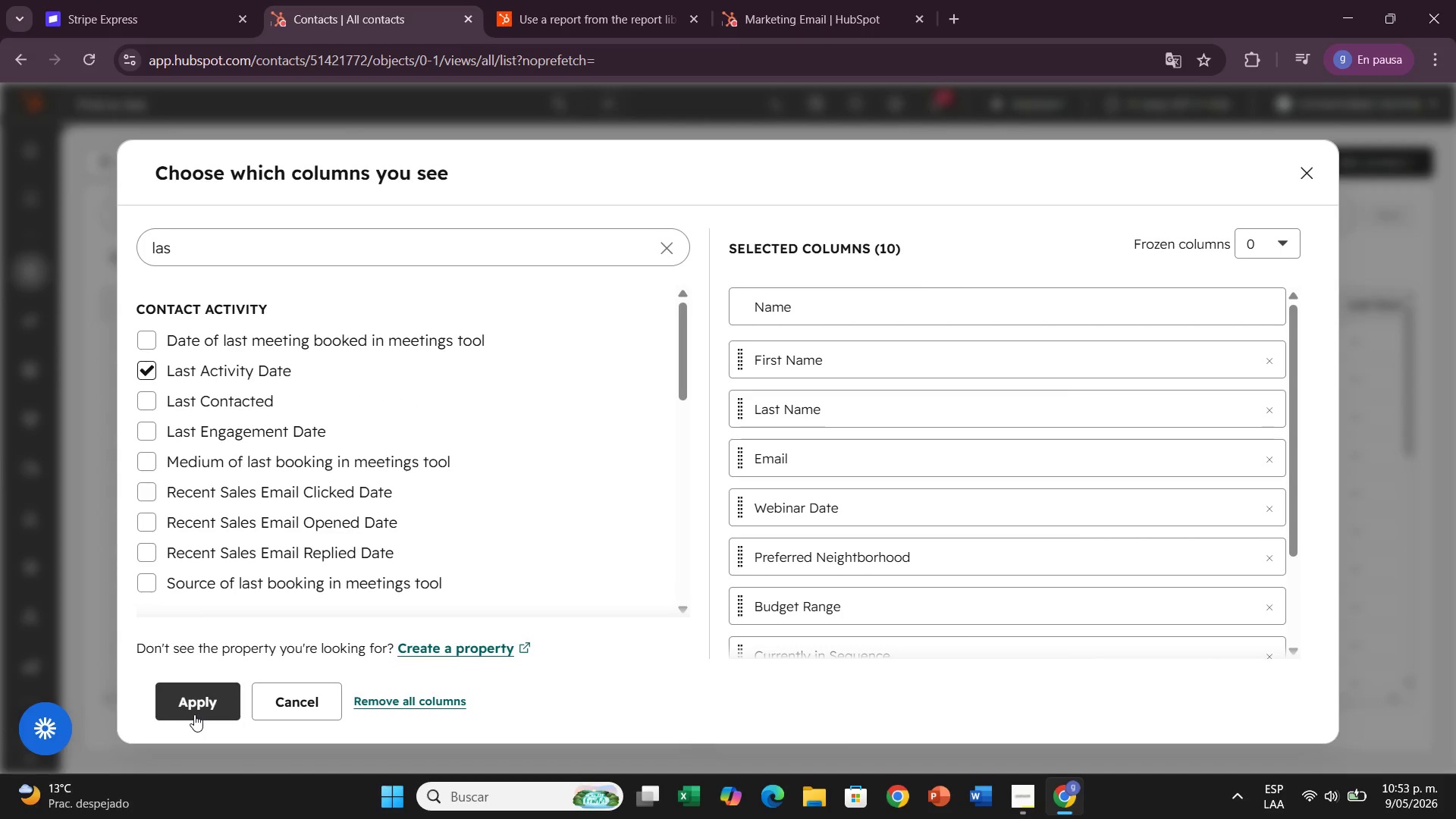 
left_click([194, 714])
 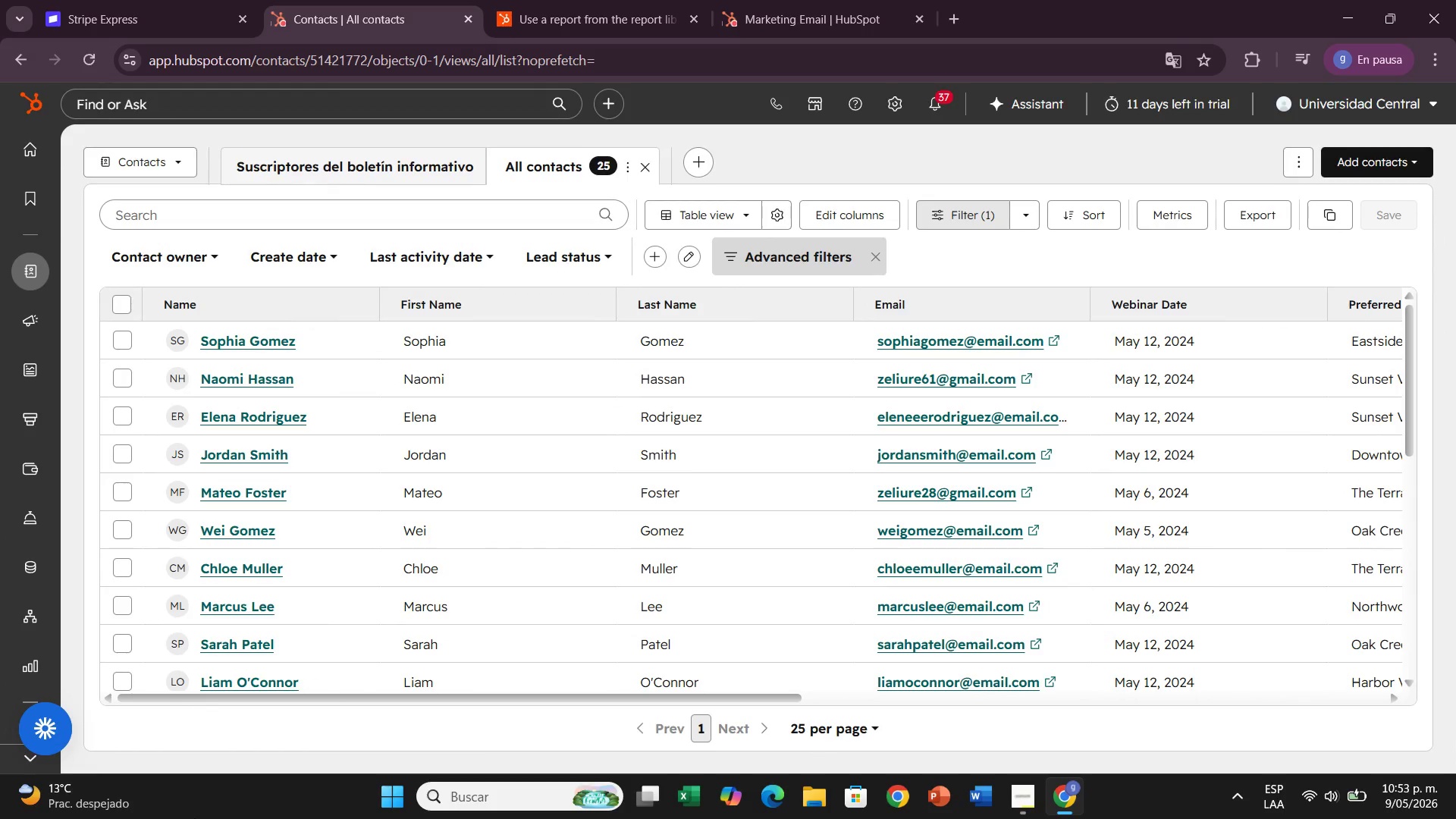 
wait(6.31)
 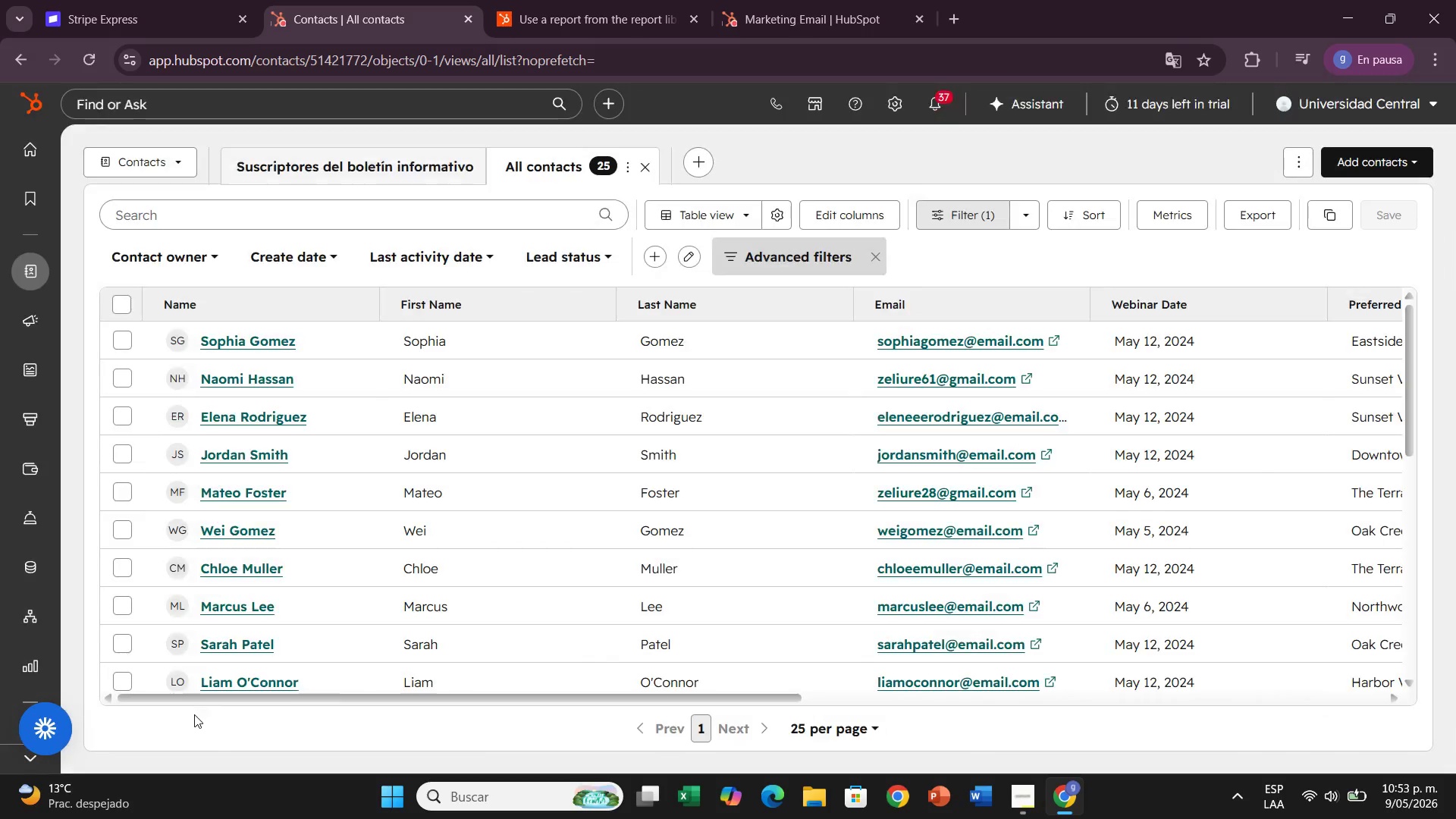 
left_click_drag(start_coordinate=[602, 698], to_coordinate=[1266, 592])
 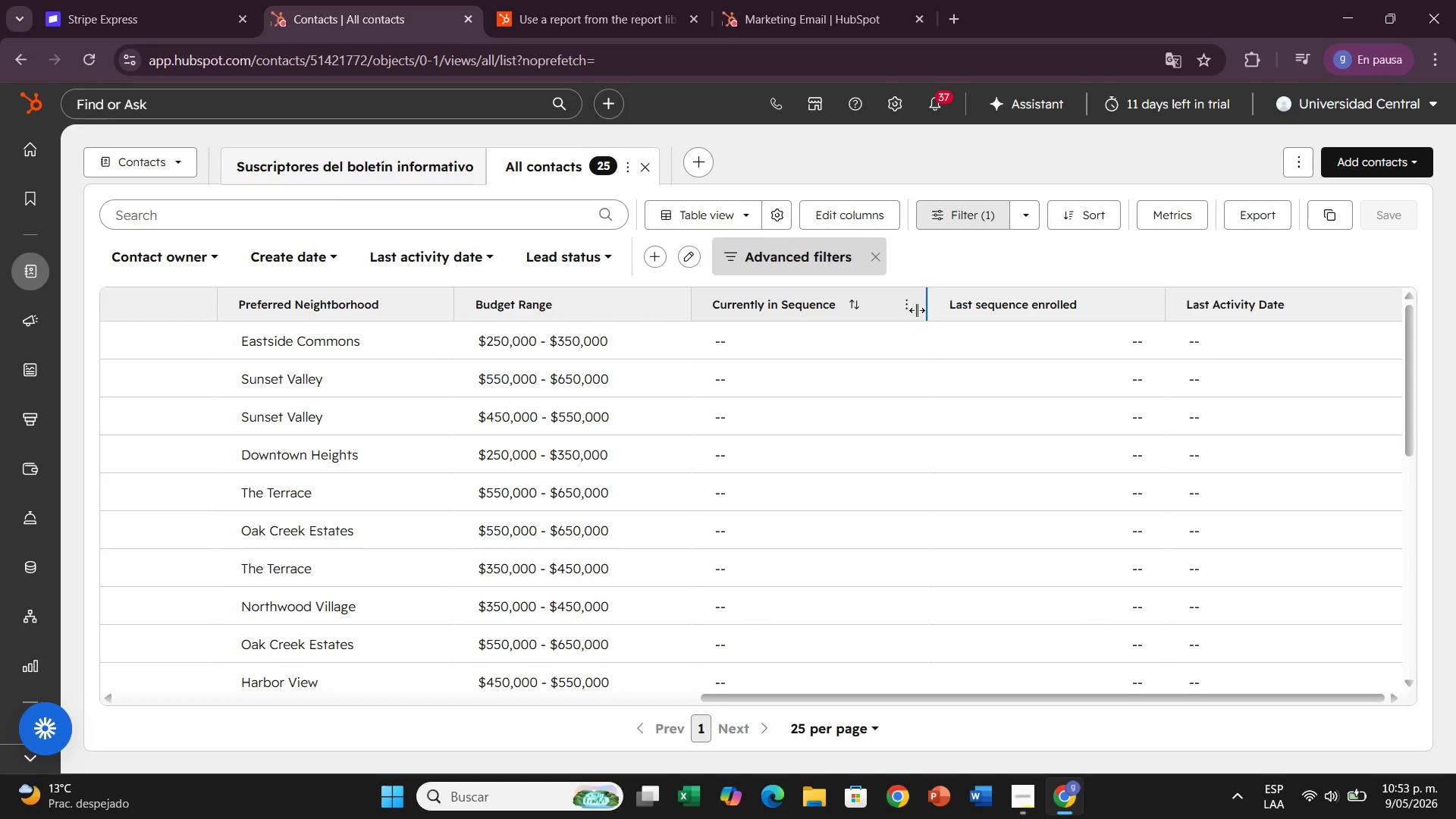 
left_click([906, 315])
 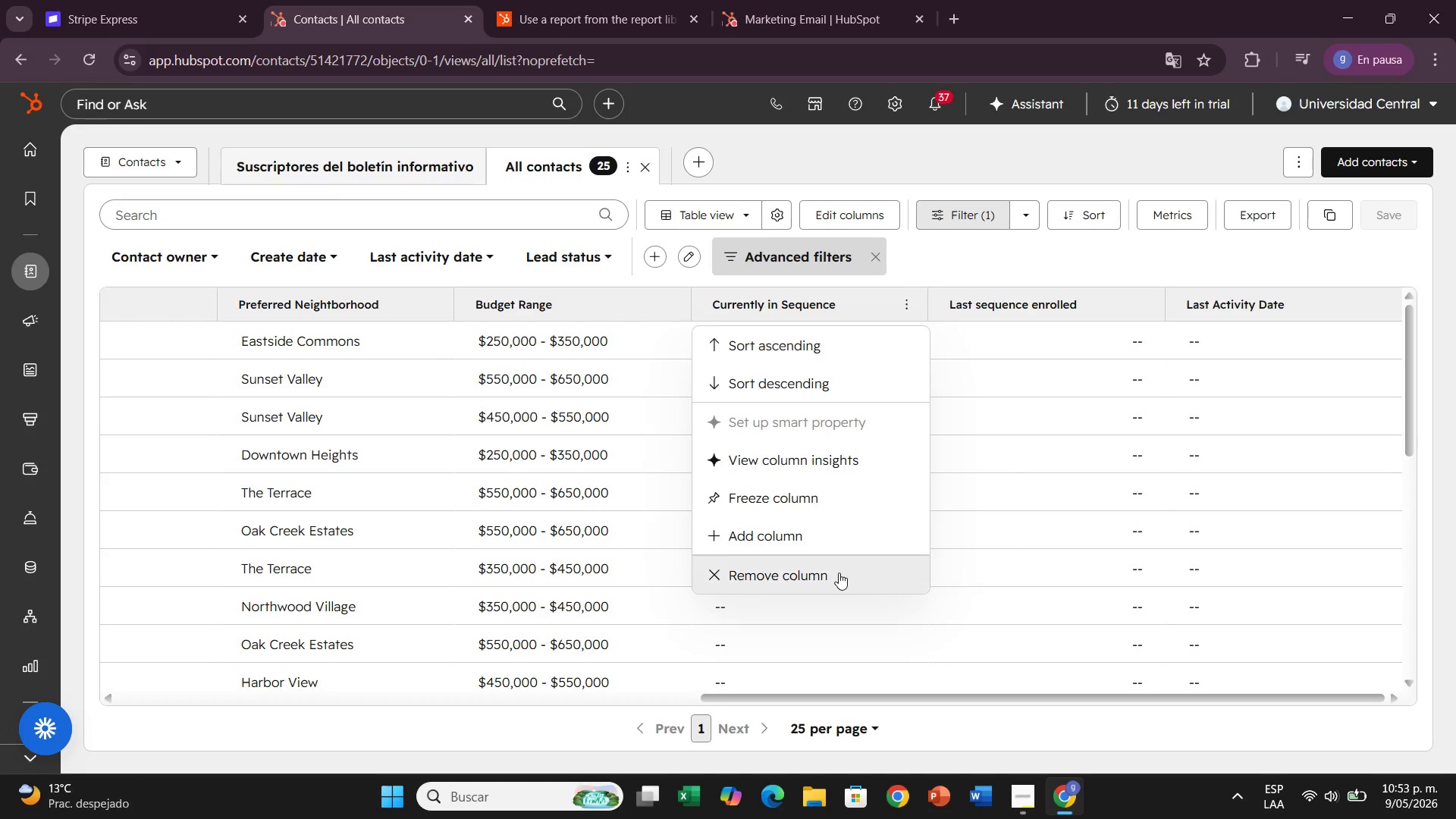 
left_click([839, 576])
 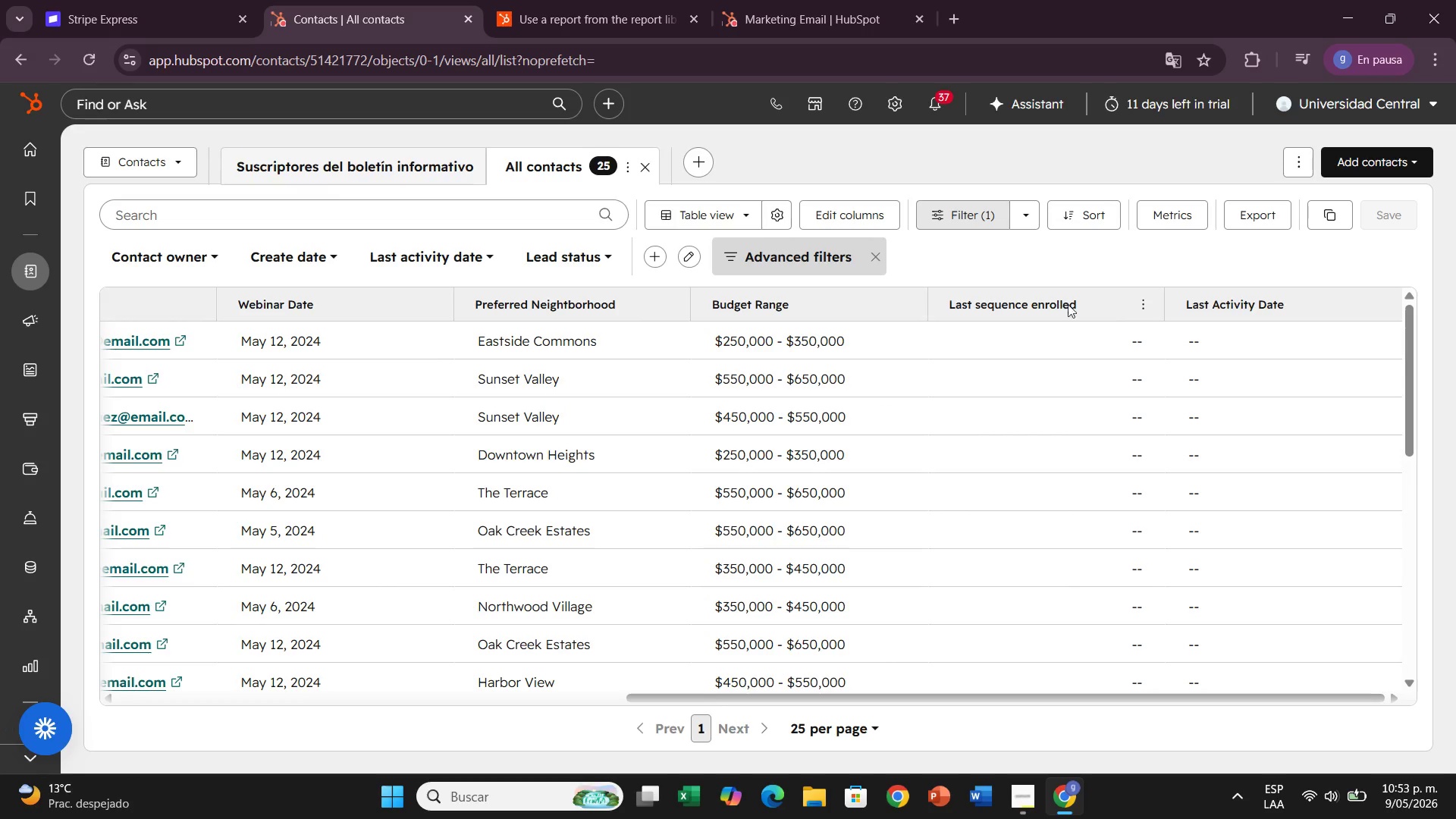 
left_click([1134, 304])
 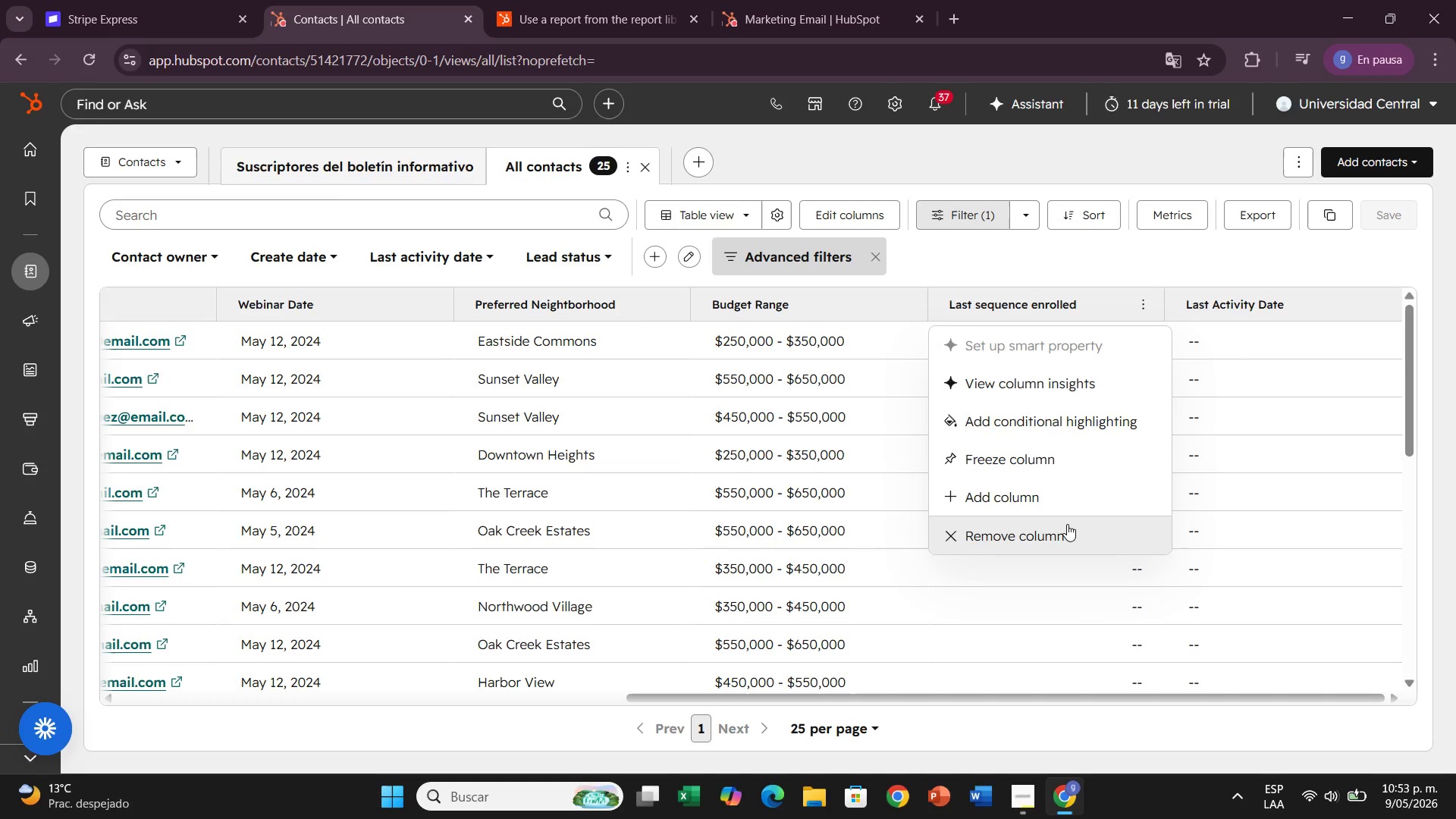 
left_click([1067, 524])
 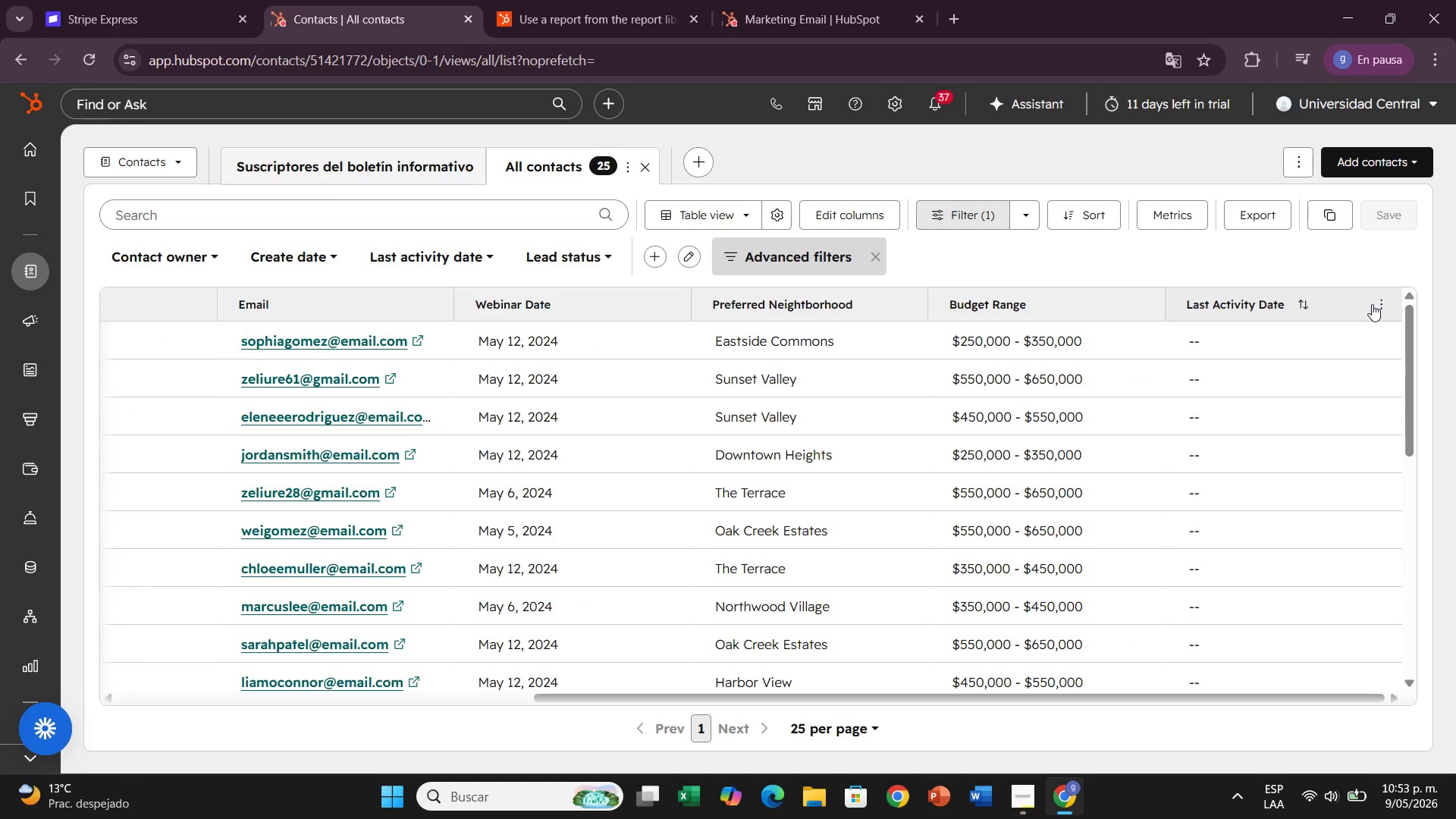 
left_click([1372, 304])
 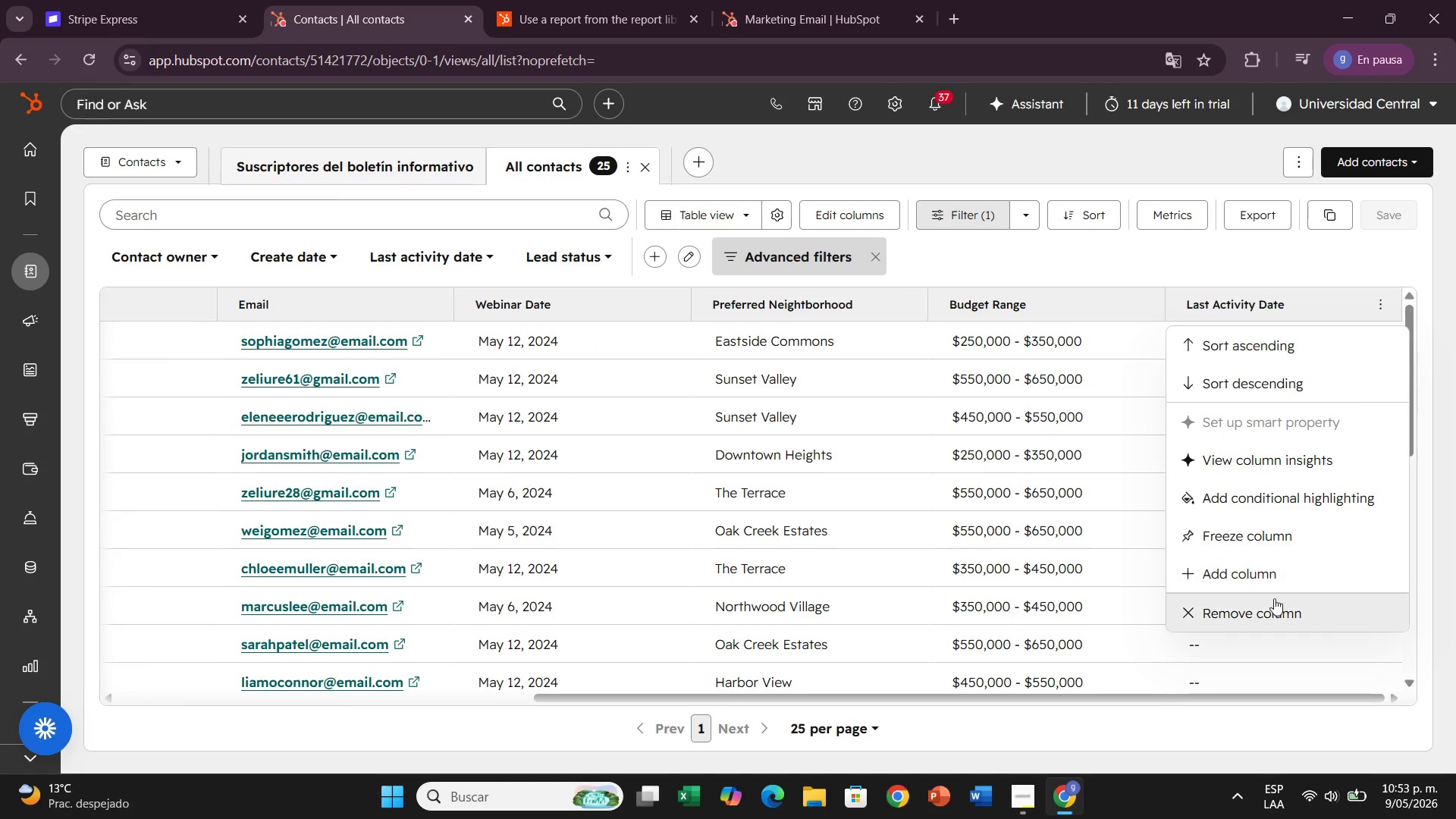 
left_click([1274, 607])
 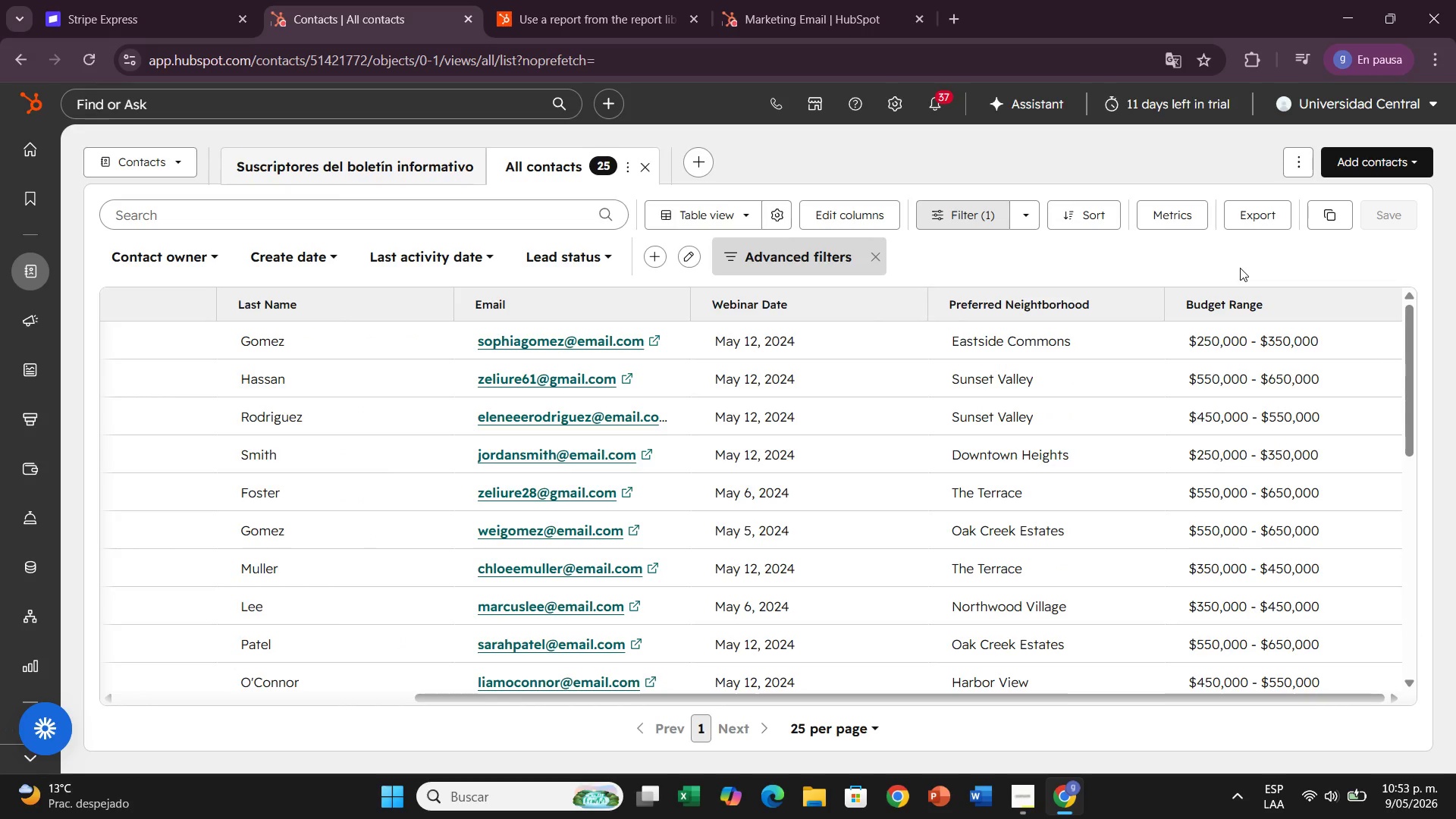 
wait(8.25)
 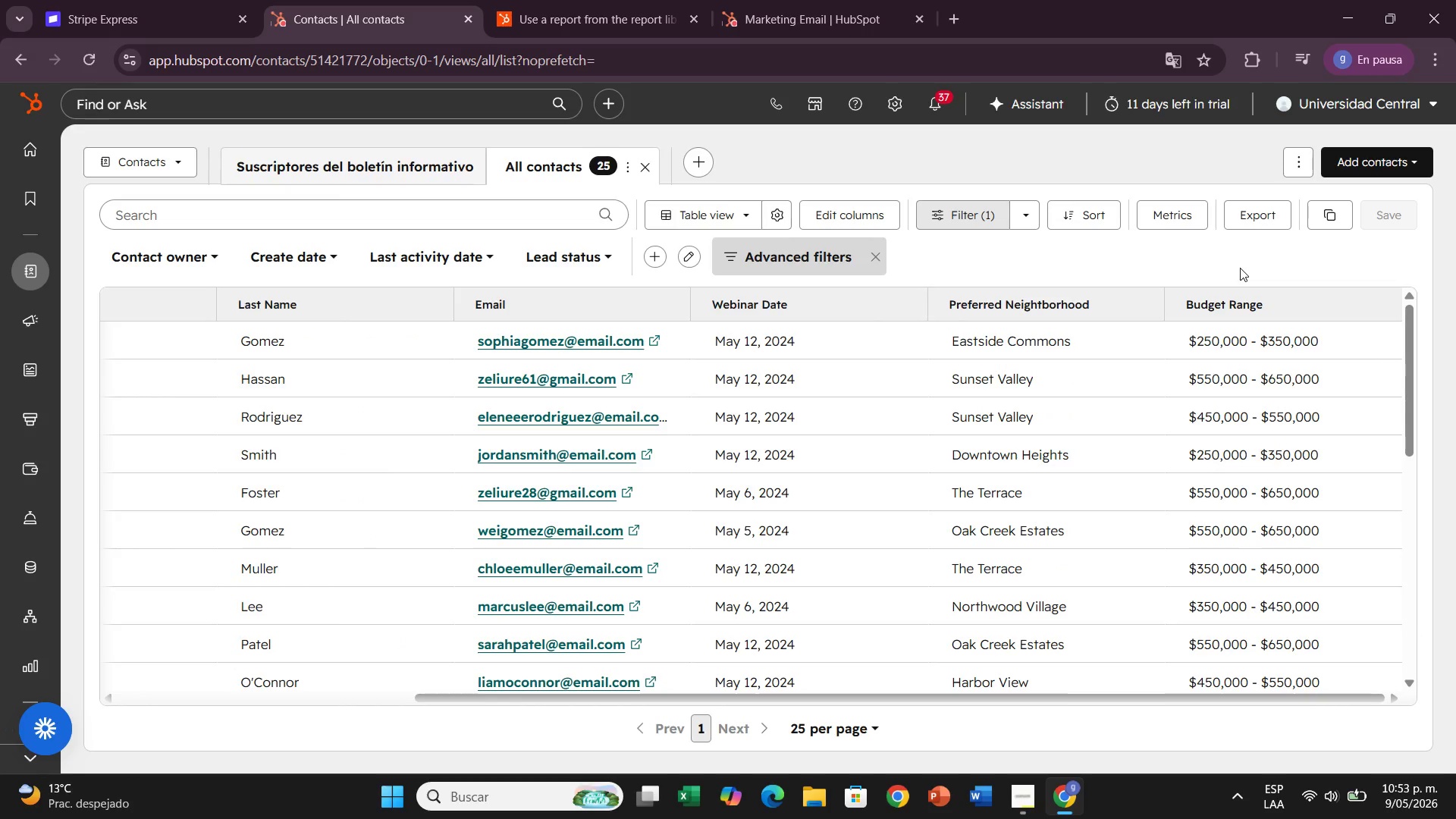 
left_click_drag(start_coordinate=[811, 701], to_coordinate=[421, 664])
 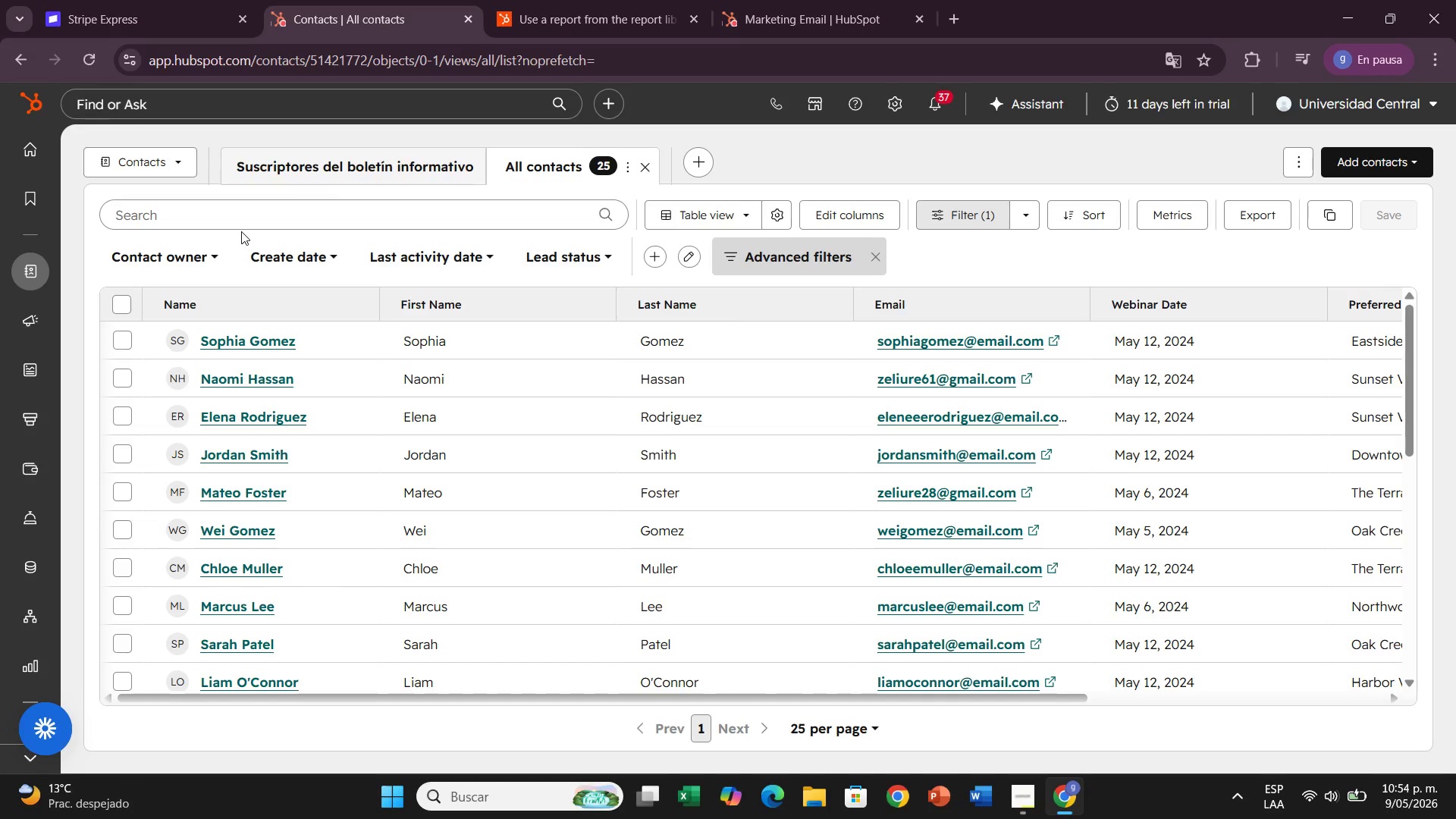 
mouse_move([64, 337])
 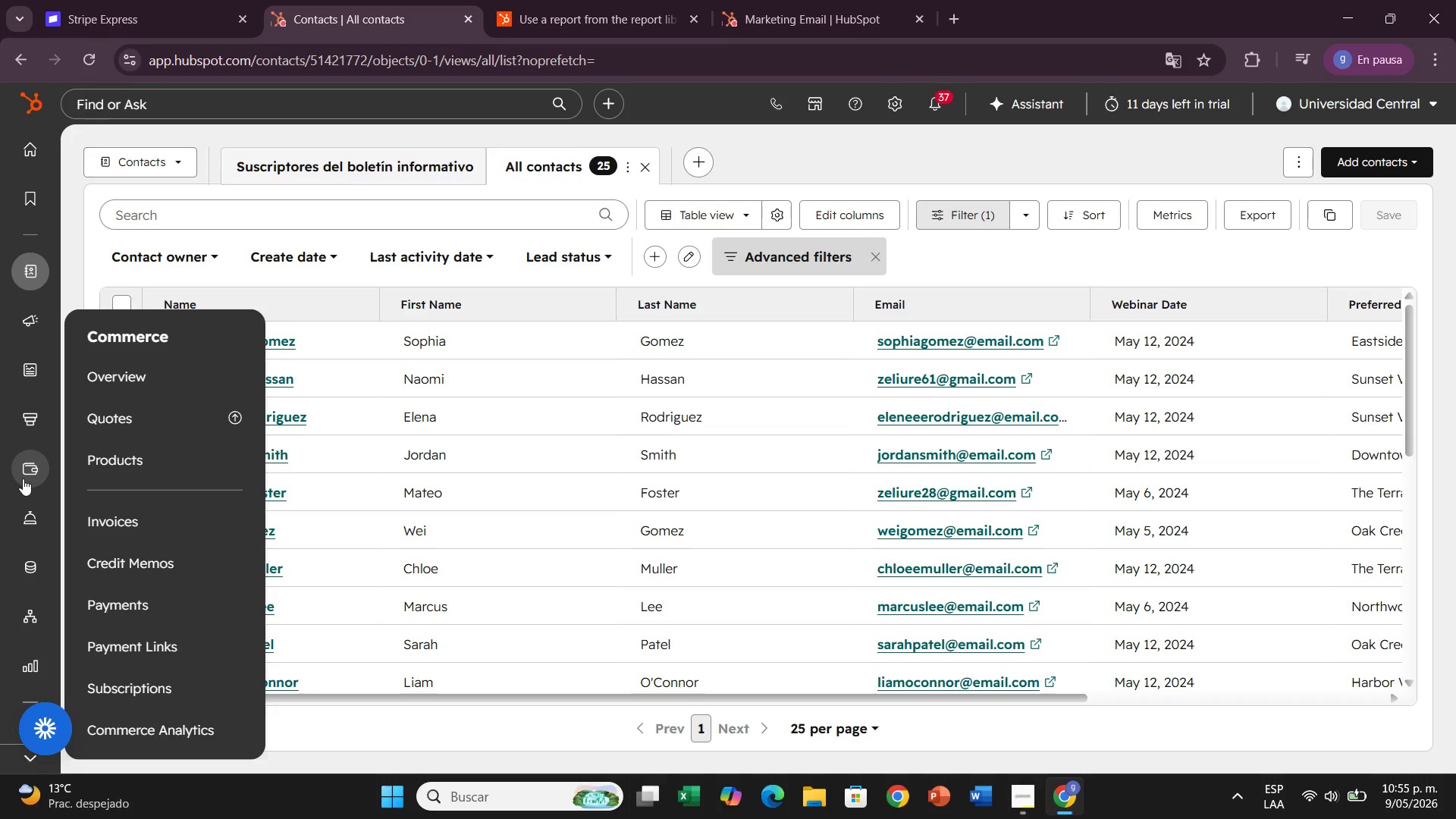 
wait(76.6)
 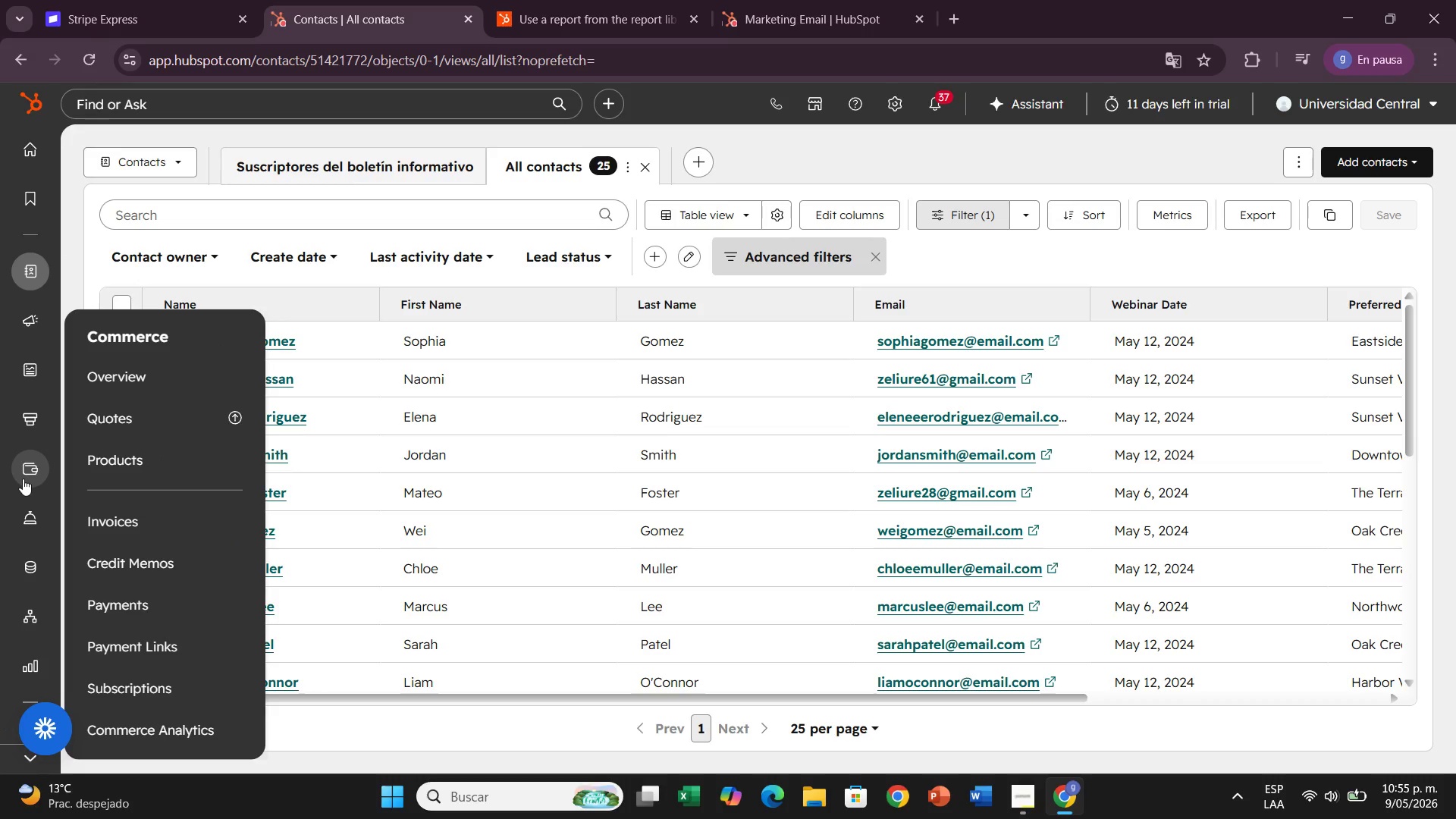 
left_click([314, 95])
 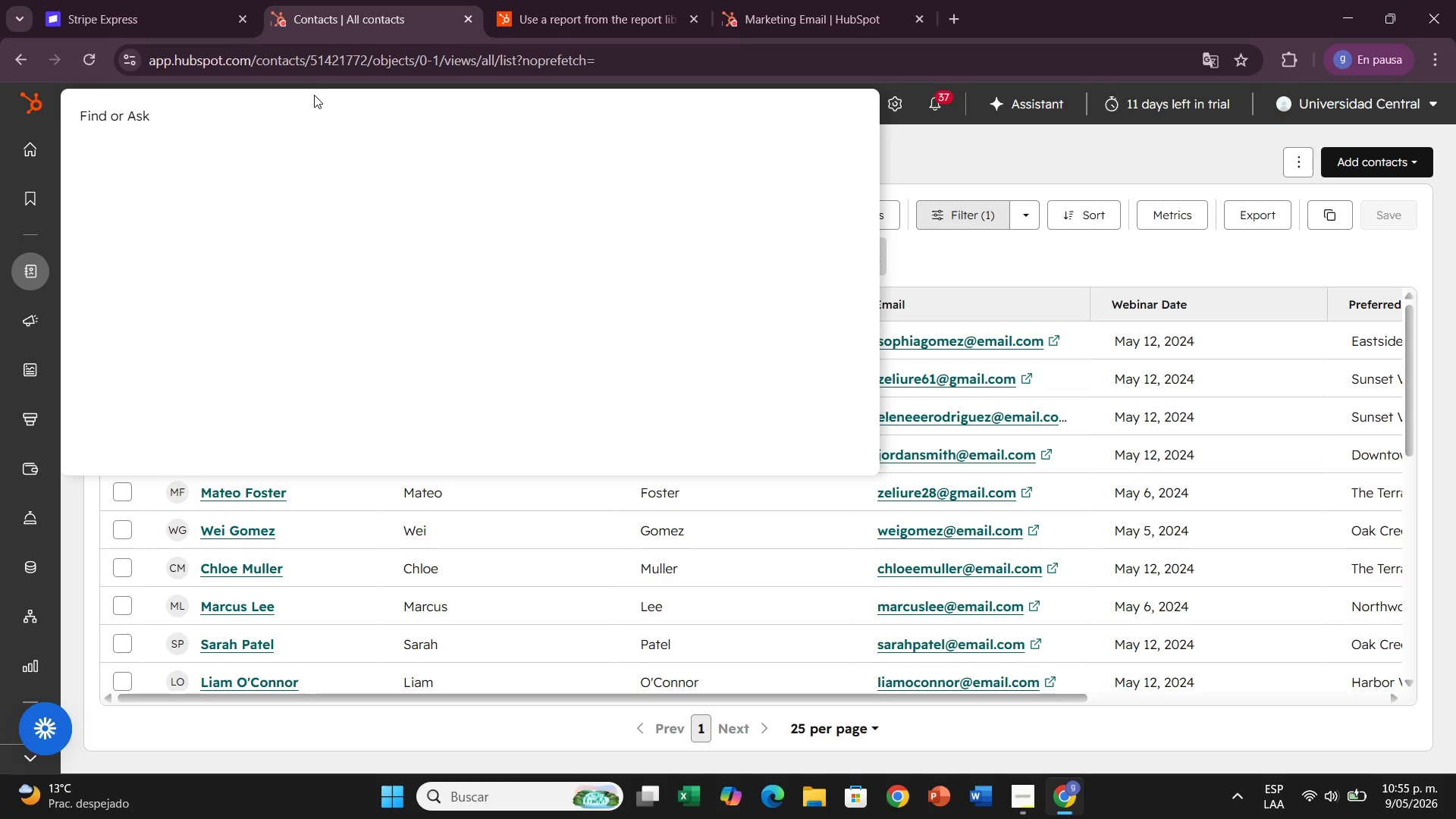 
type(templates)
 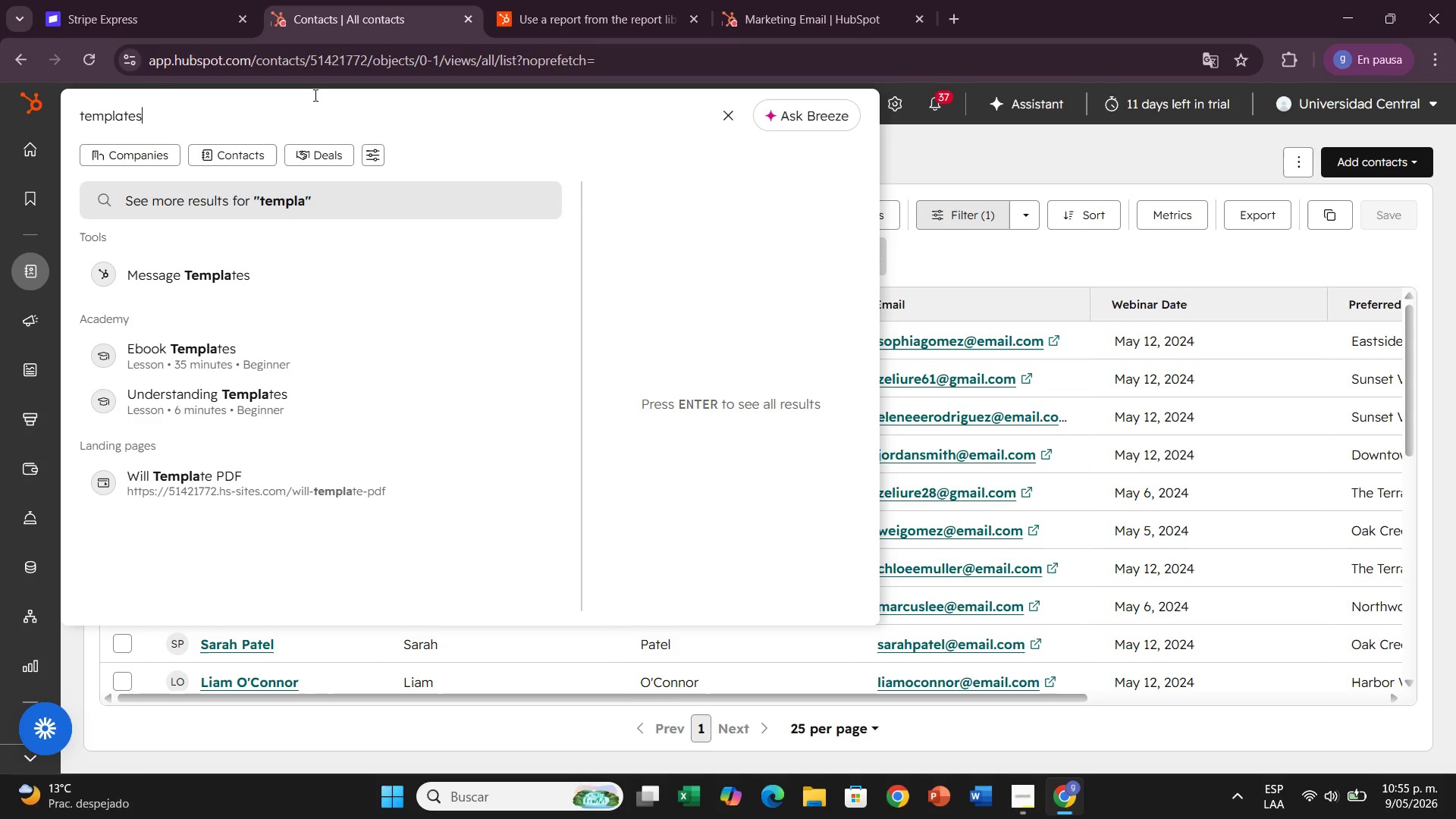 
key(Enter)
 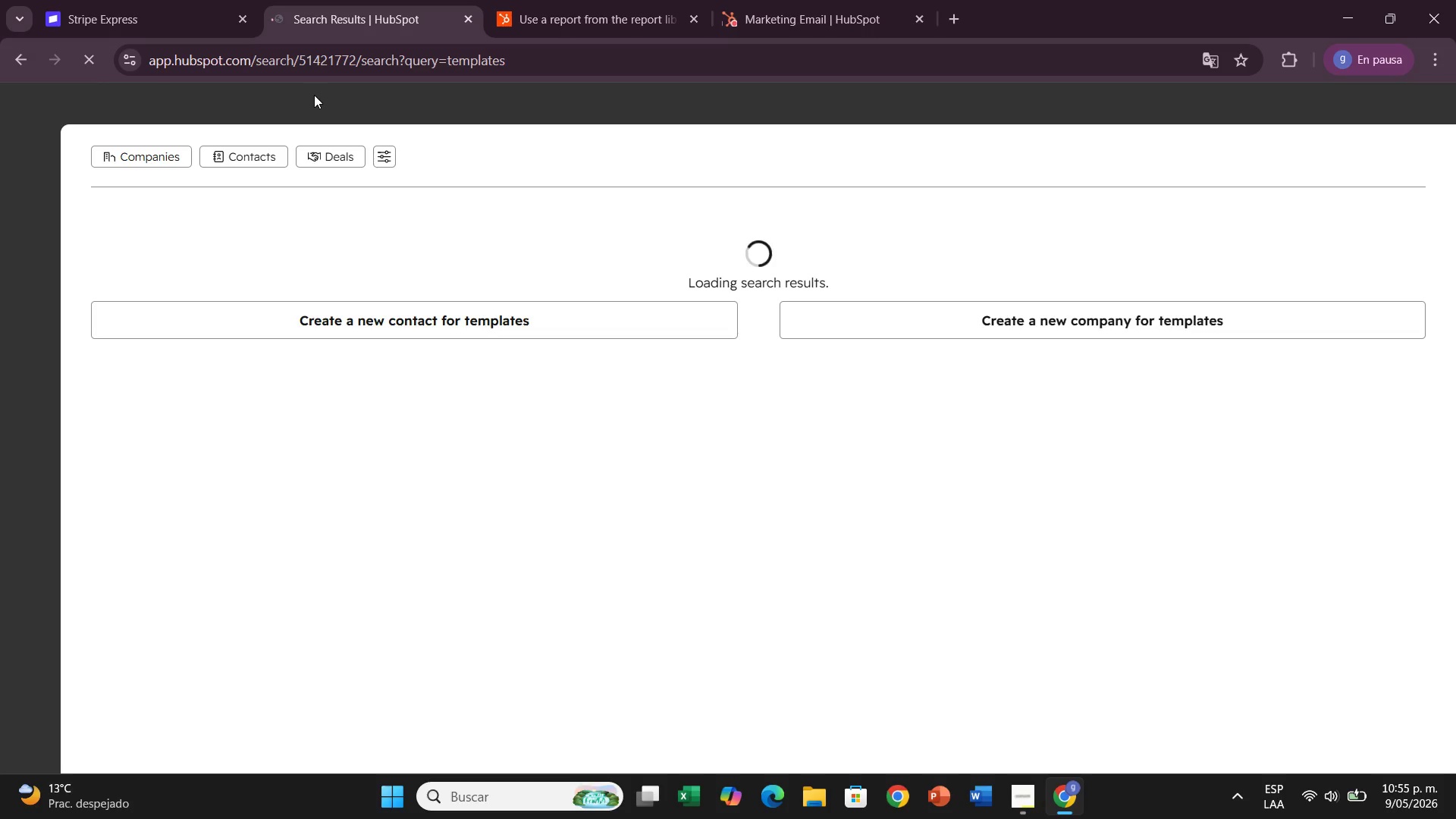 
wait(5.24)
 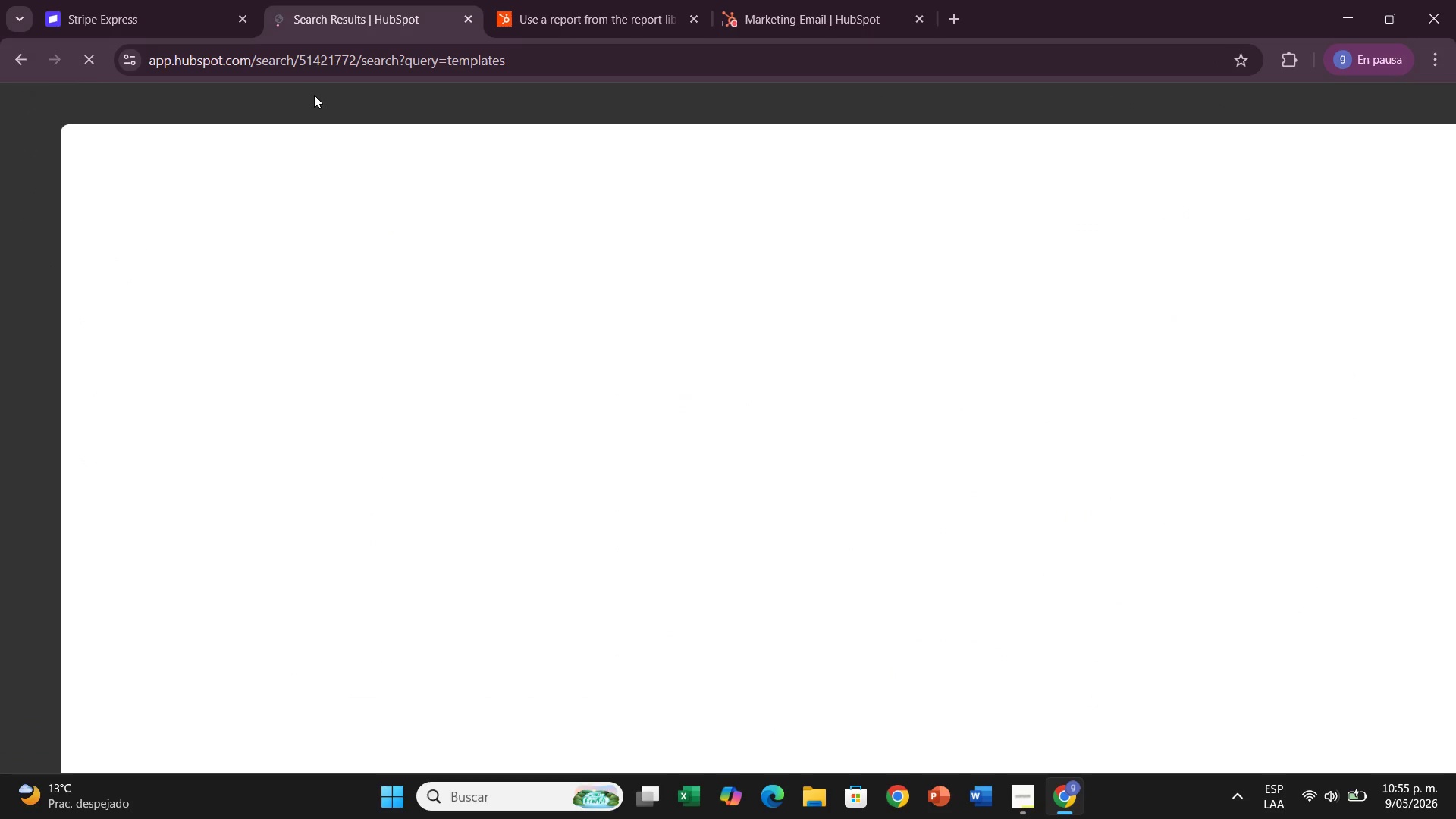 
mouse_move([505, 130])
 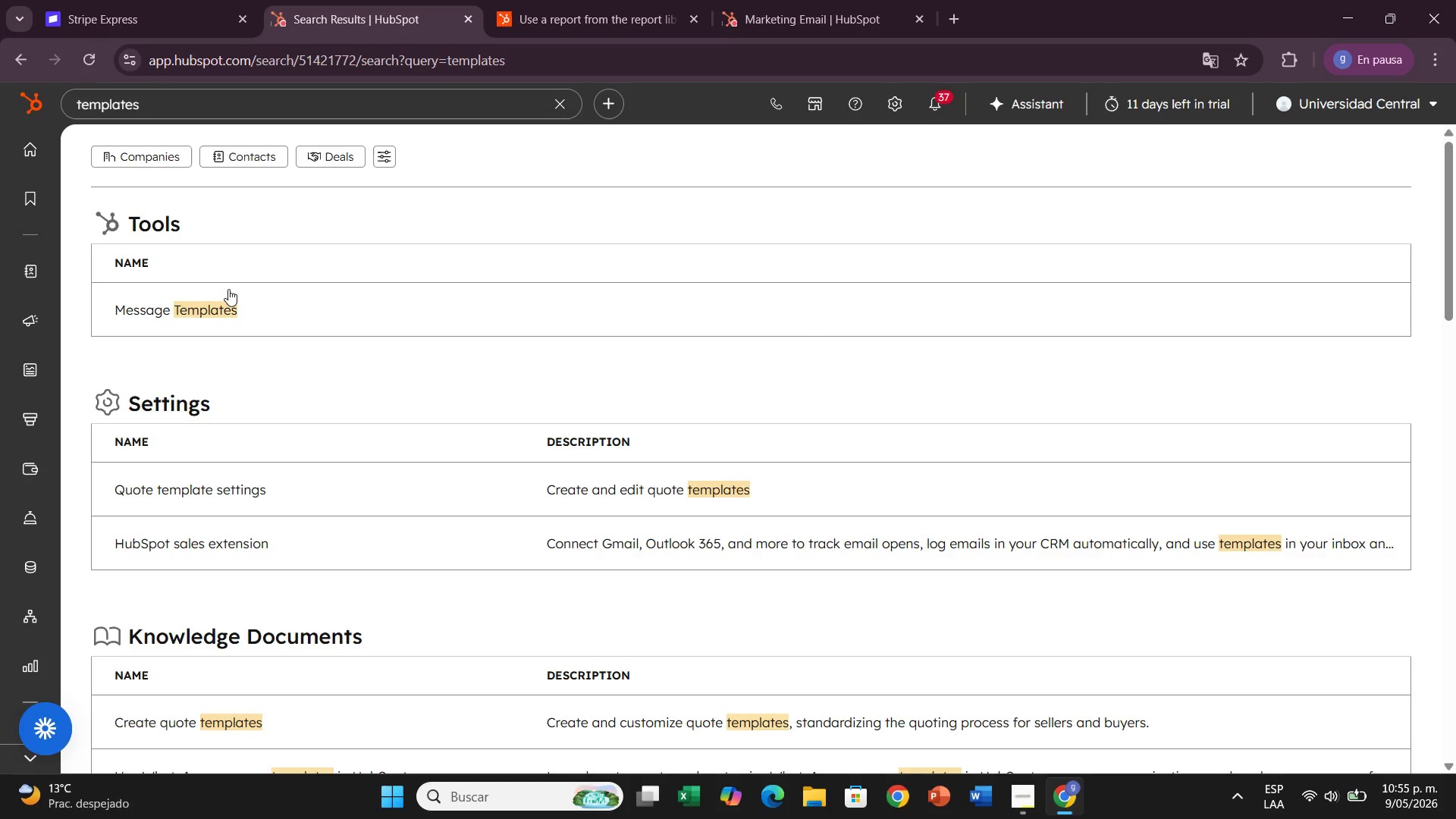 
left_click([190, 318])
 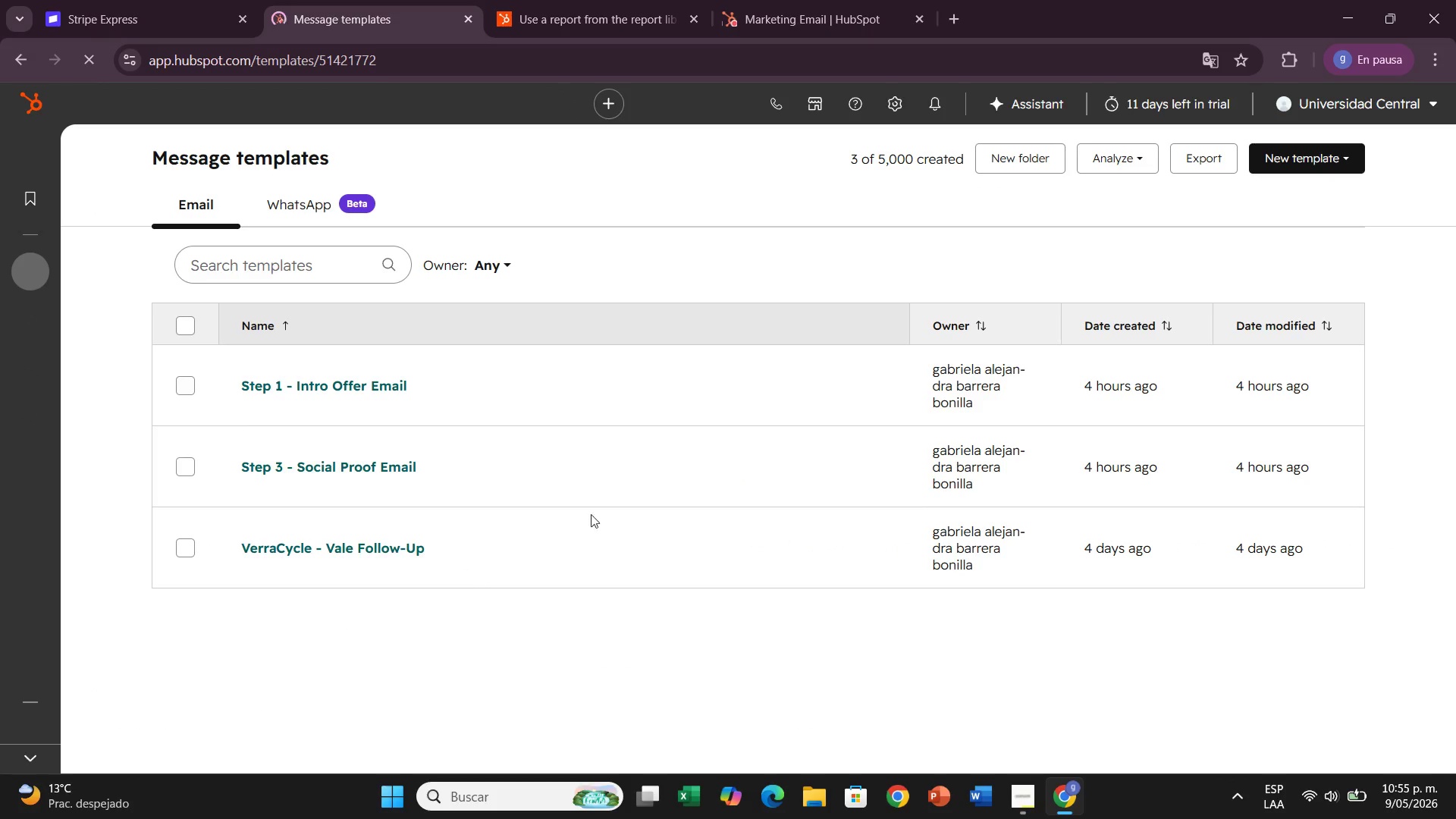 
wait(8.34)
 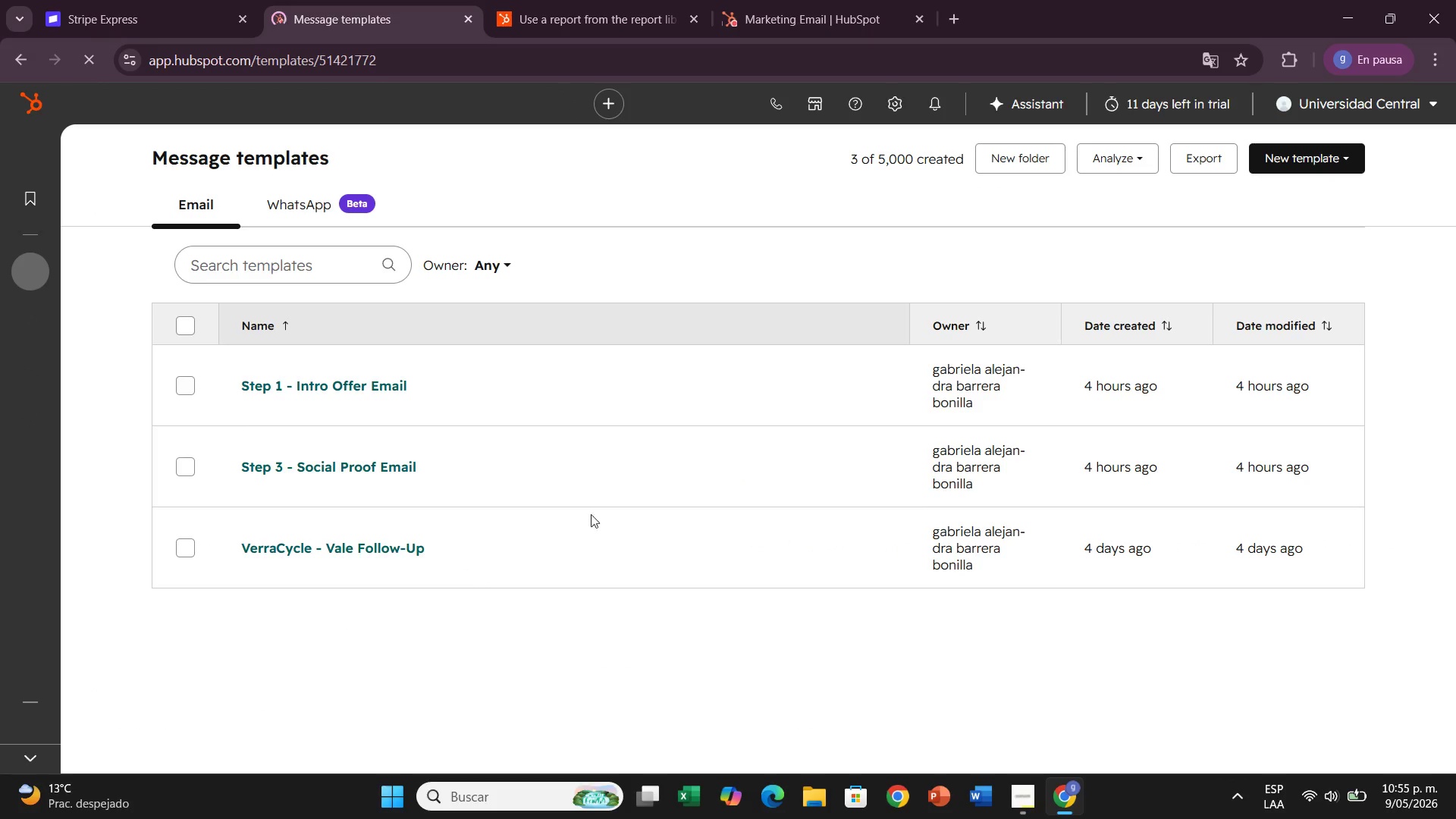 
left_click([447, 112])
 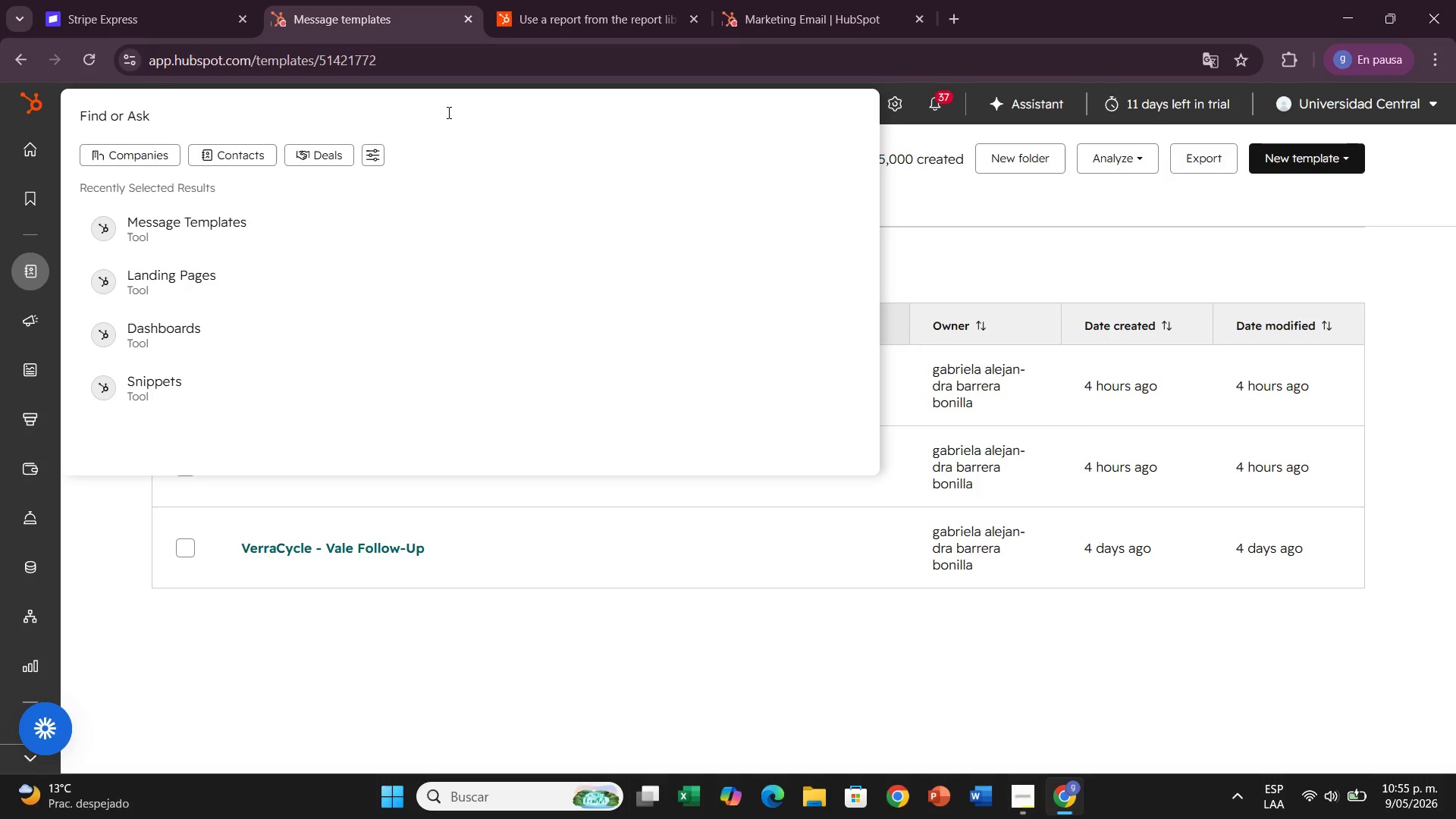 
type(tep)
key(Backspace)
type(mplate)
 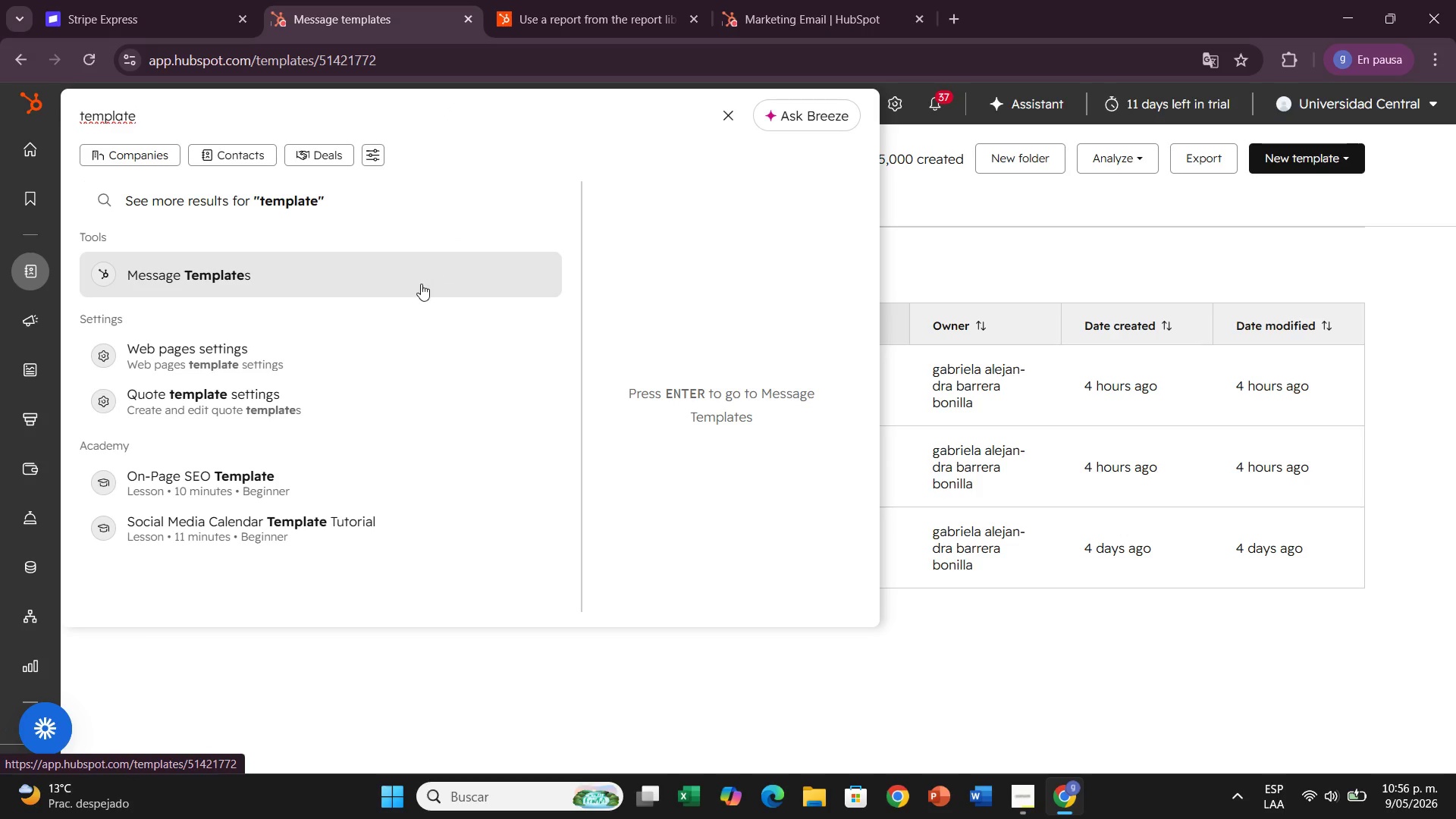 
left_click([425, 284])
 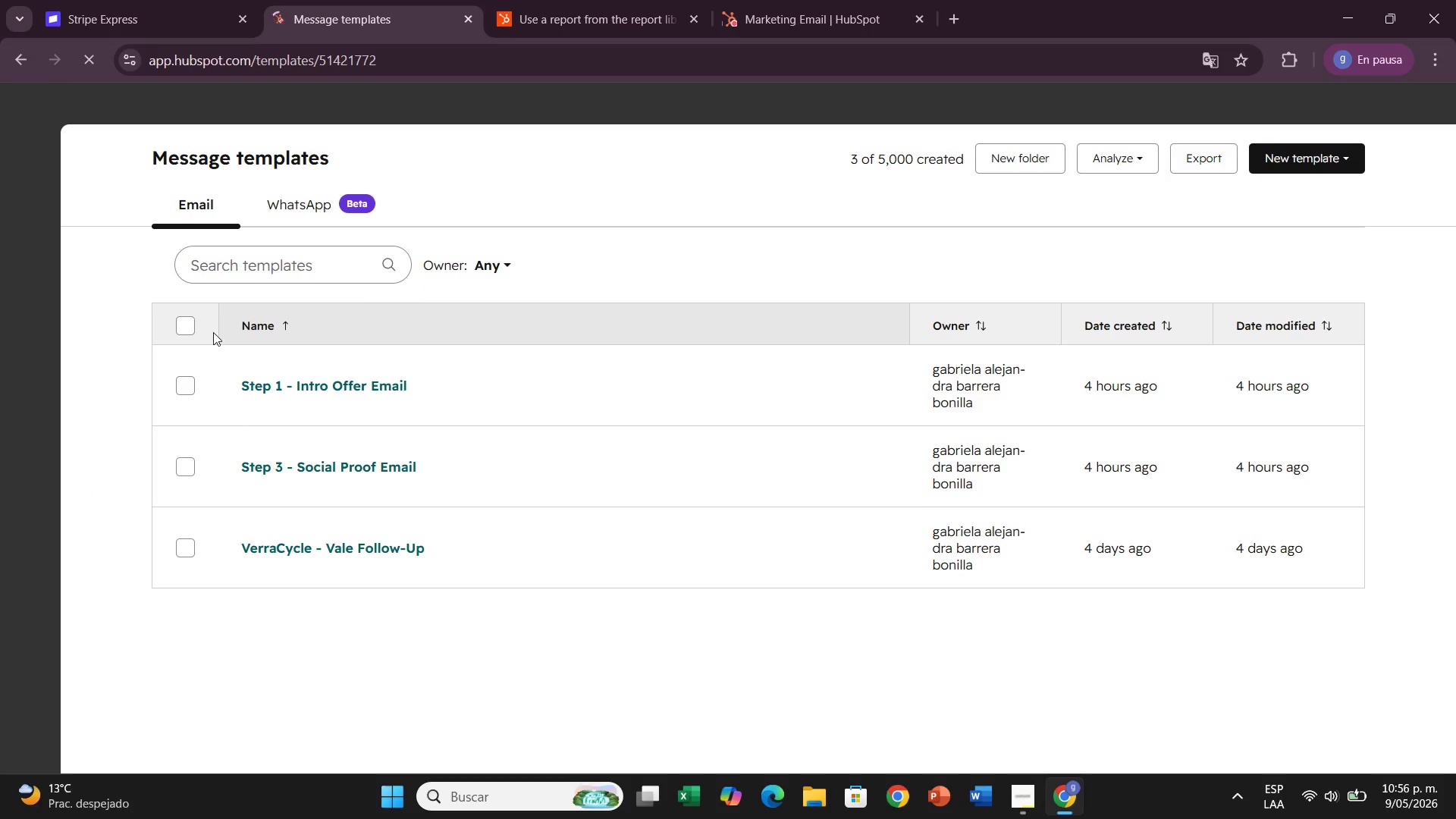 
left_click([174, 381])
 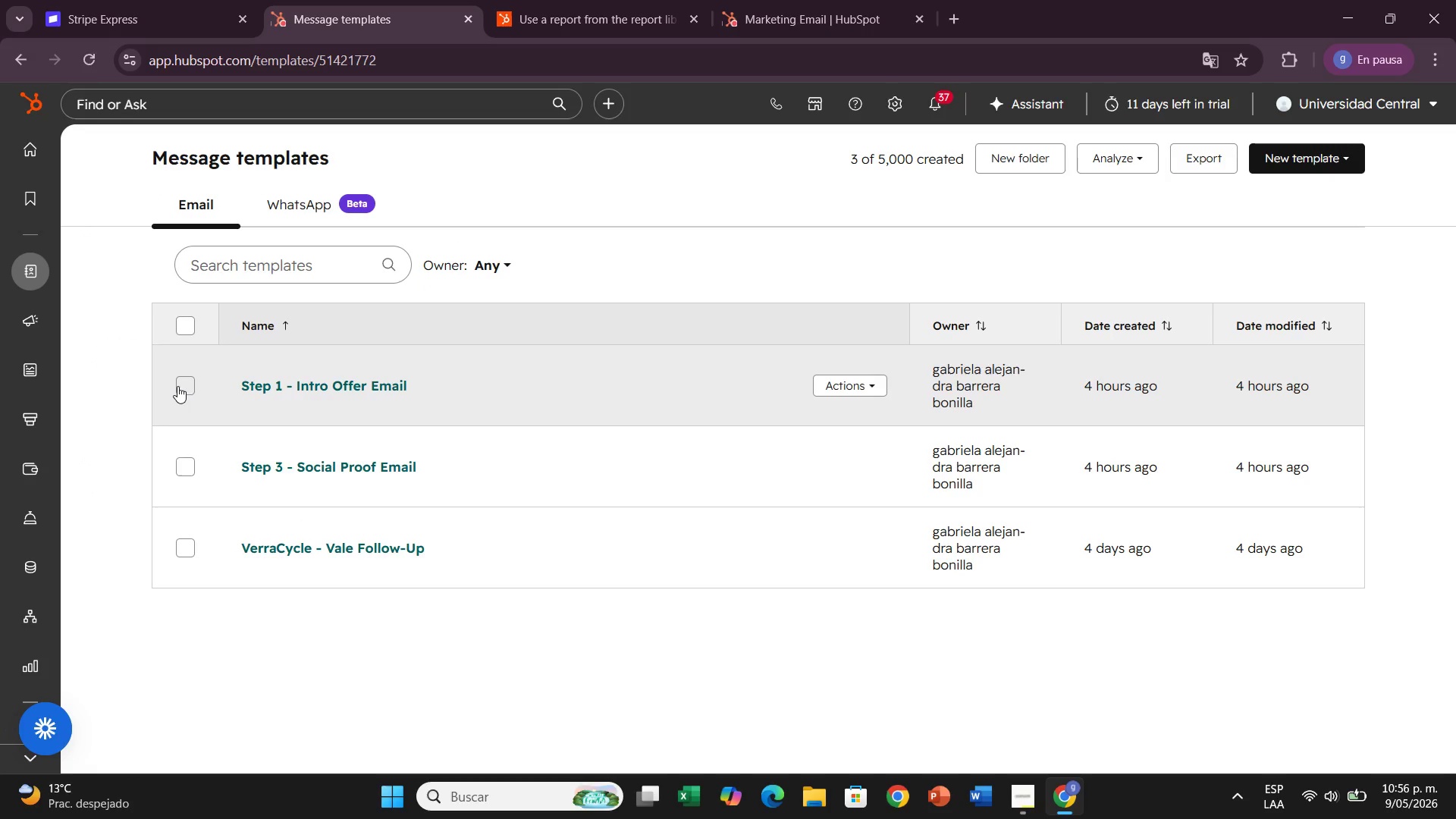 
left_click([177, 386])
 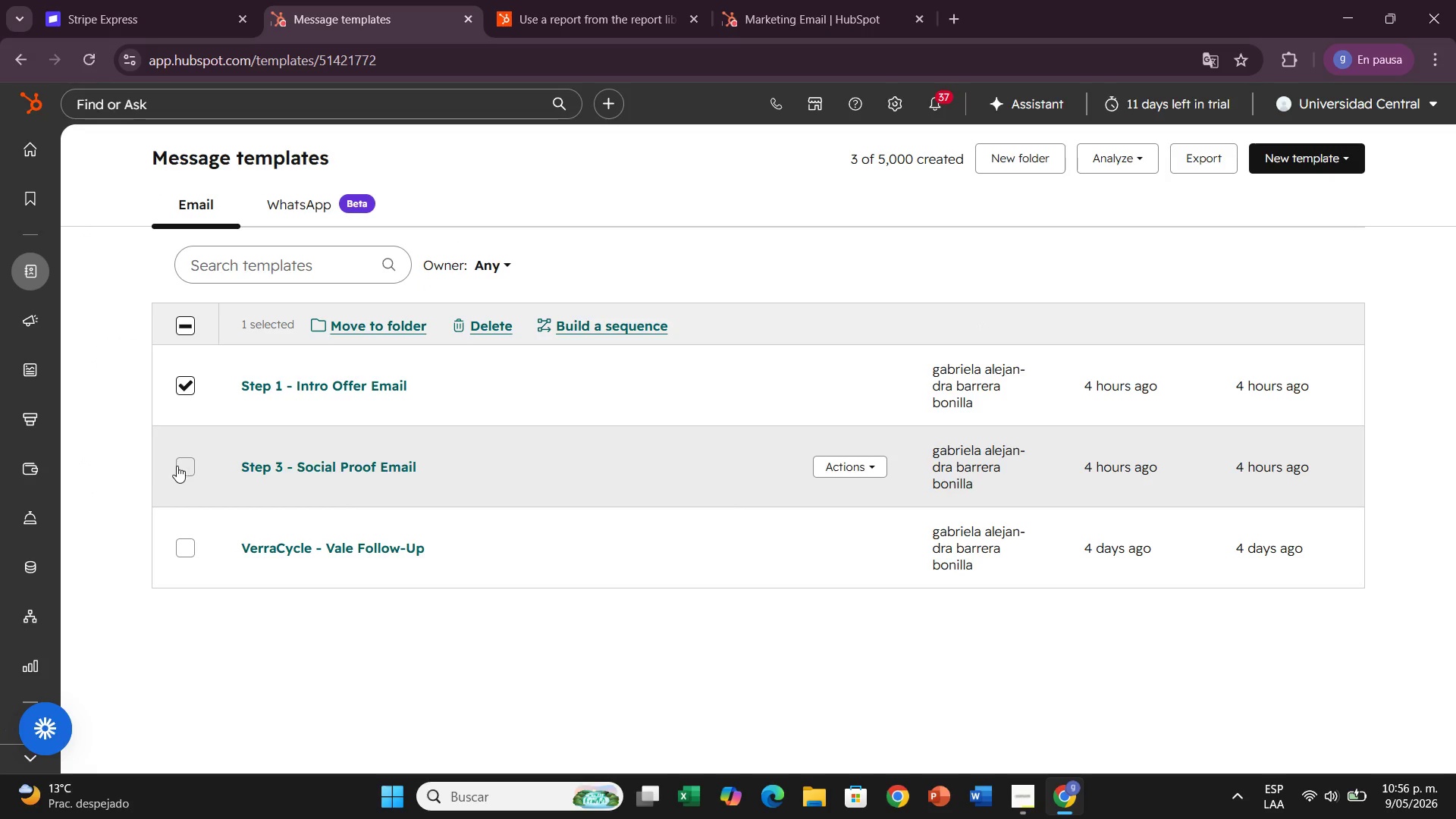 
left_click([173, 469])
 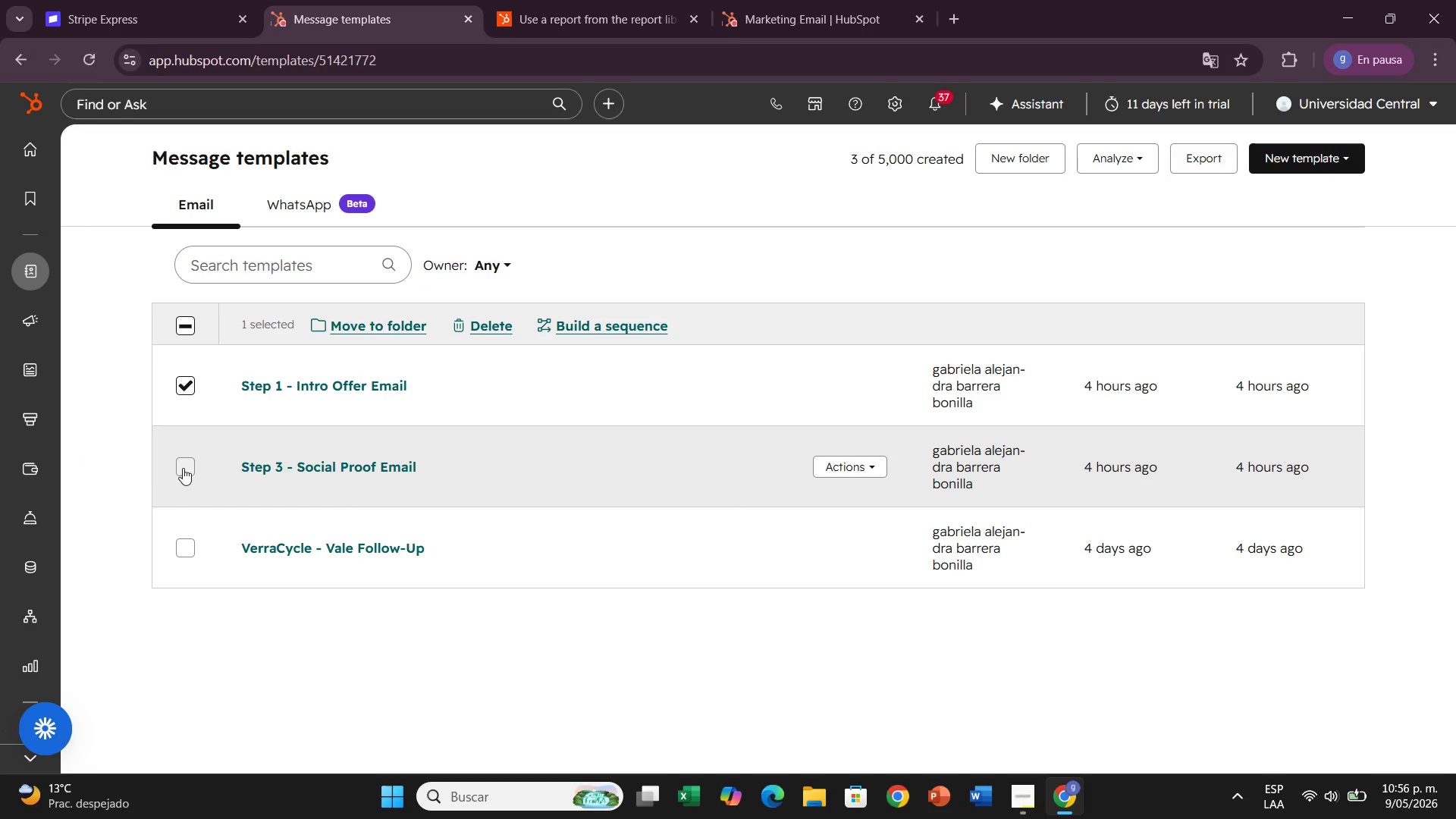 
double_click([183, 468])
 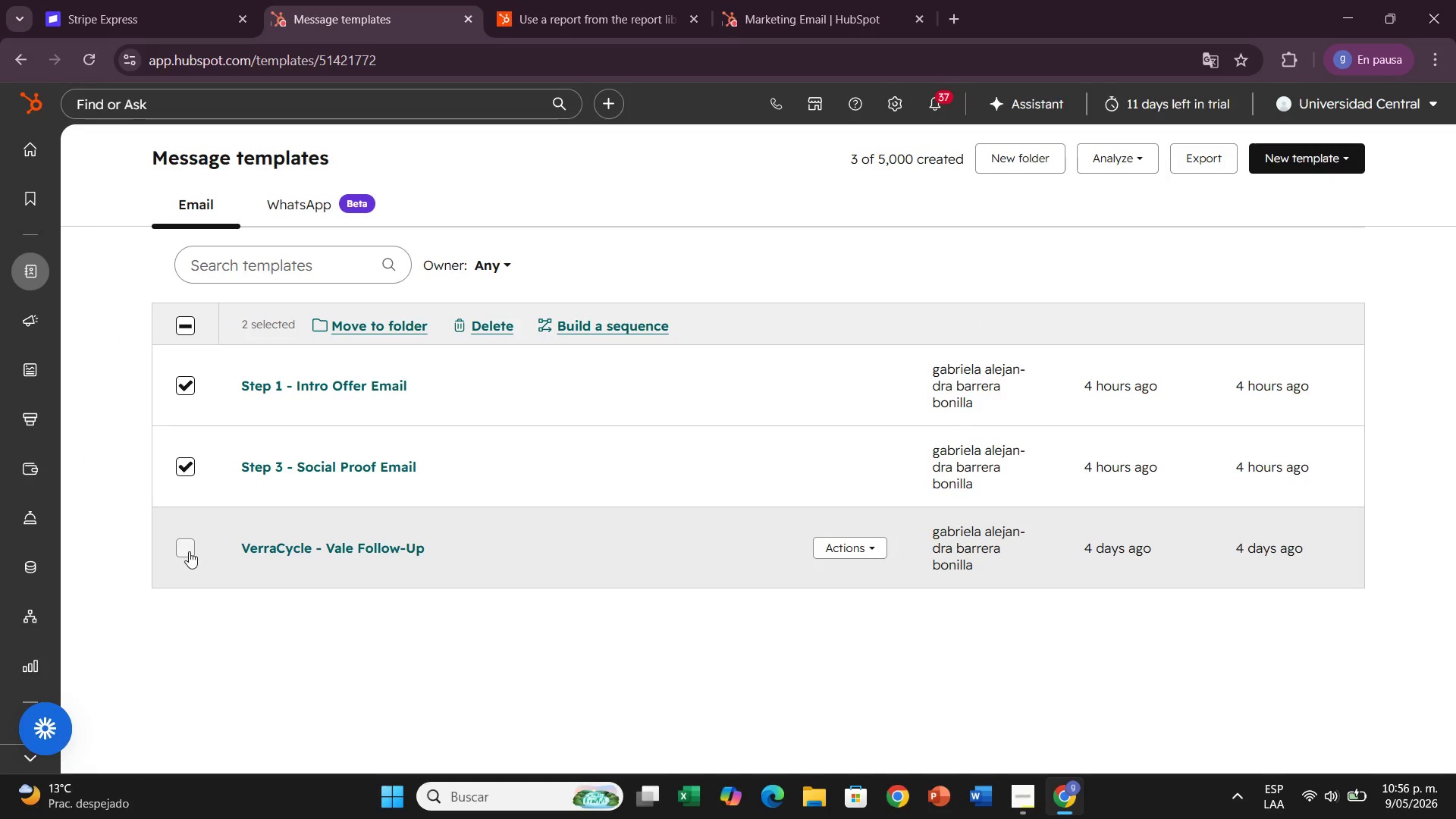 
left_click([189, 551])
 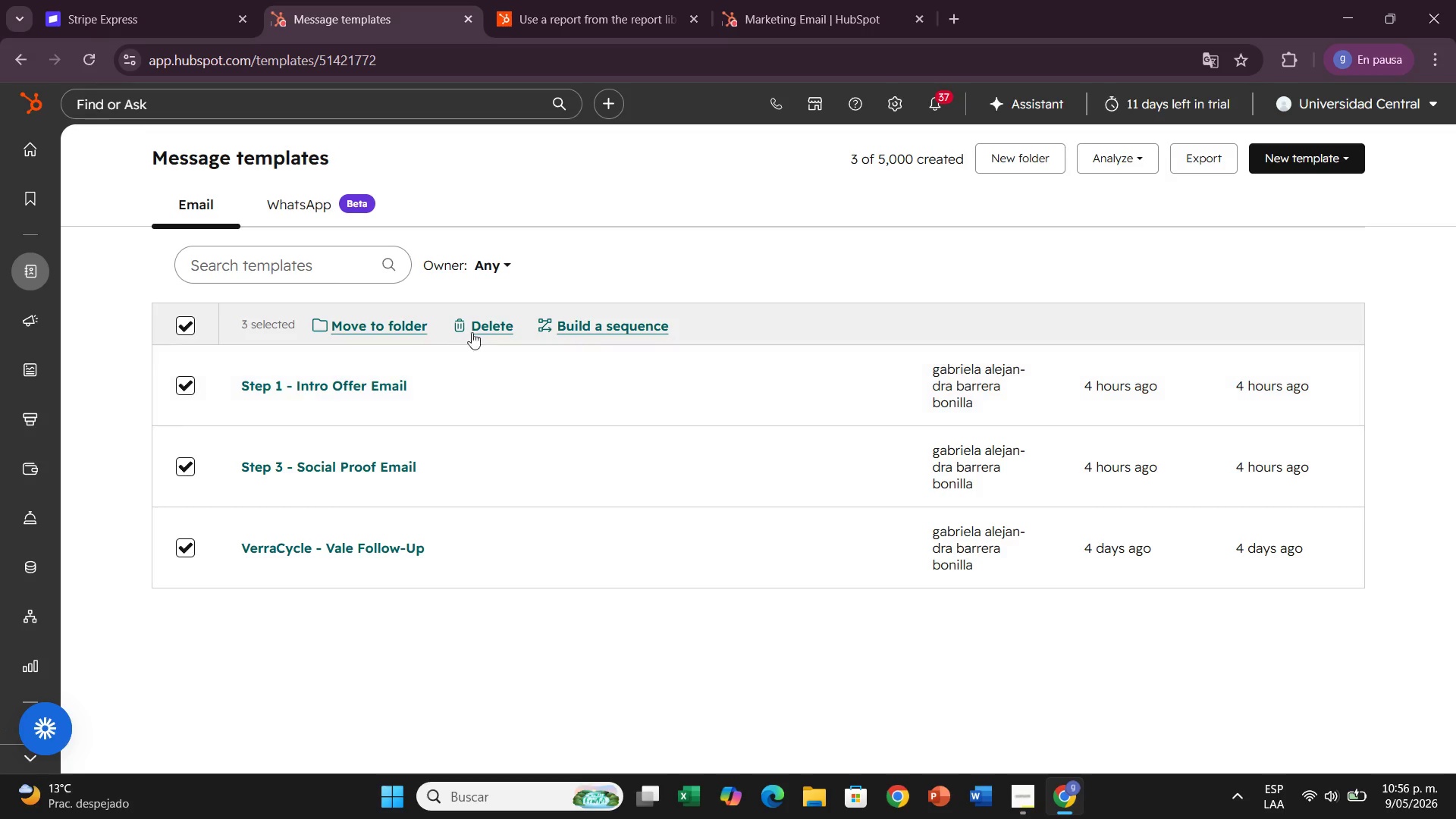 
left_click([475, 320])
 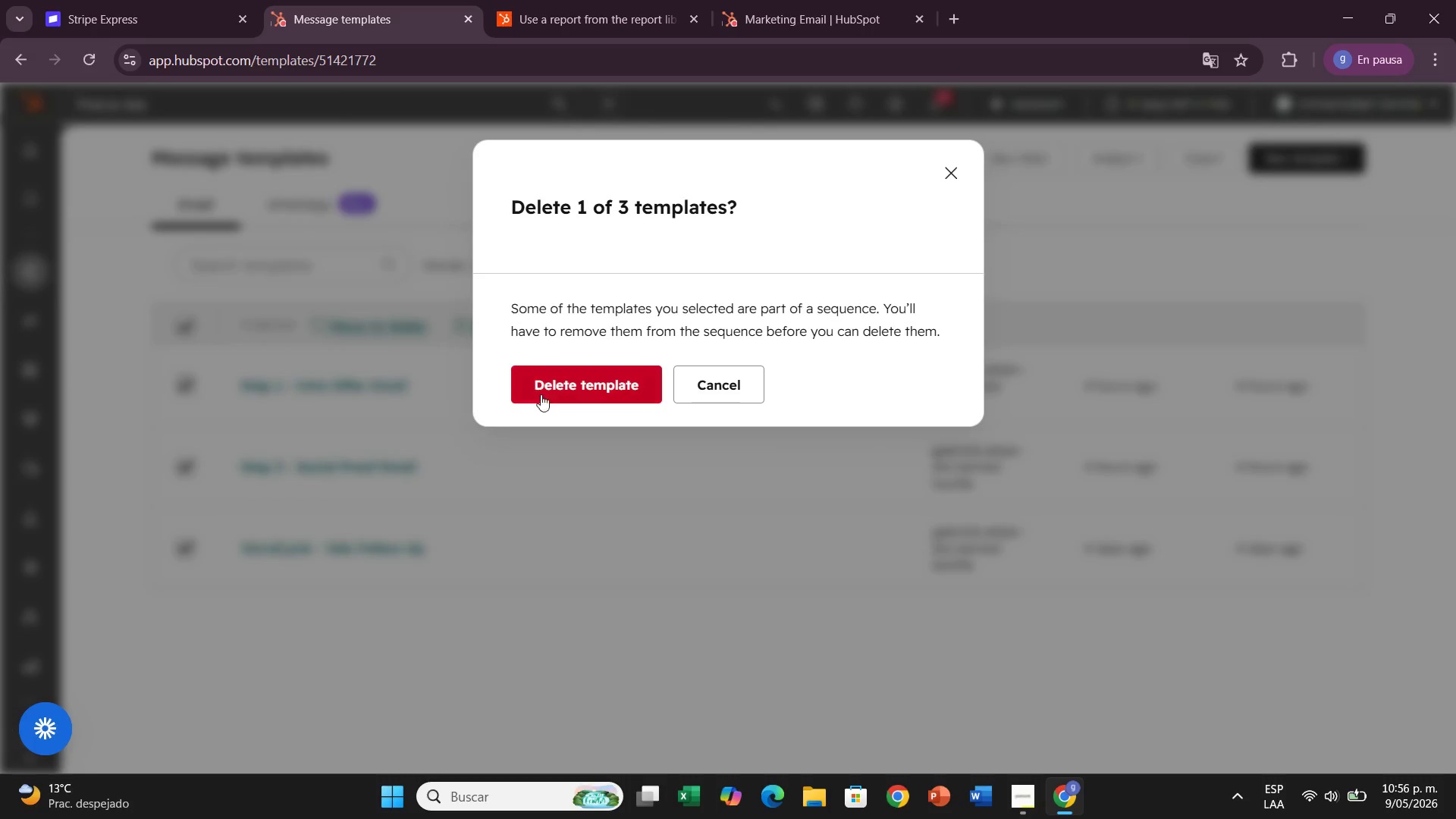 
left_click([571, 398])
 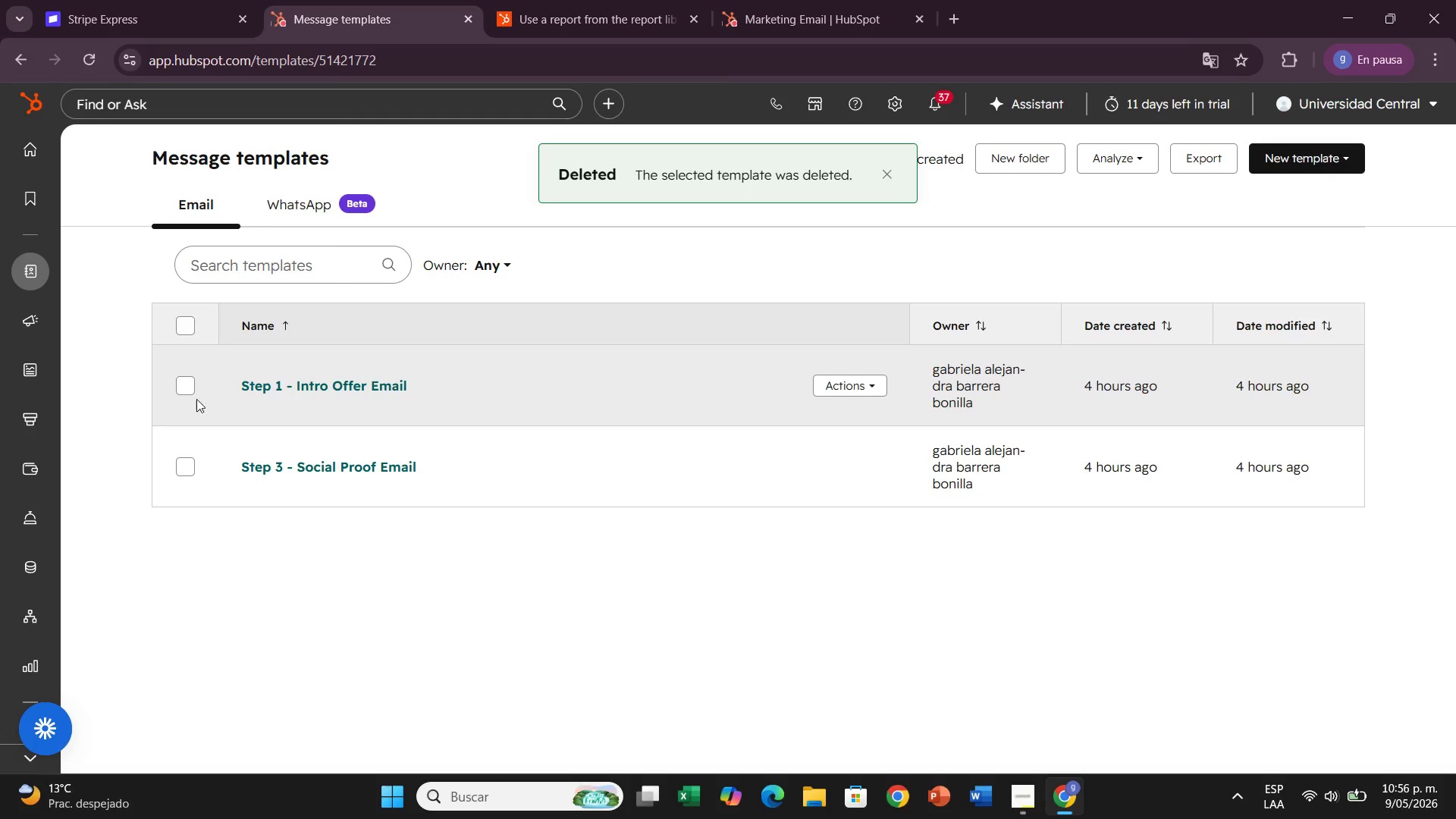 
left_click([174, 388])
 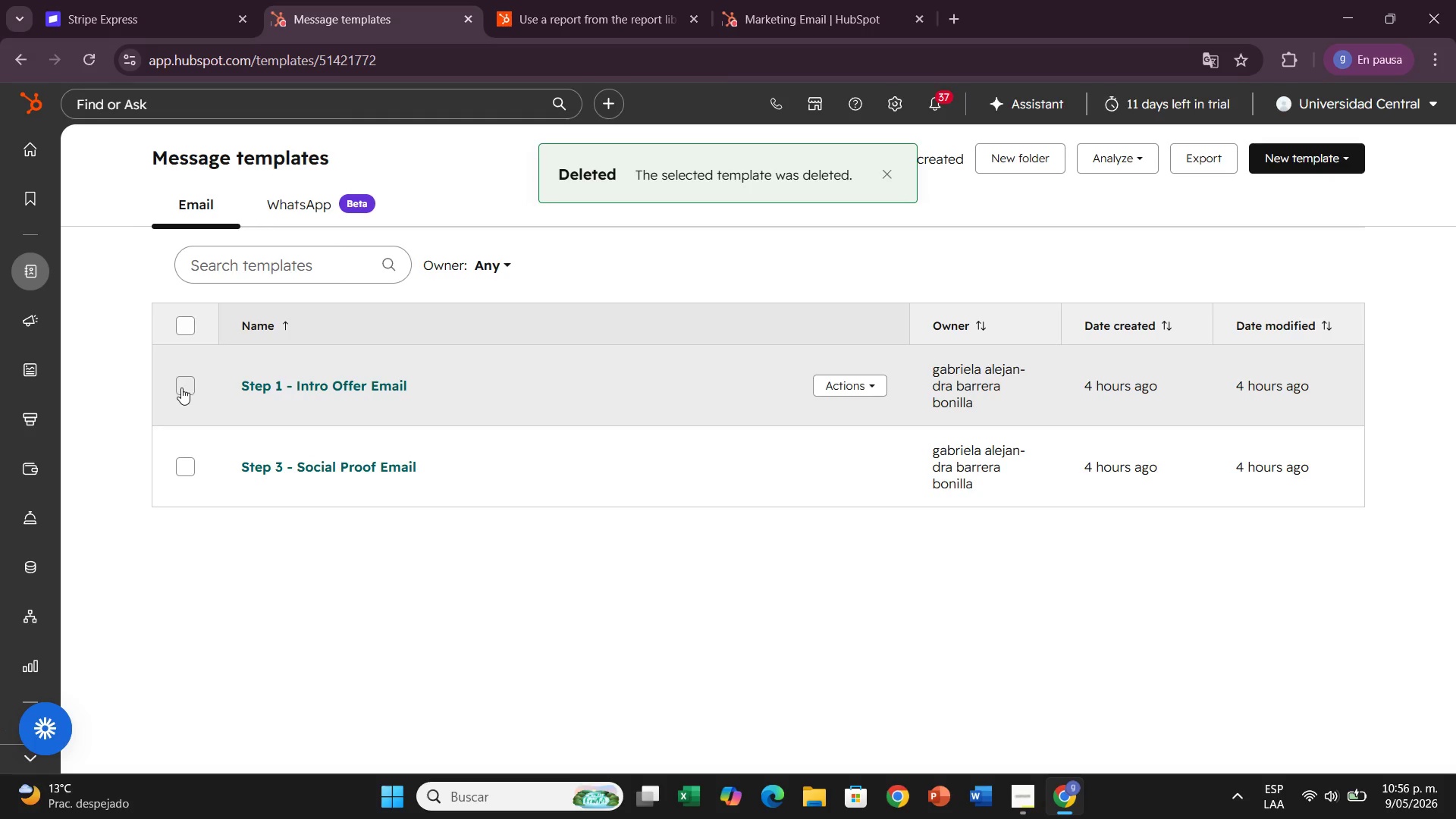 
left_click([181, 388])
 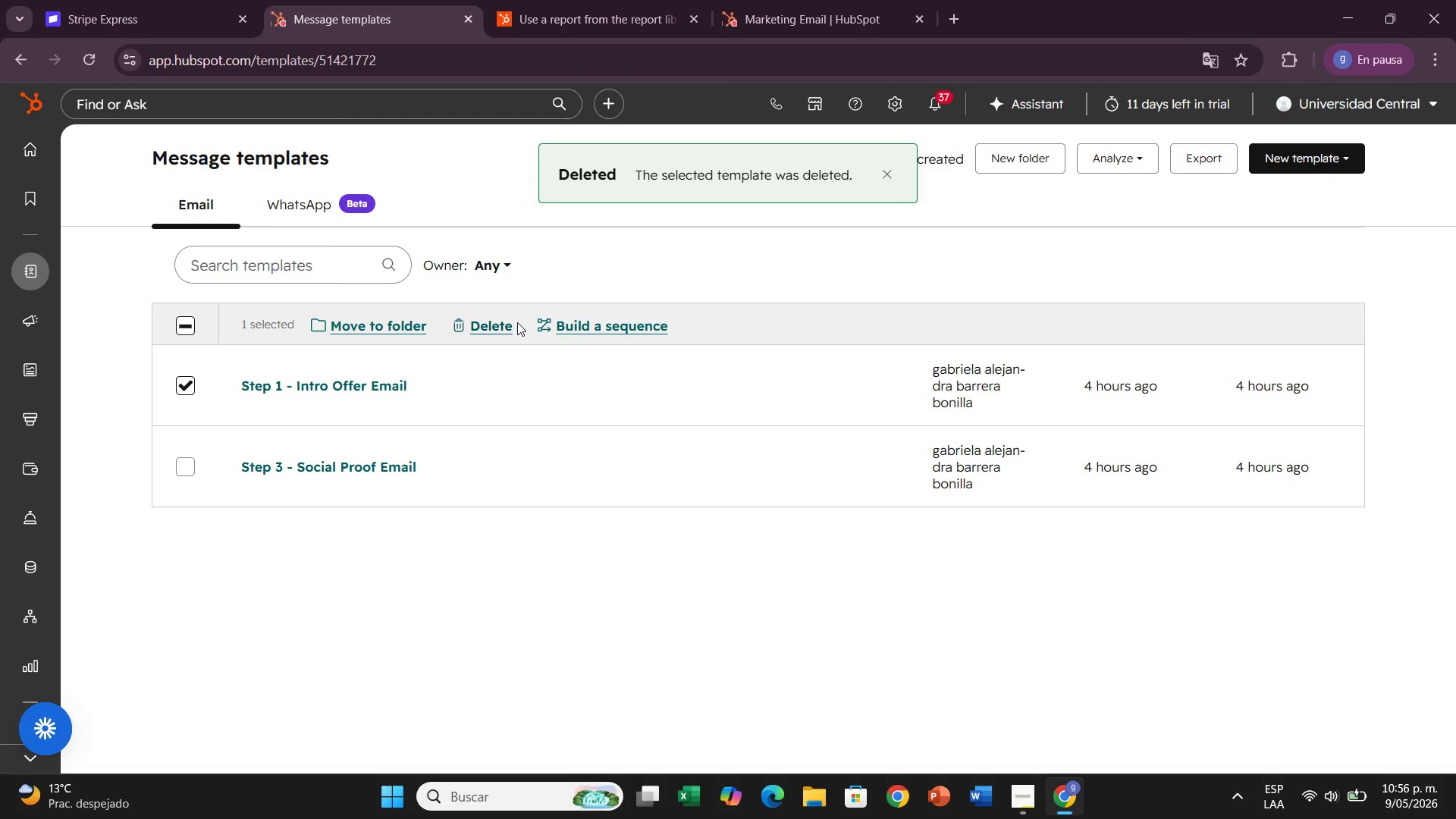 
left_click([503, 327])
 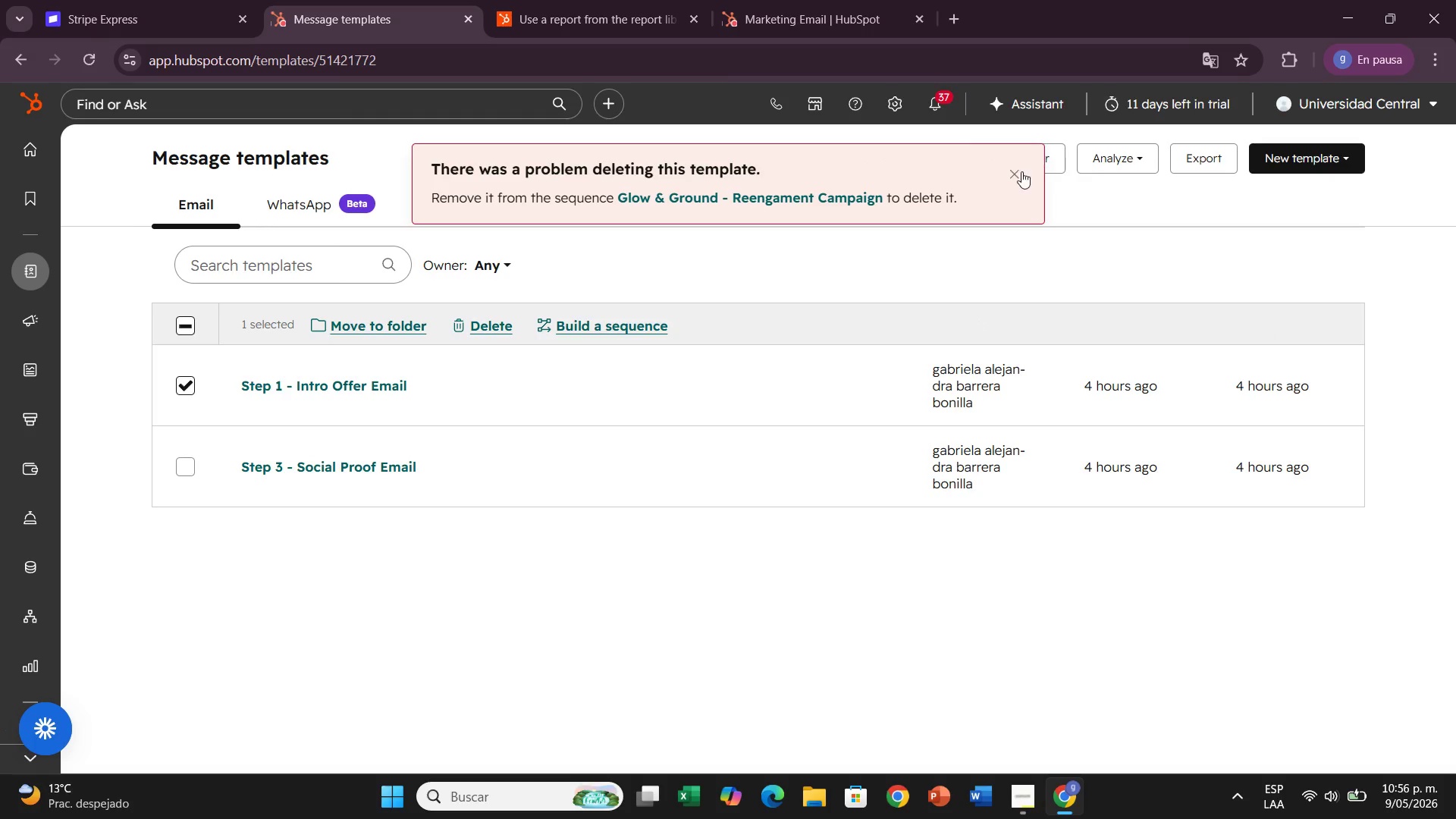 
left_click([1015, 174])
 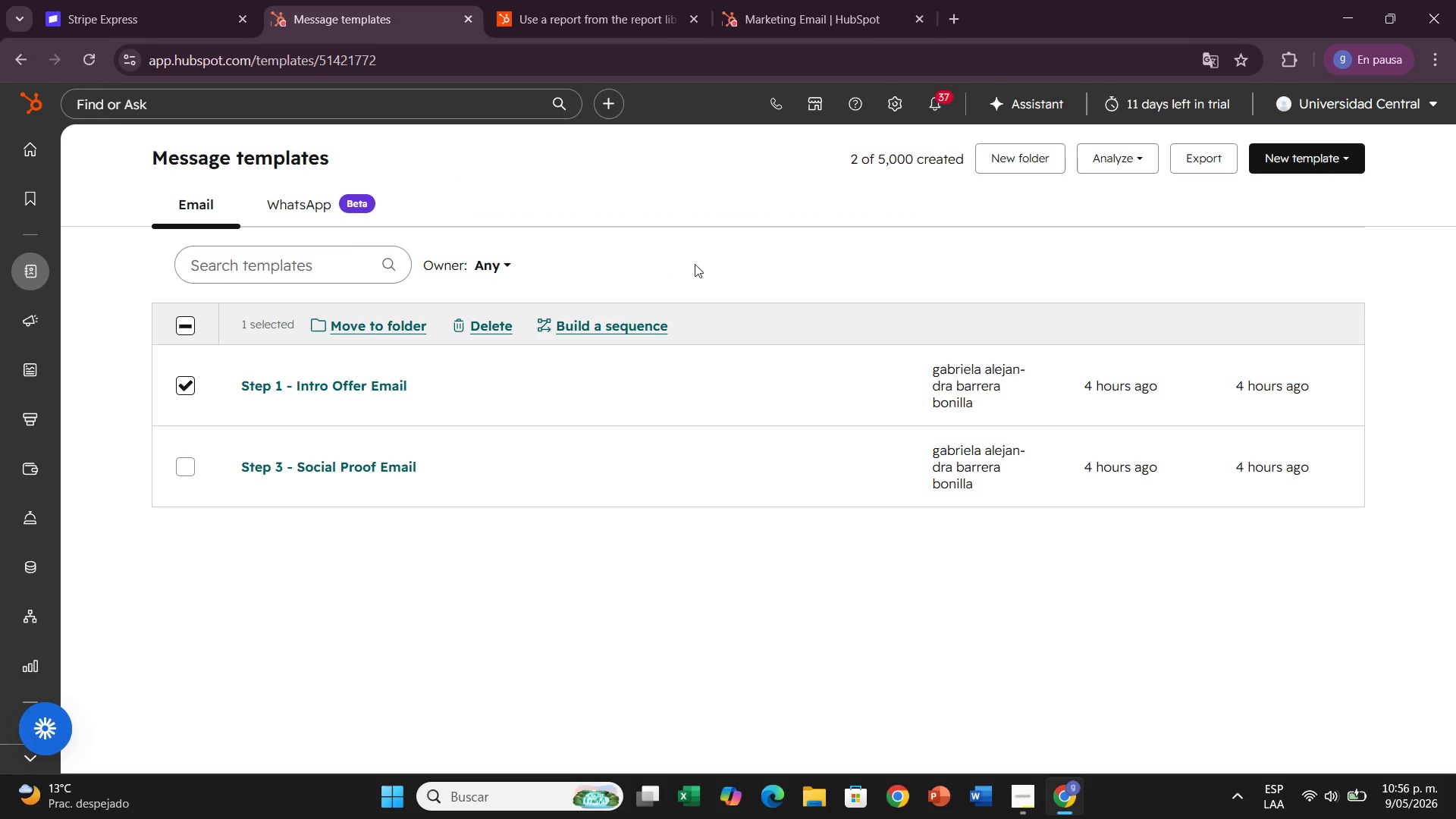 
left_click([701, 258])
 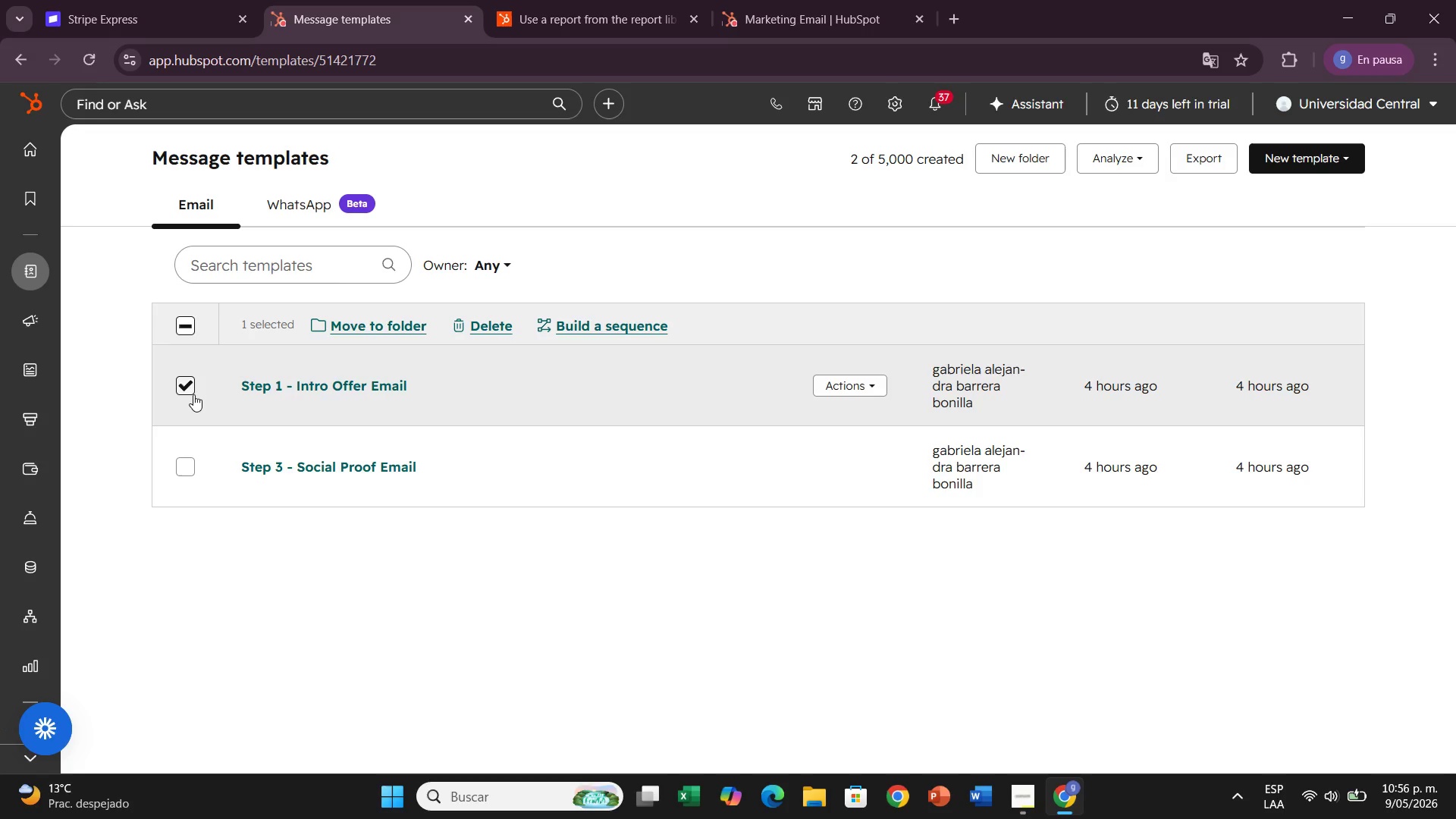 
left_click([188, 396])
 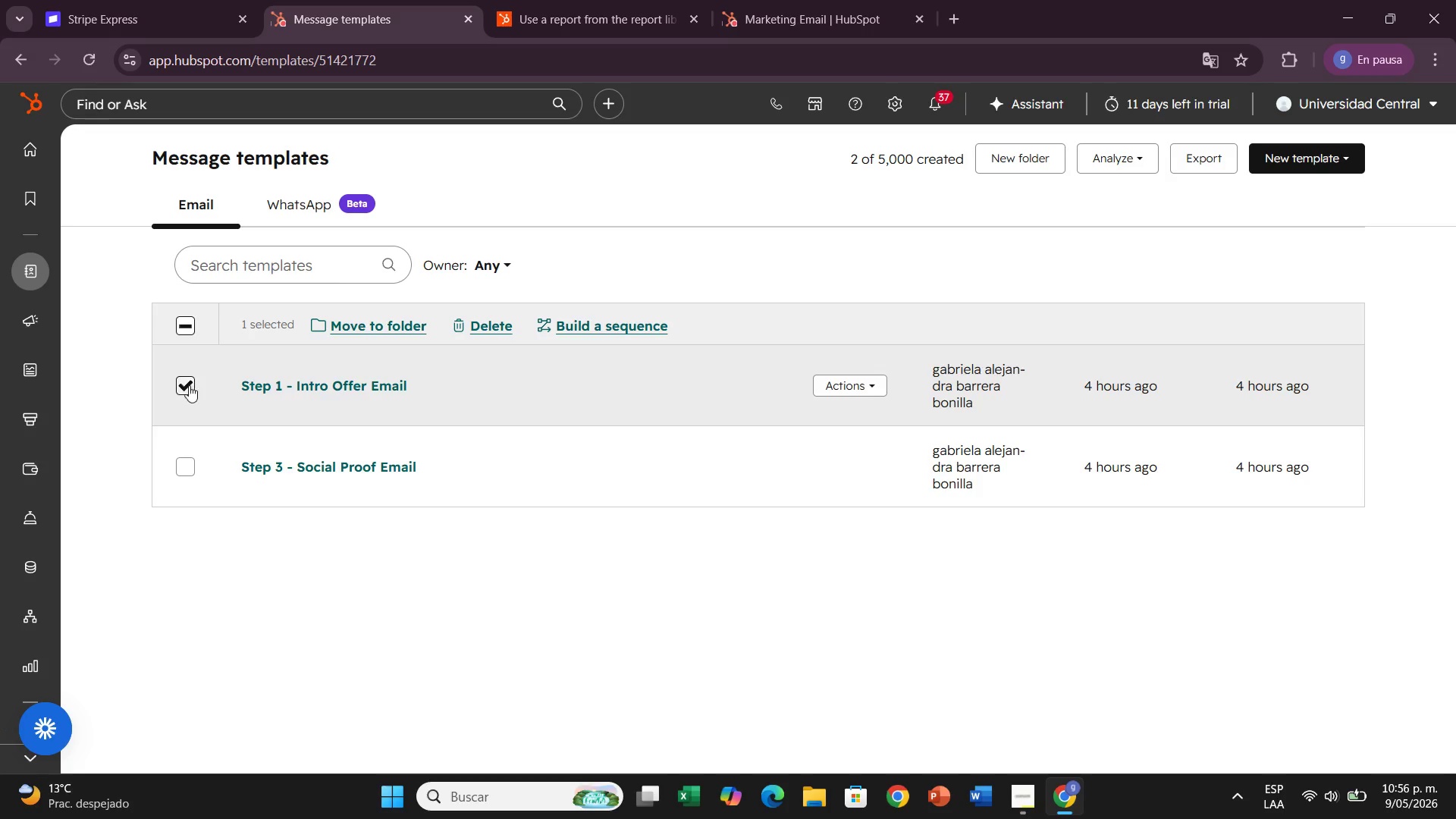 
left_click([184, 384])
 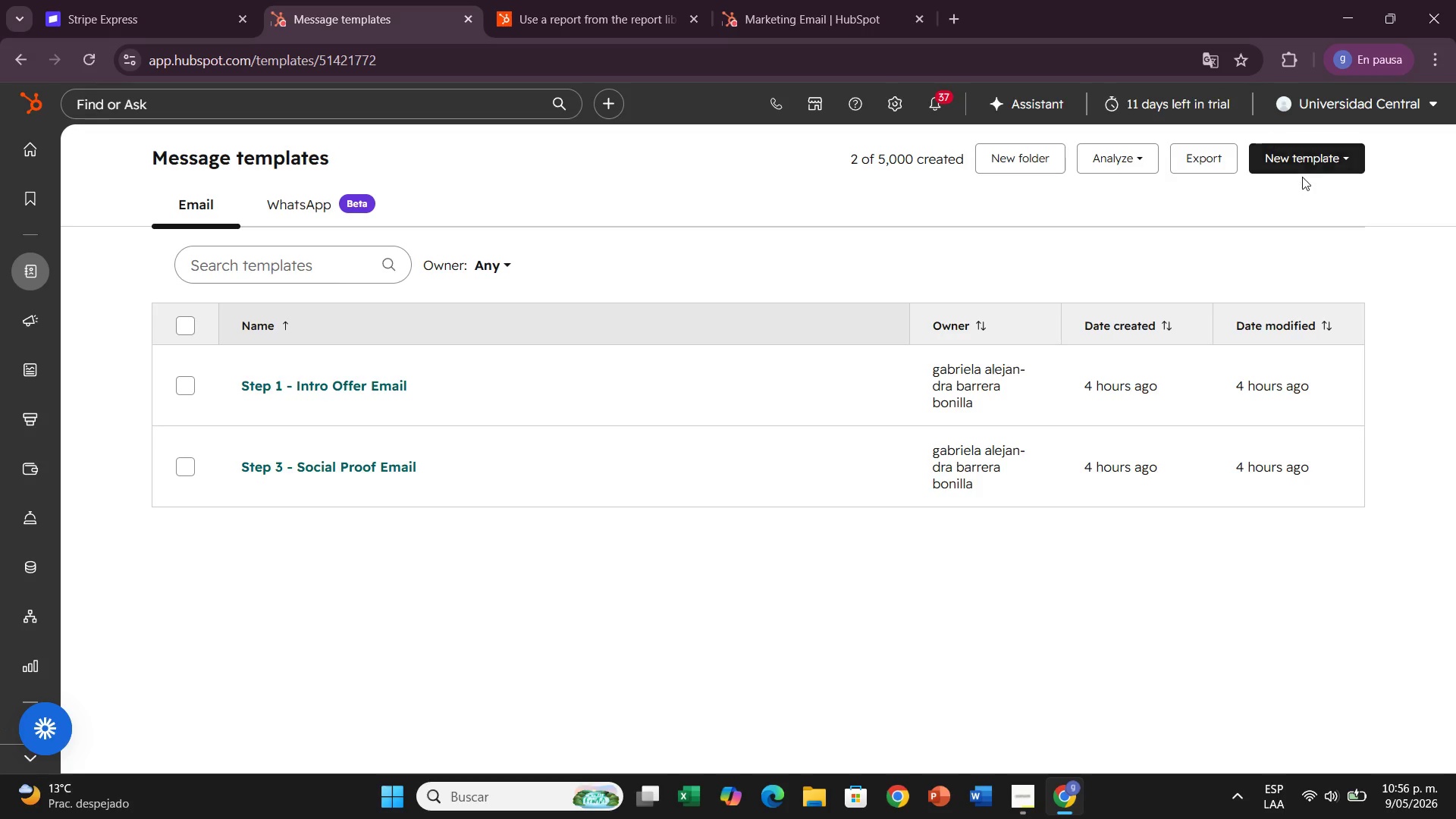 
left_click([1294, 158])
 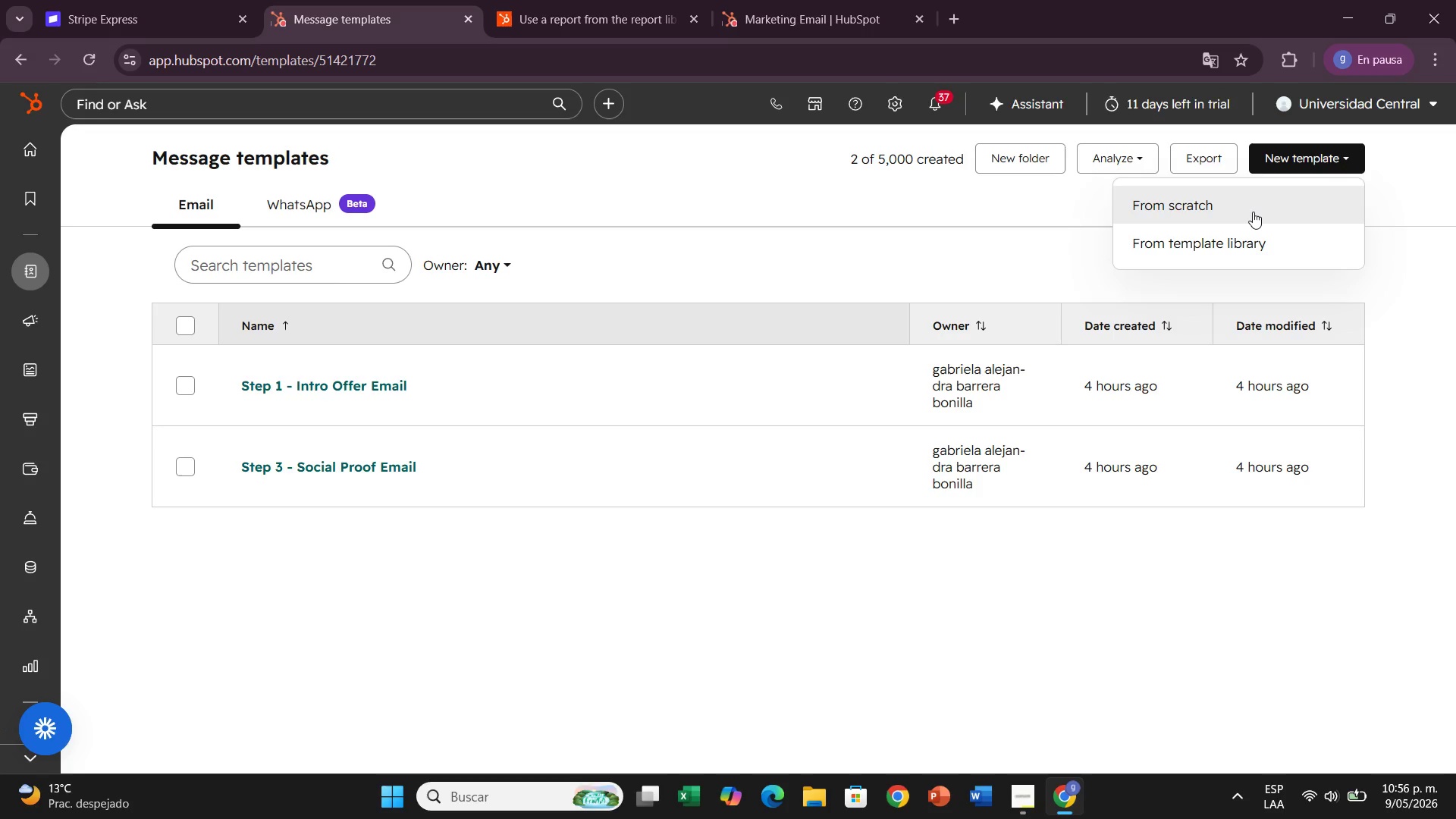 
left_click([1253, 212])
 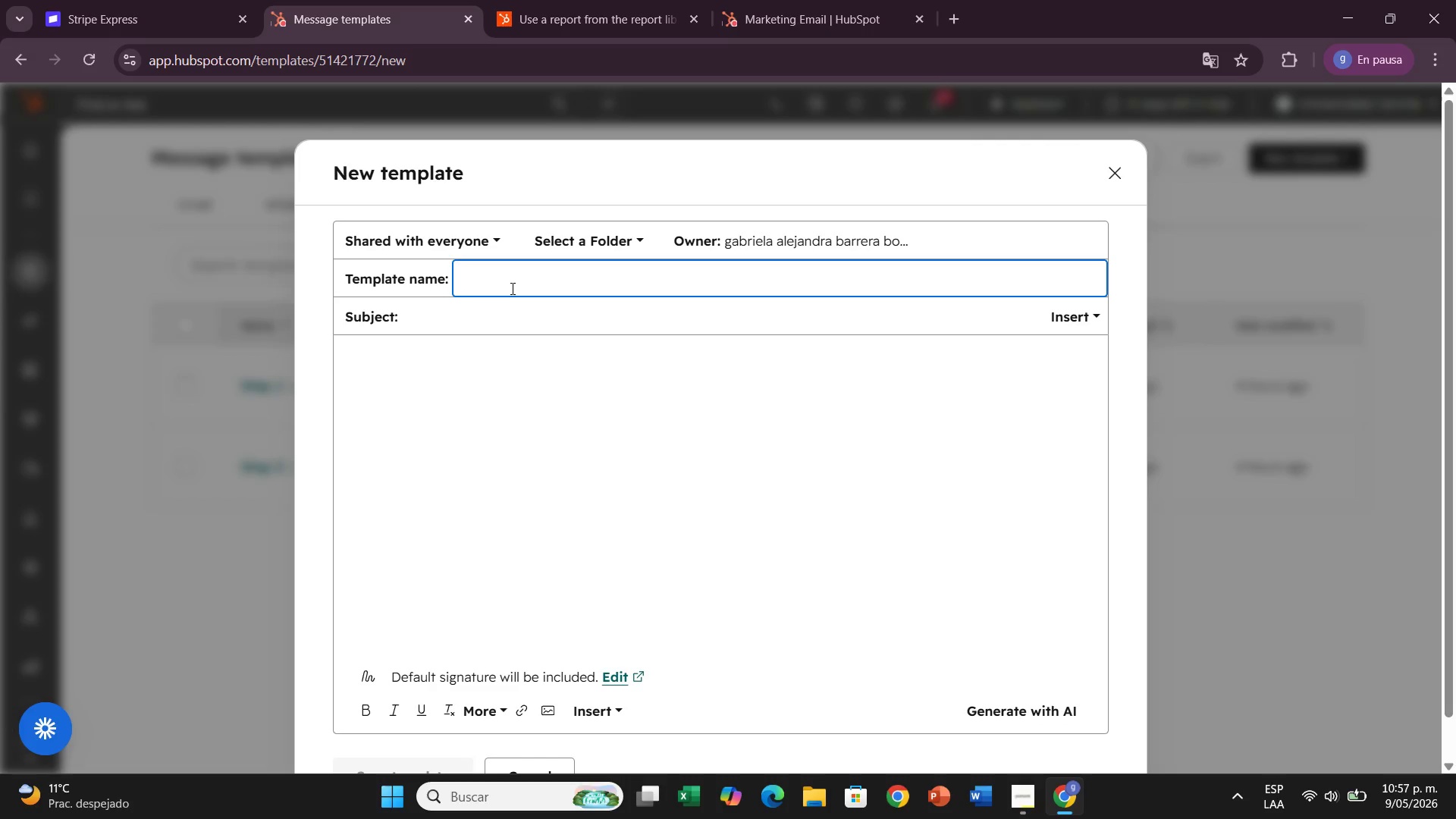 
wait(78.7)
 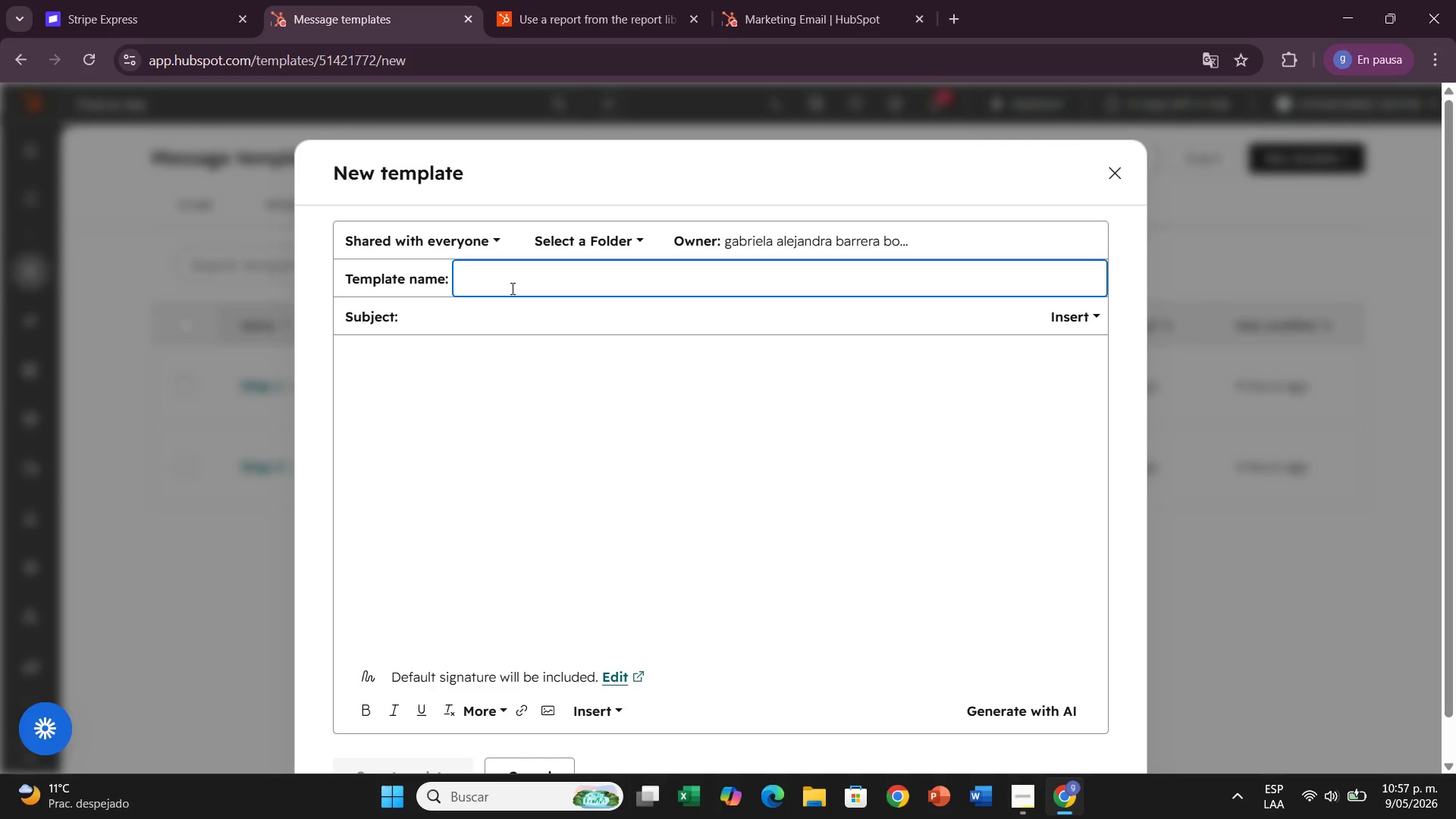 
type(''contact.firstname)
 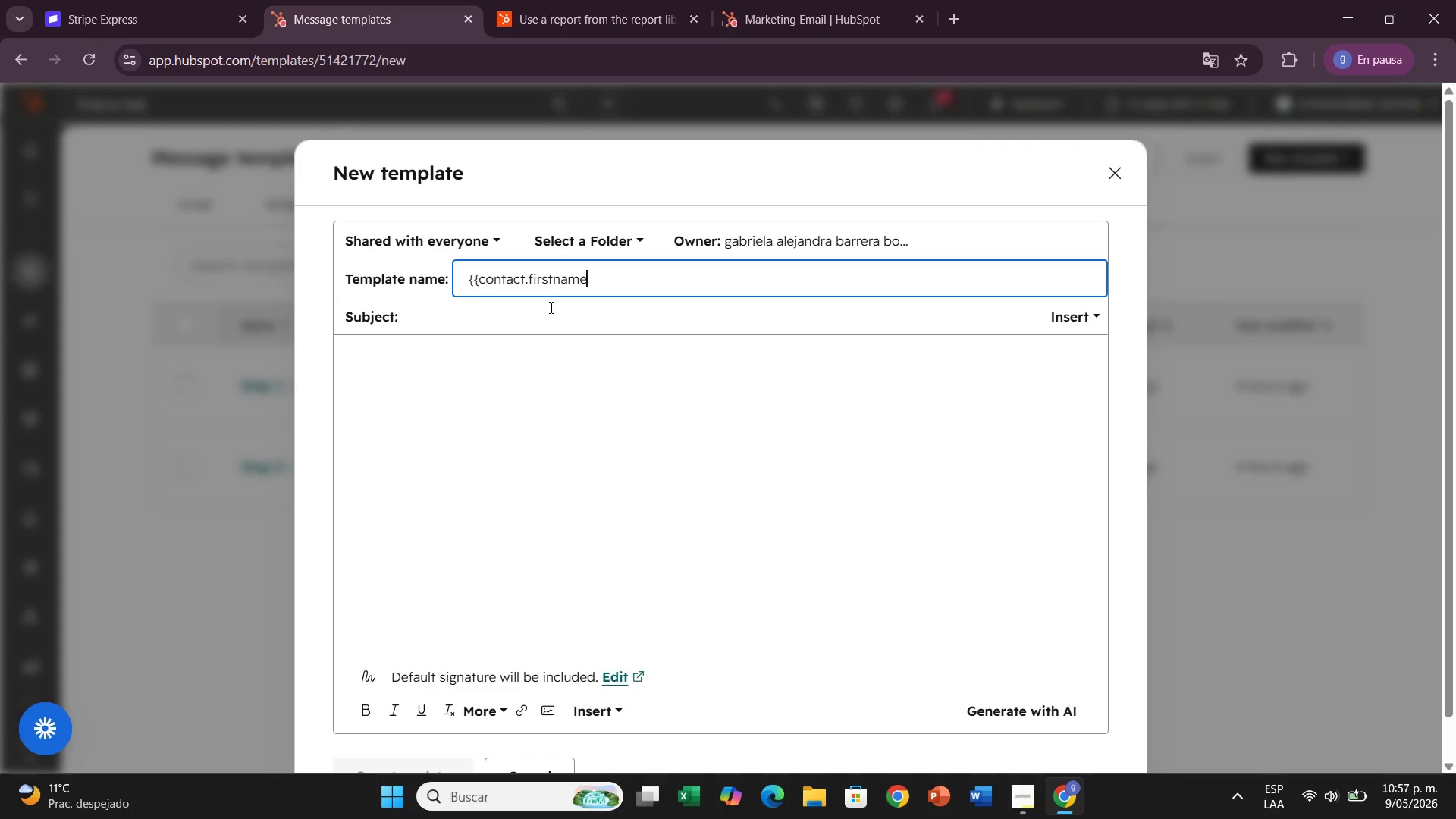 
type(//, here[s)
 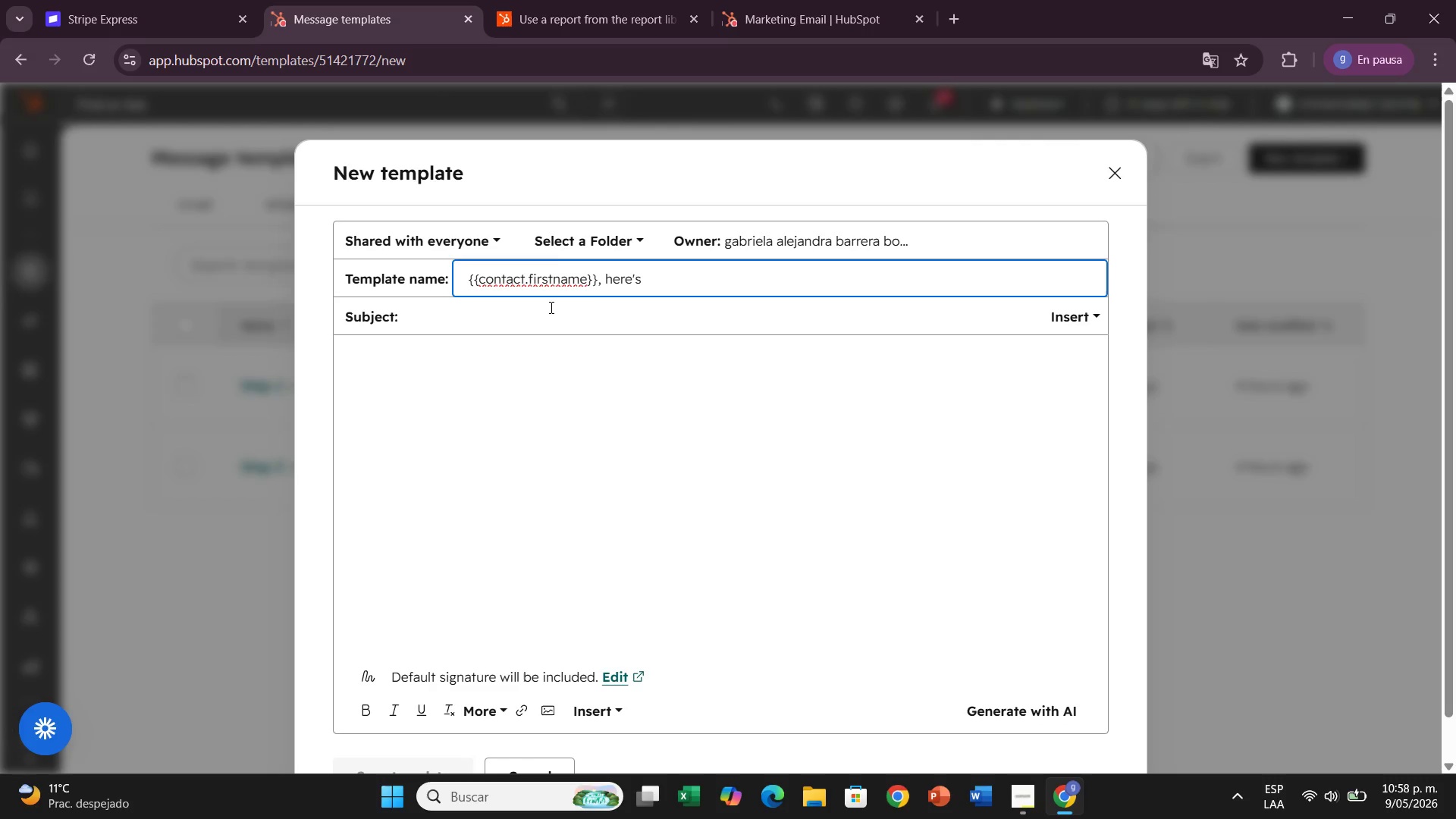 
left_click_drag(start_coordinate=[676, 284], to_coordinate=[457, 287])
 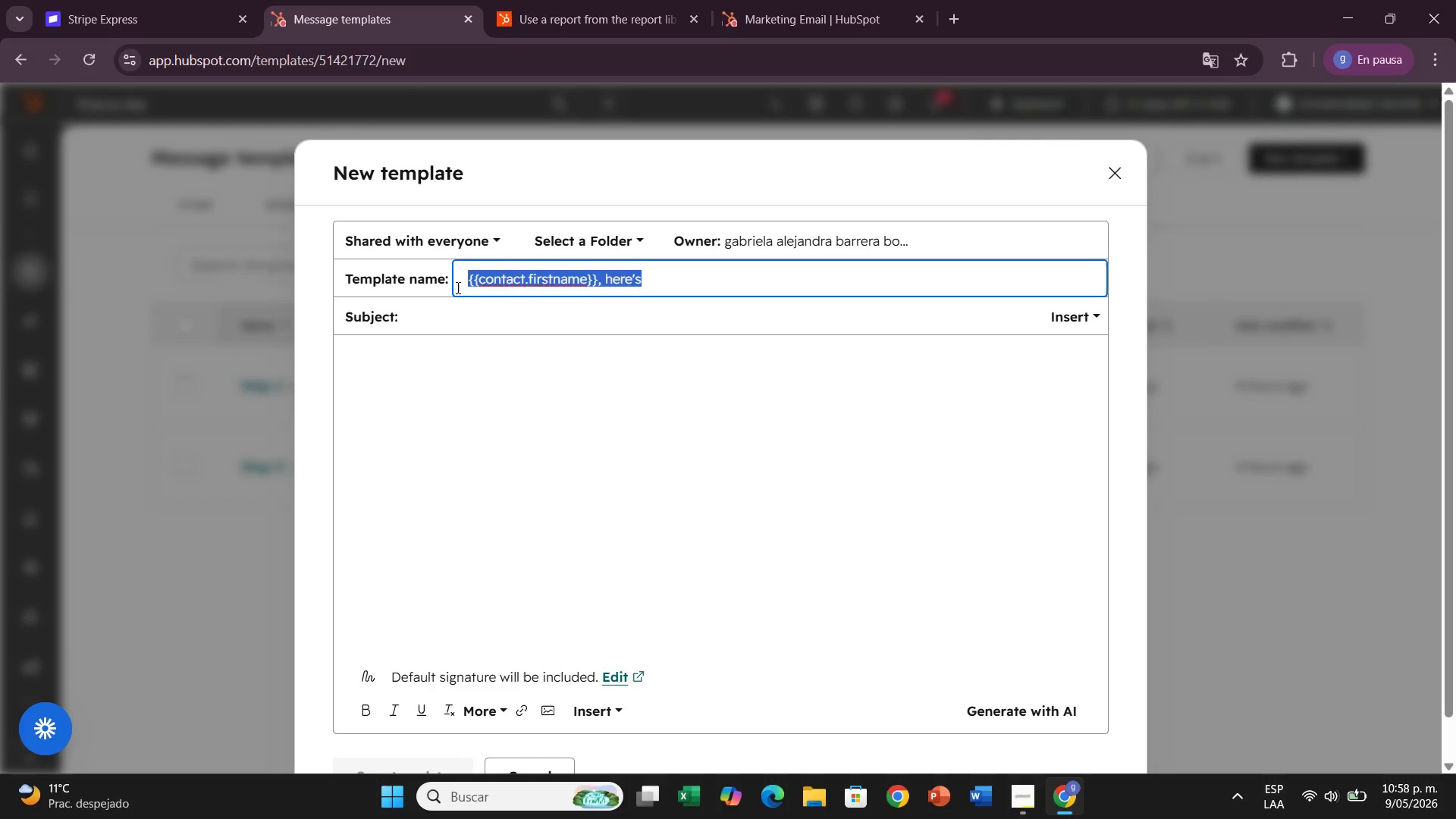 
key(Control+X)
 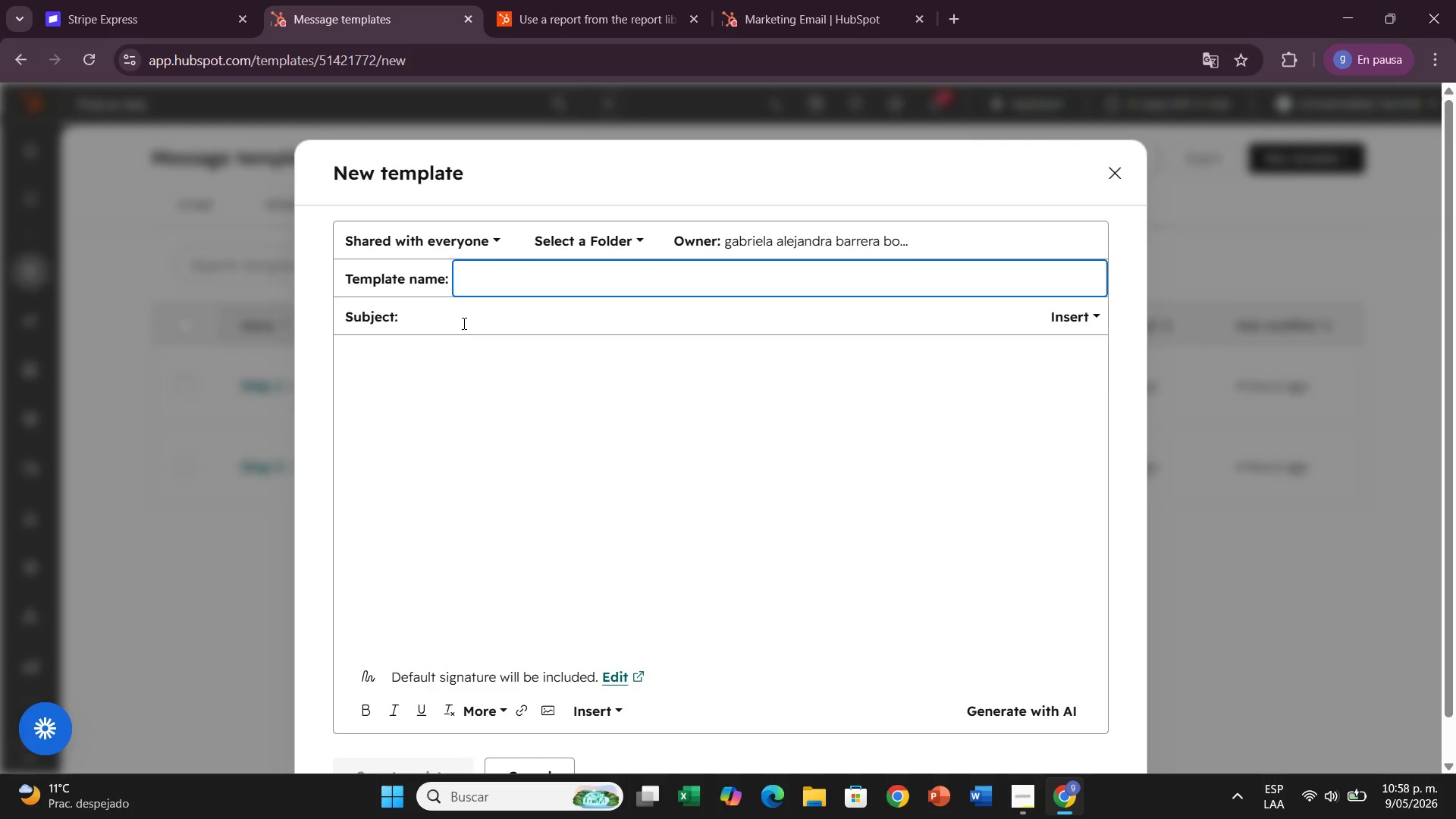 
left_click([463, 322])
 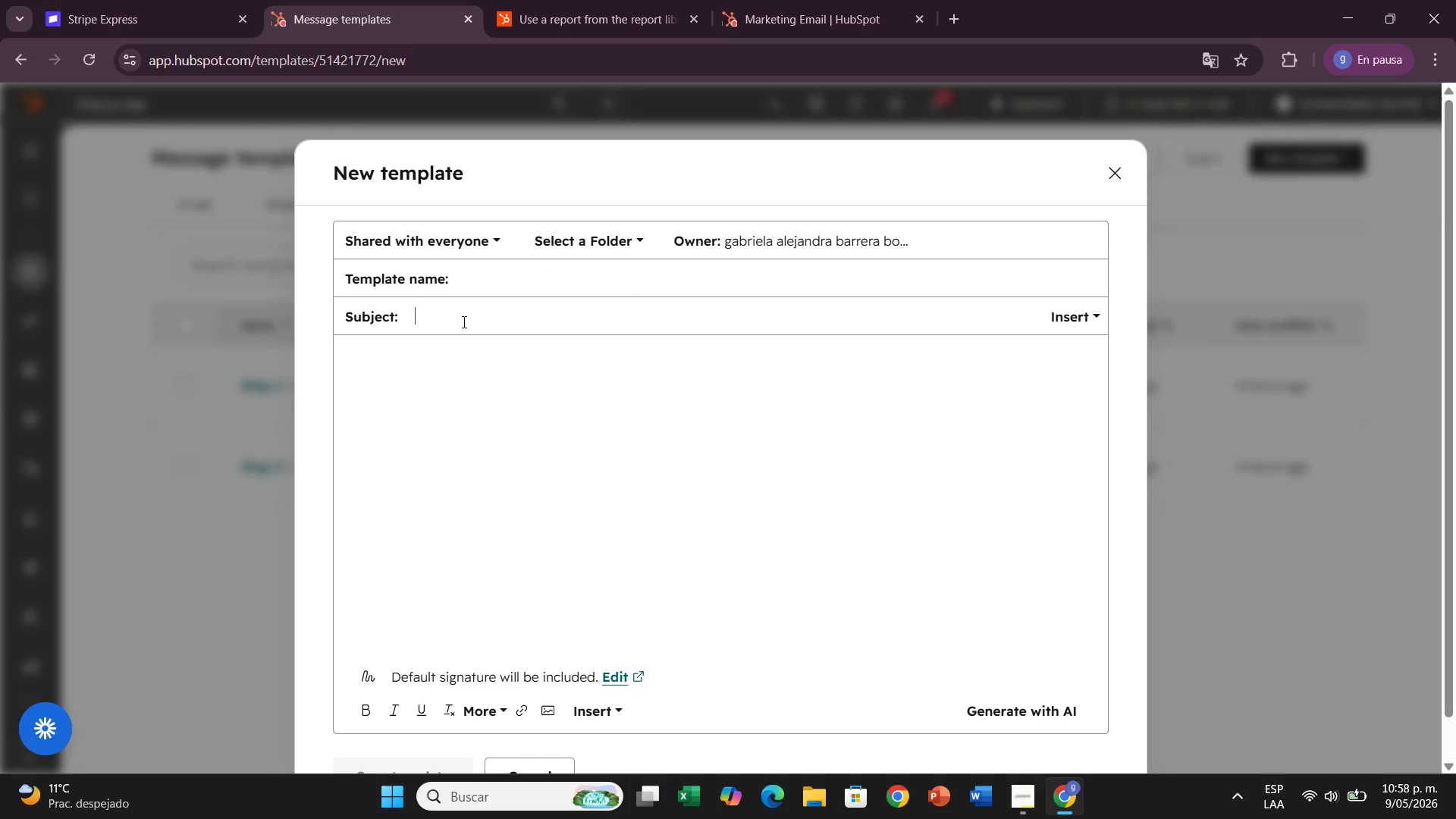 
key(Control+V)
 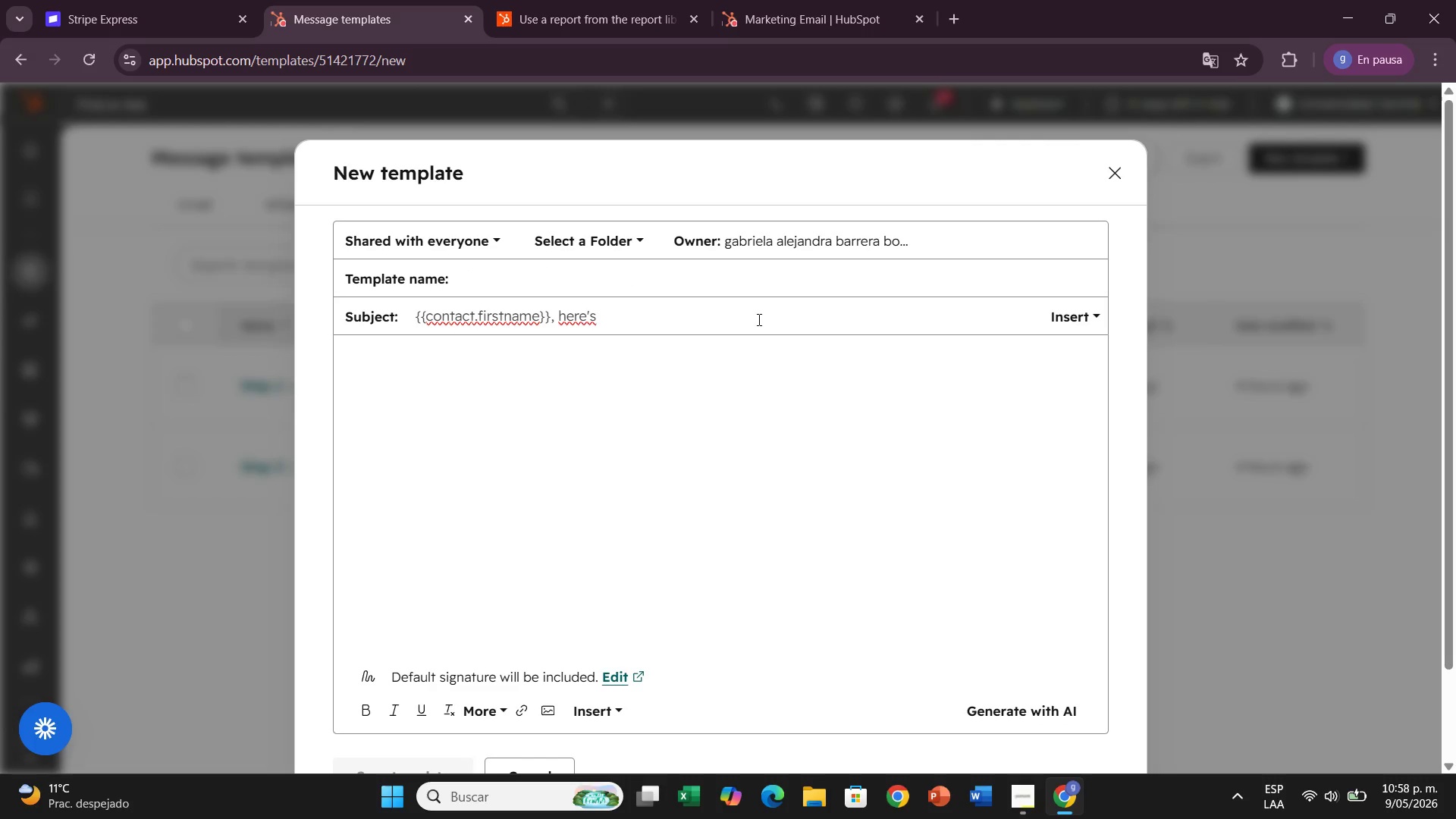 
key(Space)
 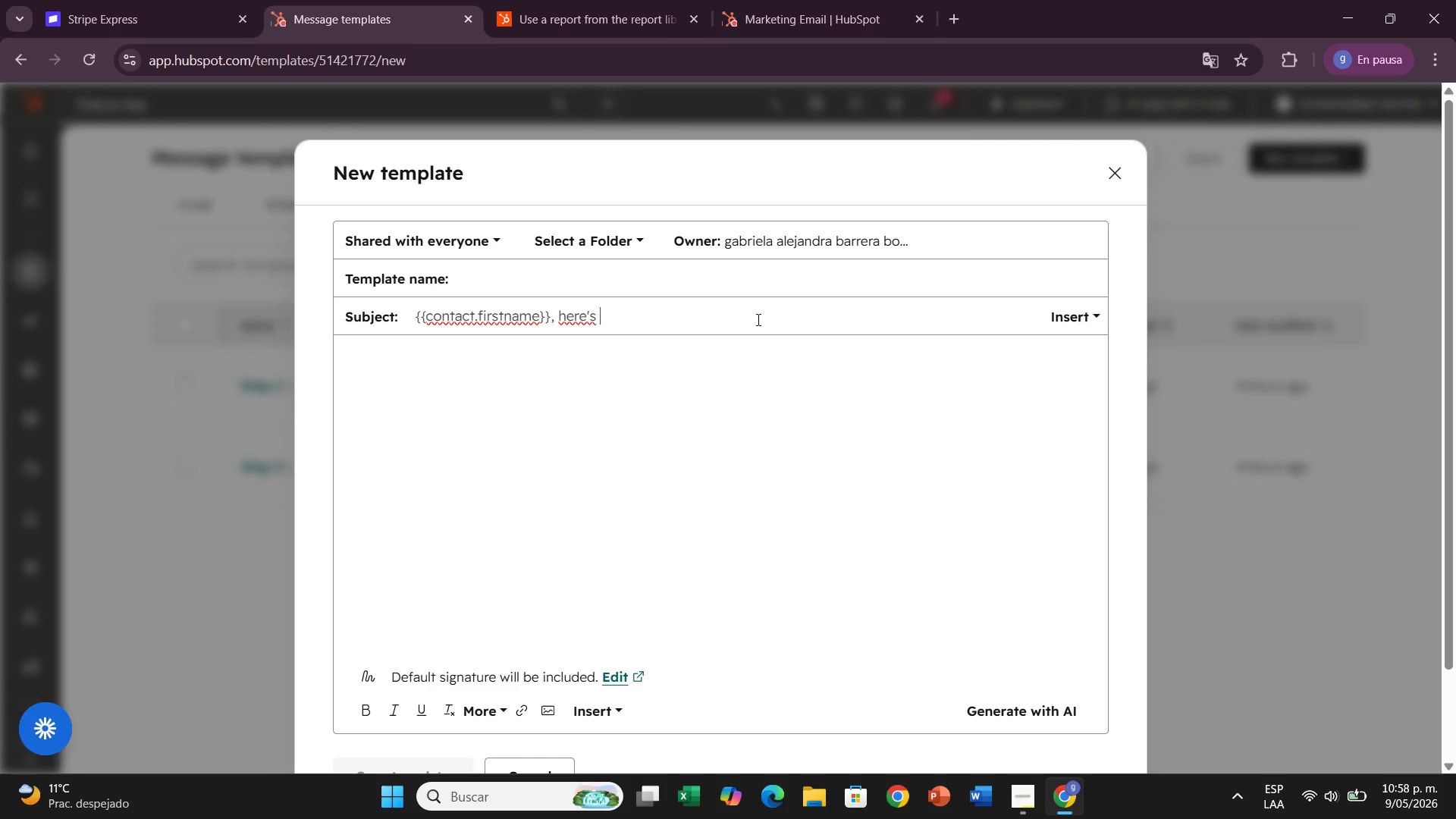 
wait(6.23)
 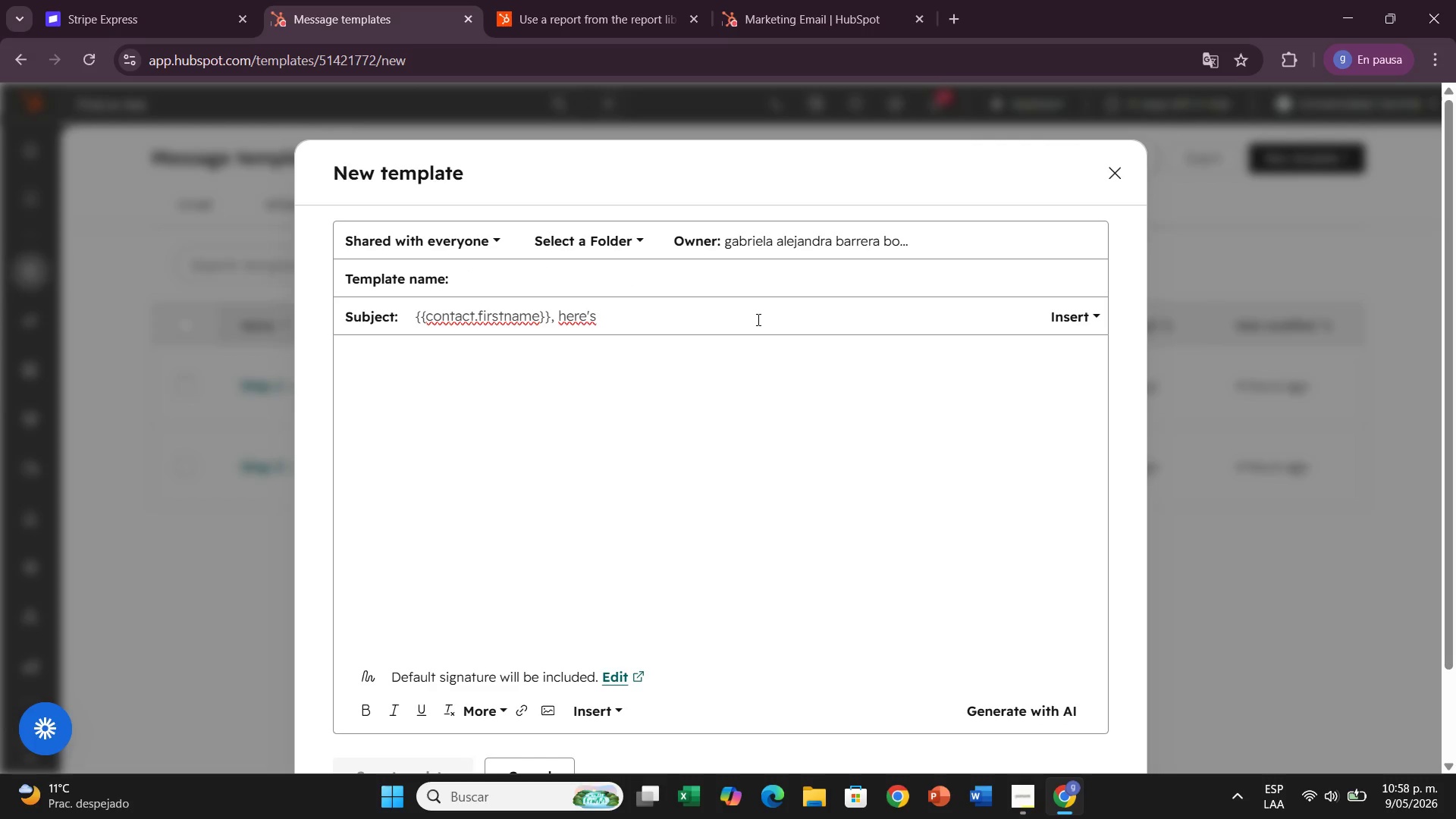 
type(your post-webinar recap)
 